 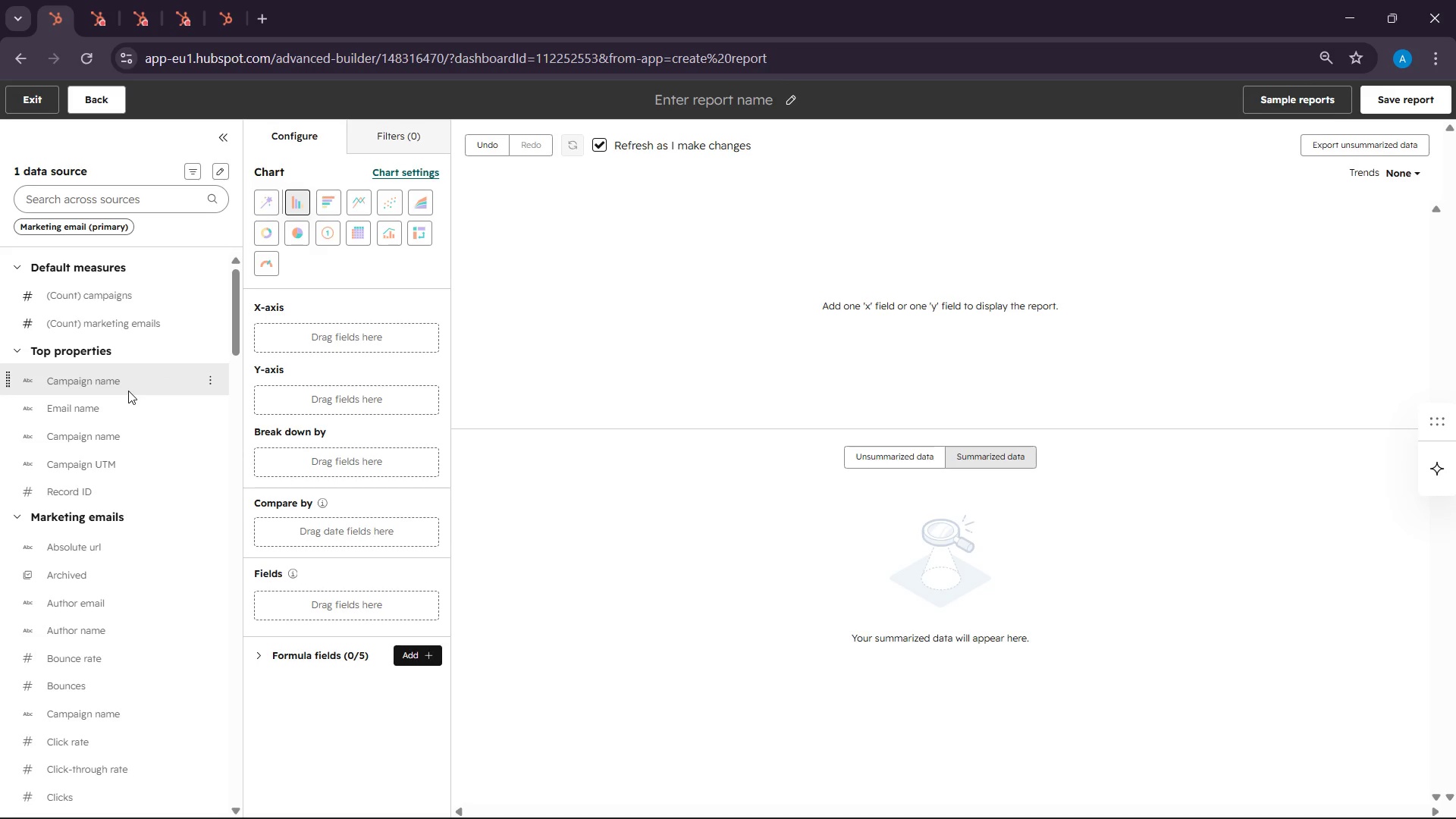 
left_click([61, 206])
 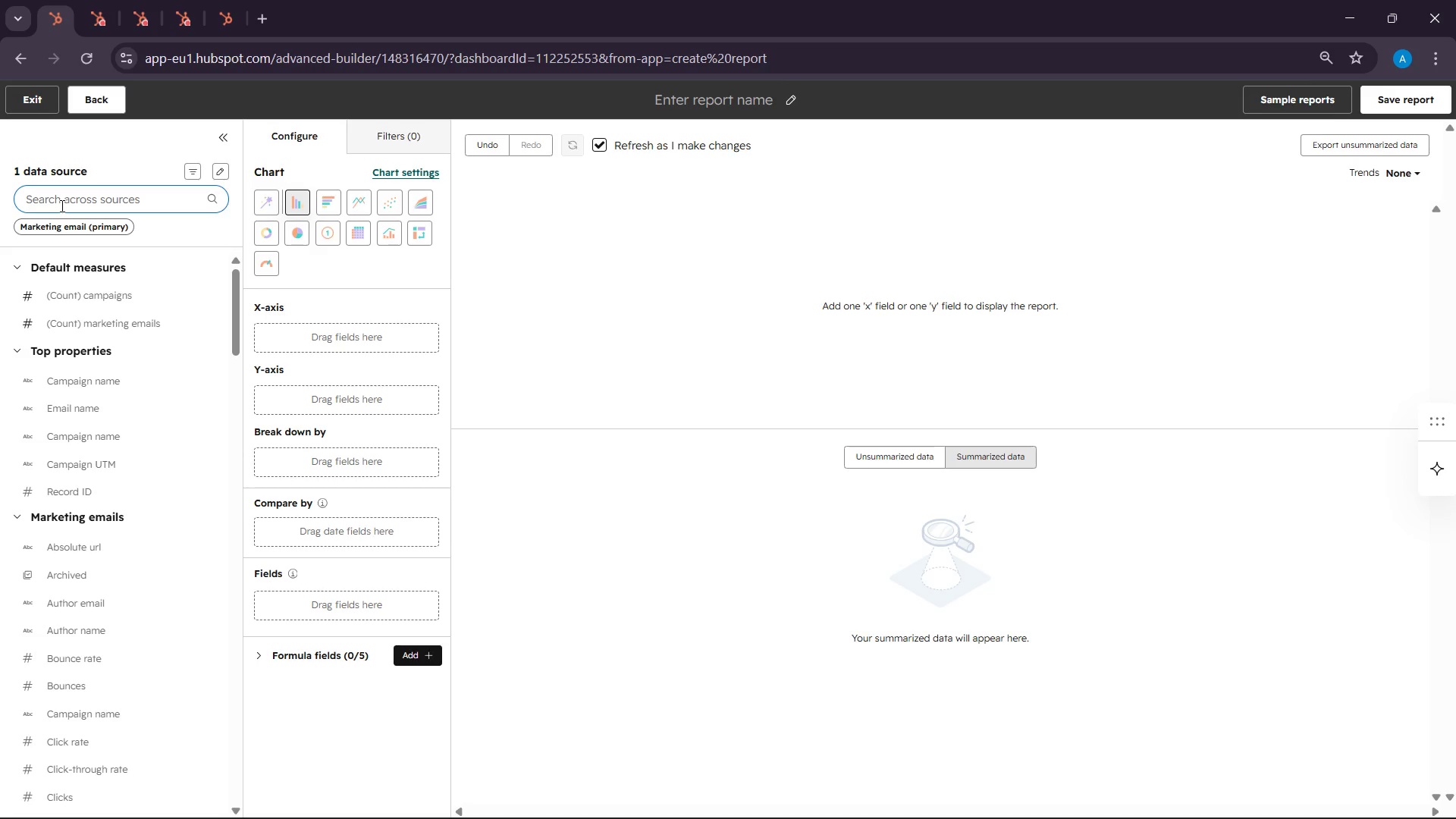 
wait(8.94)
 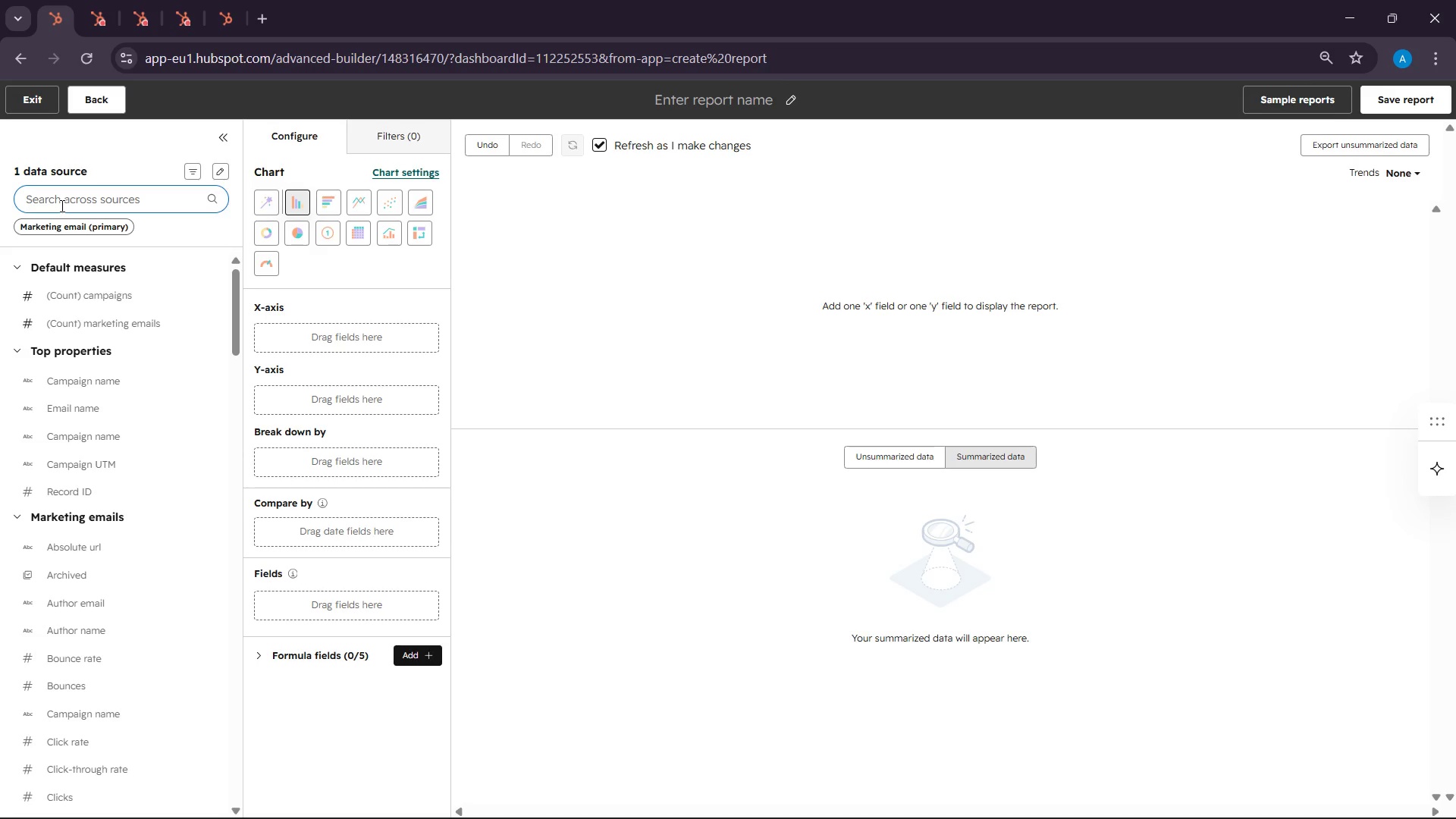 
type(ems)
key(Backspace)
type(a)
 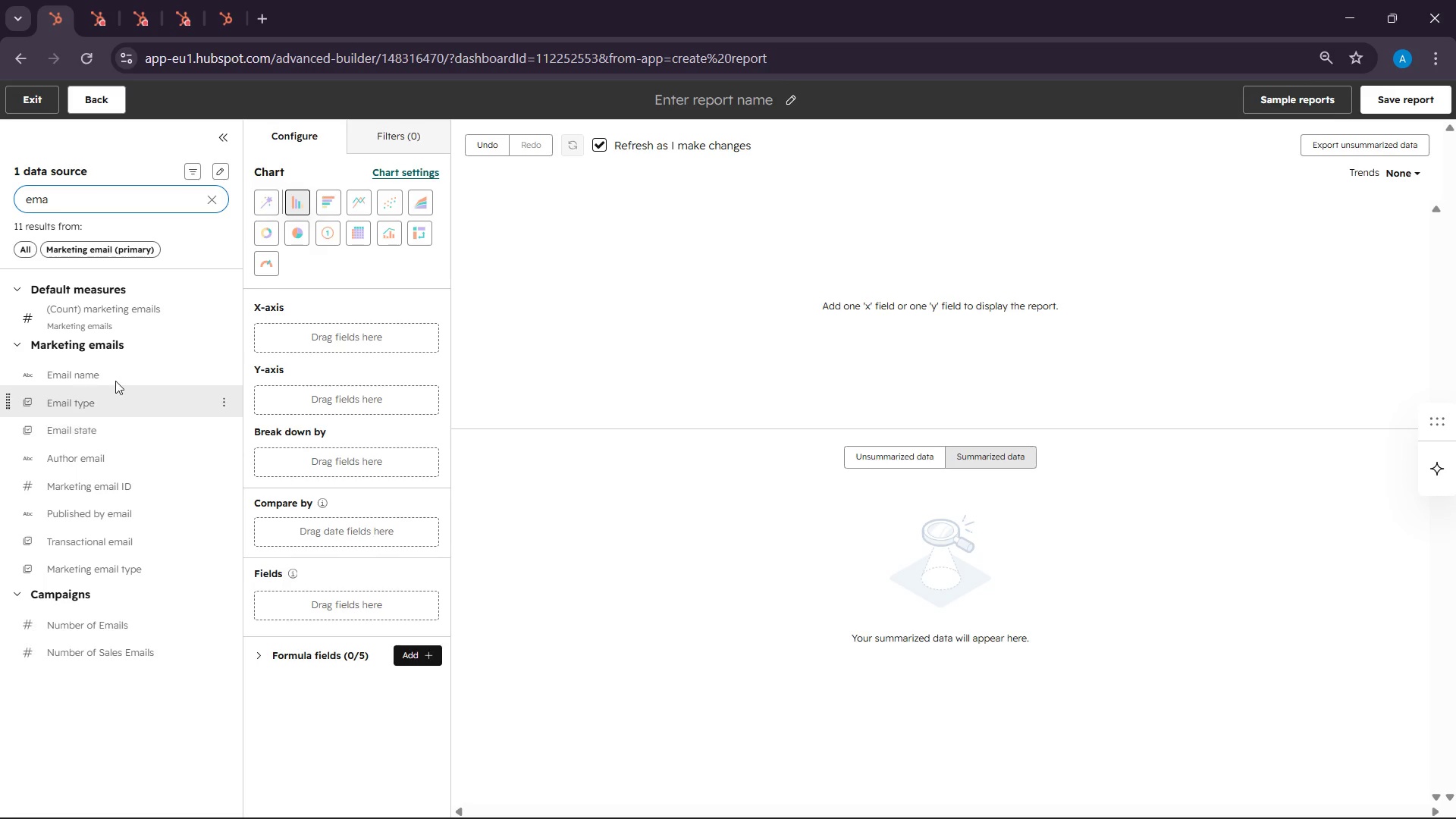 
left_click([112, 375])
 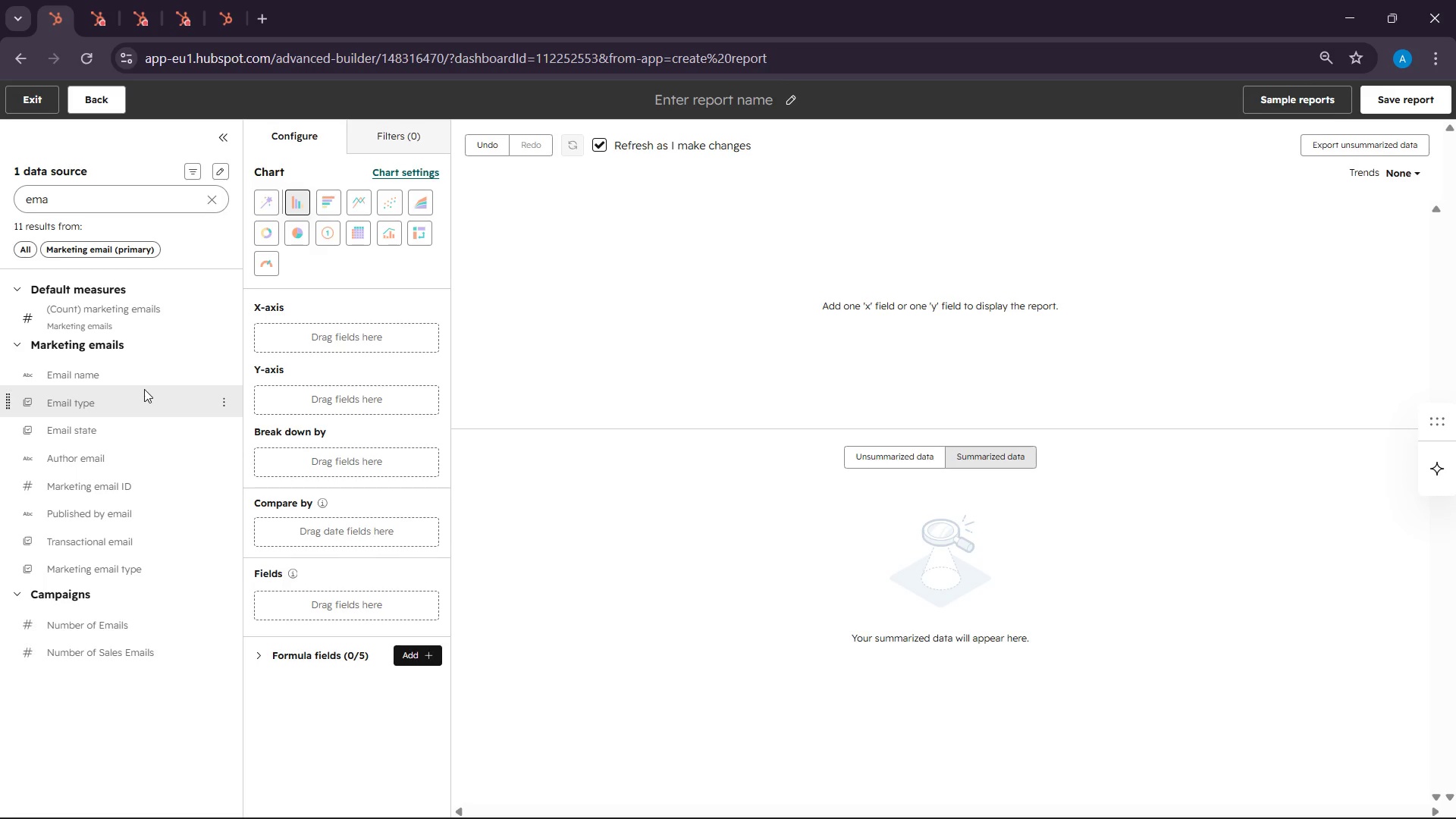 
left_click_drag(start_coordinate=[101, 363], to_coordinate=[289, 328])
 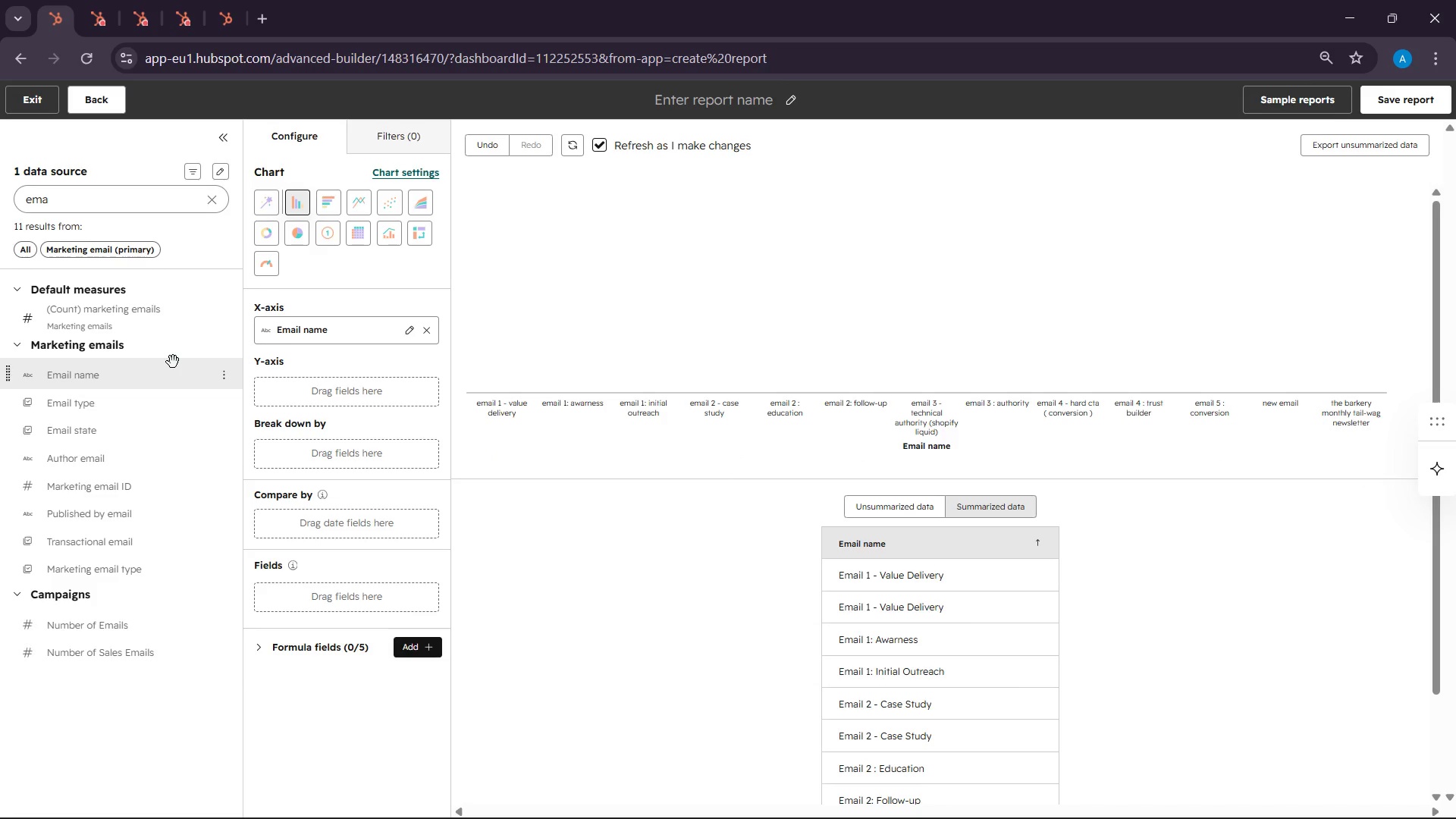 
wait(6.92)
 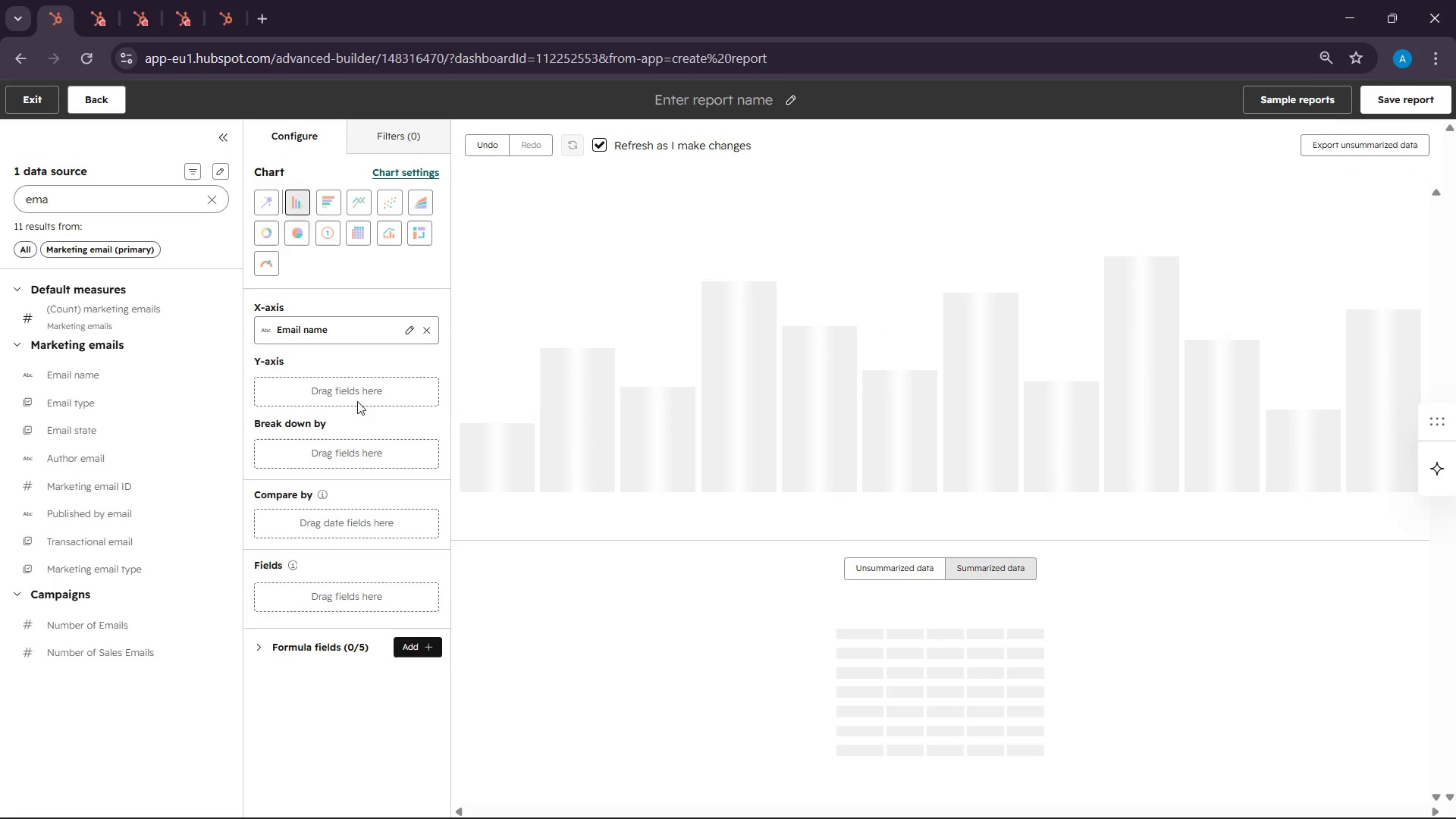 
left_click([218, 200])
 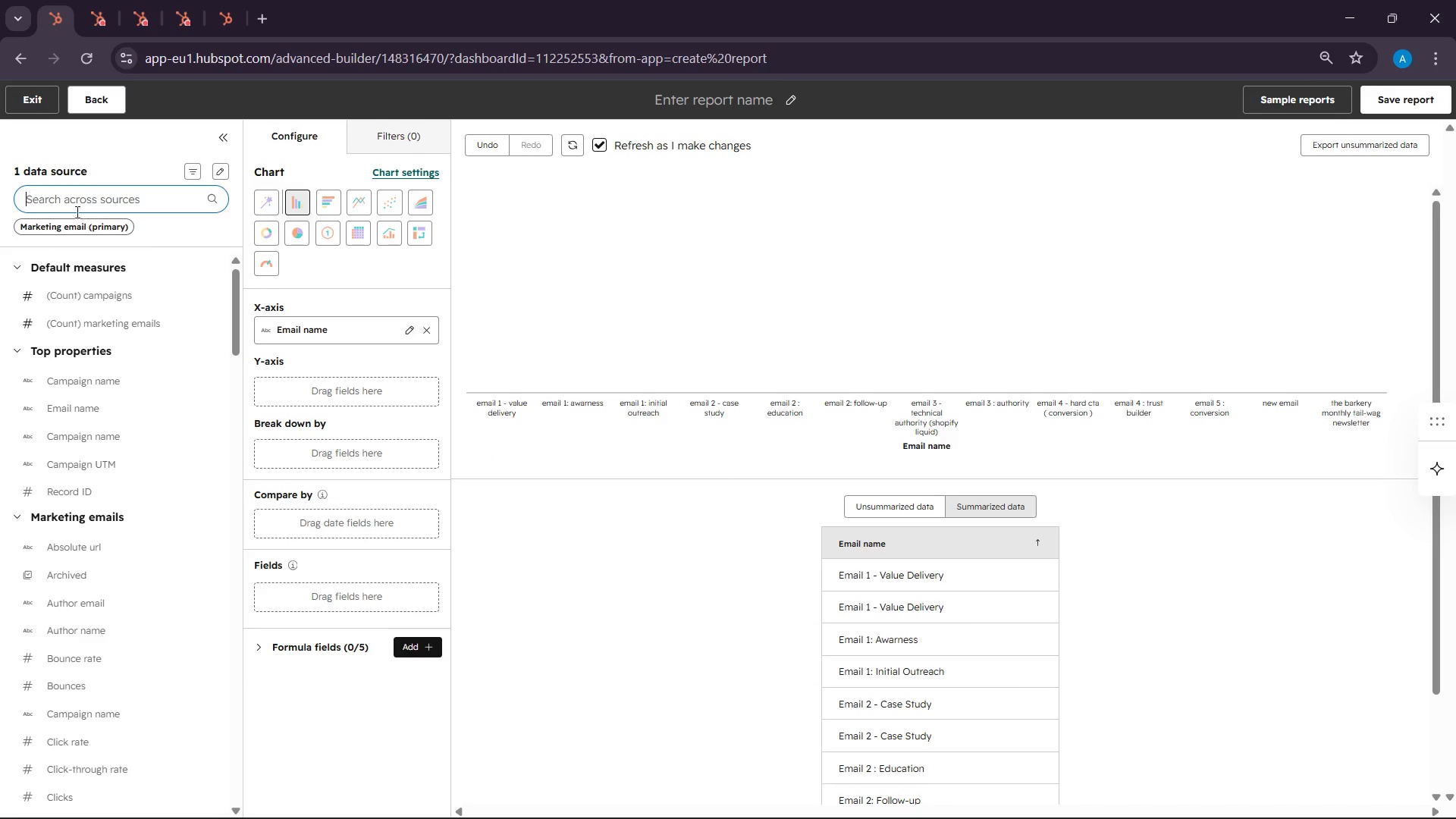 
left_click([64, 206])
 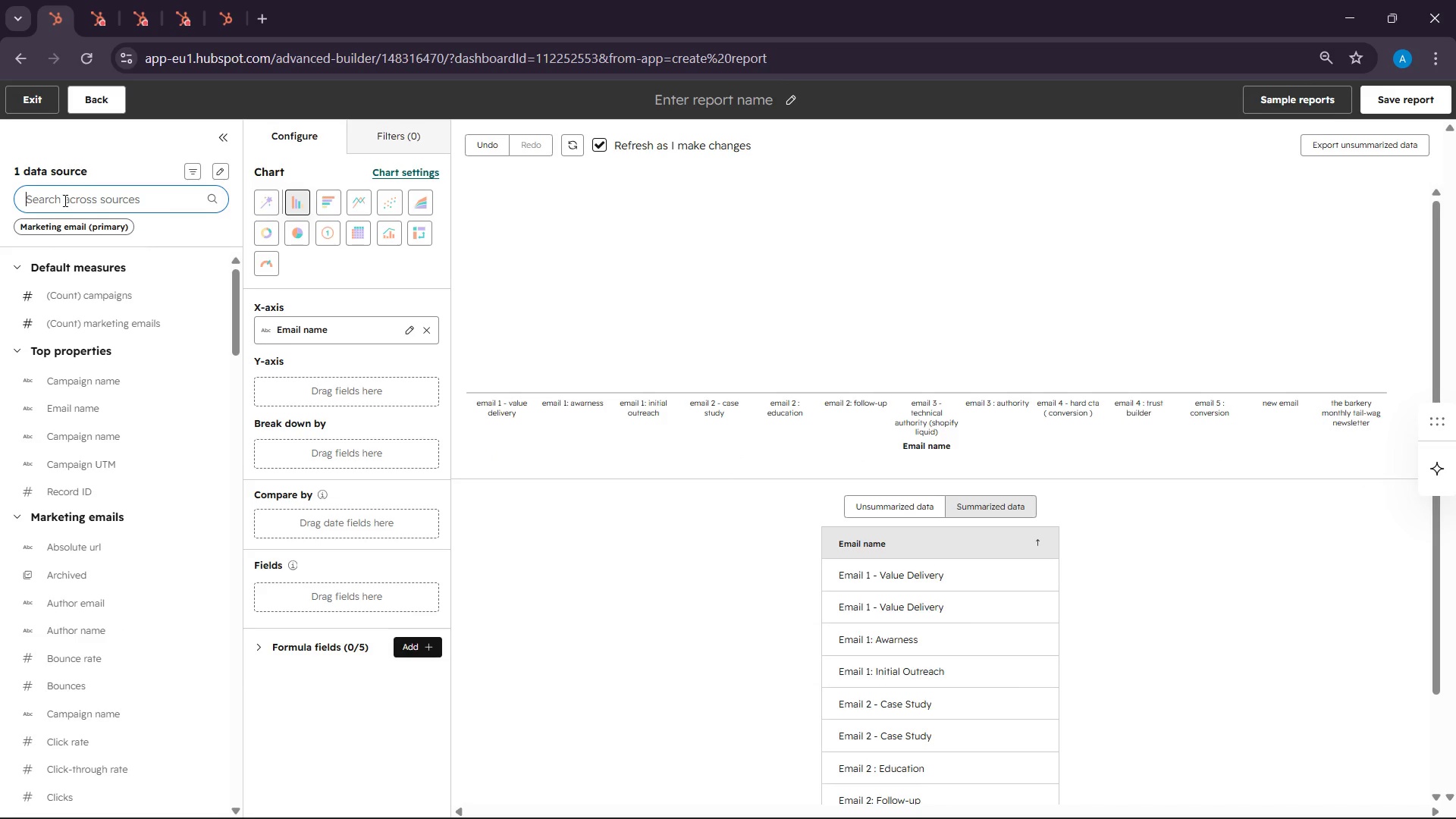 
type(open)
 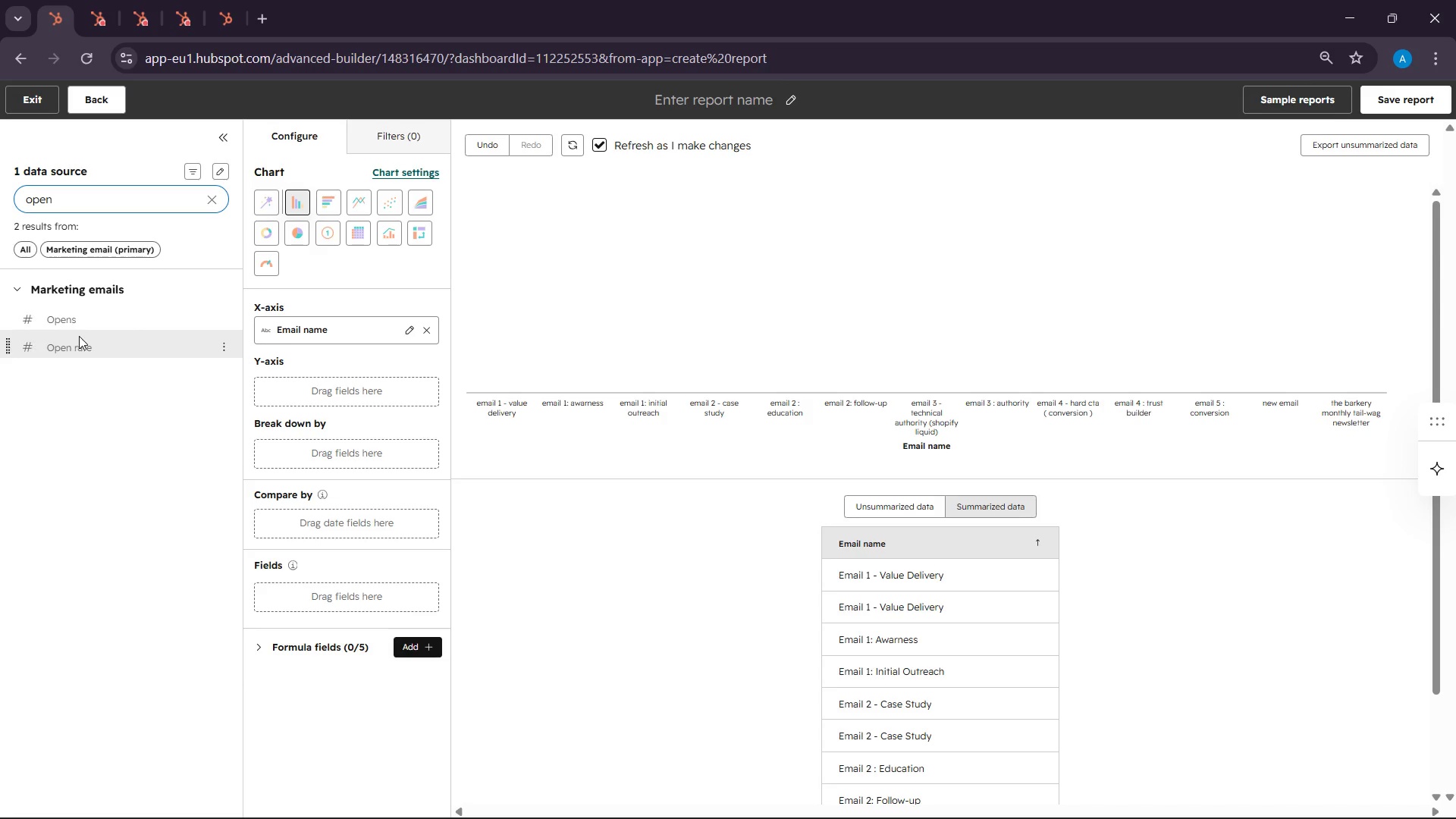 
left_click_drag(start_coordinate=[79, 342], to_coordinate=[280, 385])
 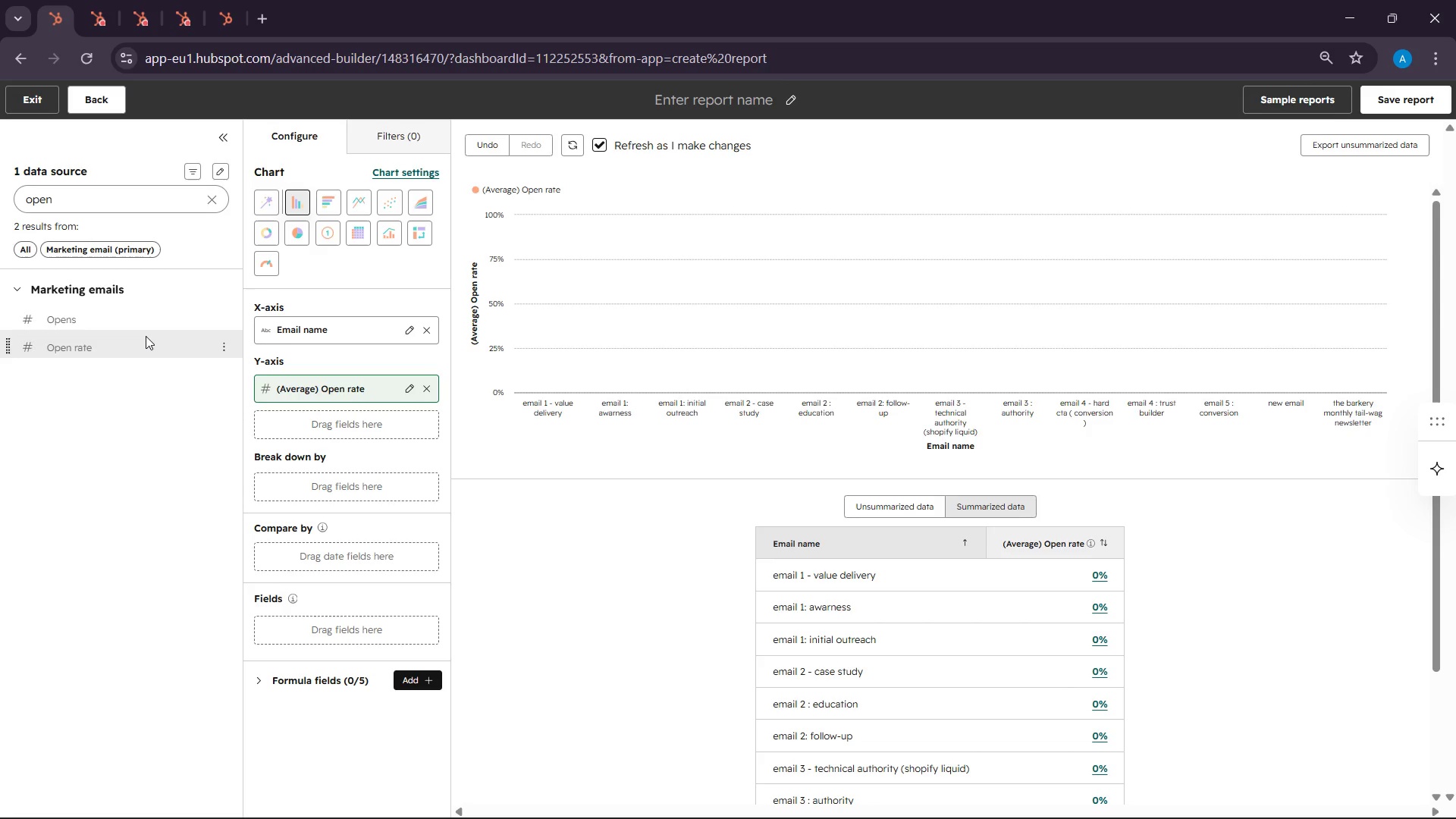 
wait(11.38)
 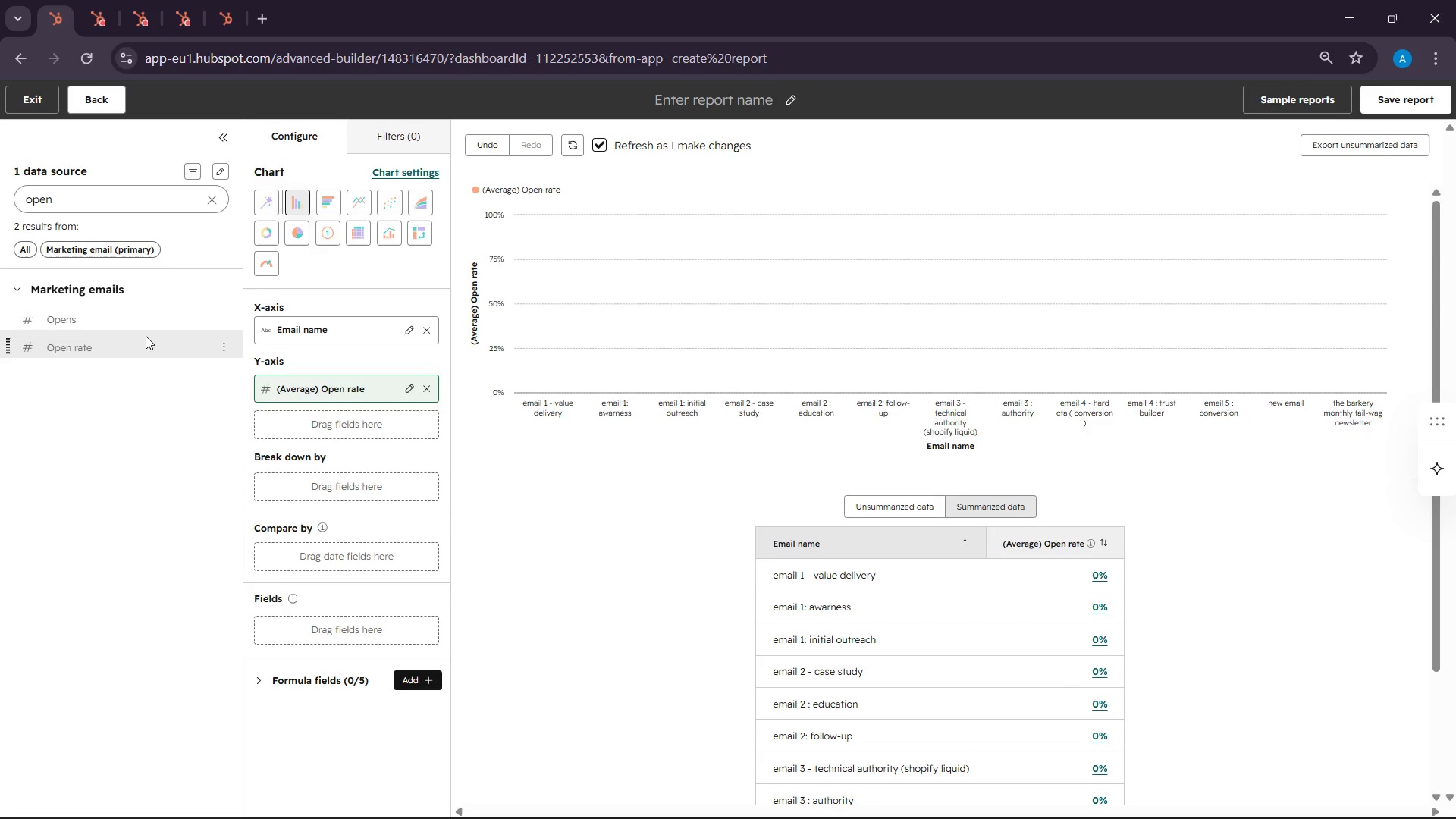 
double_click([74, 183])
 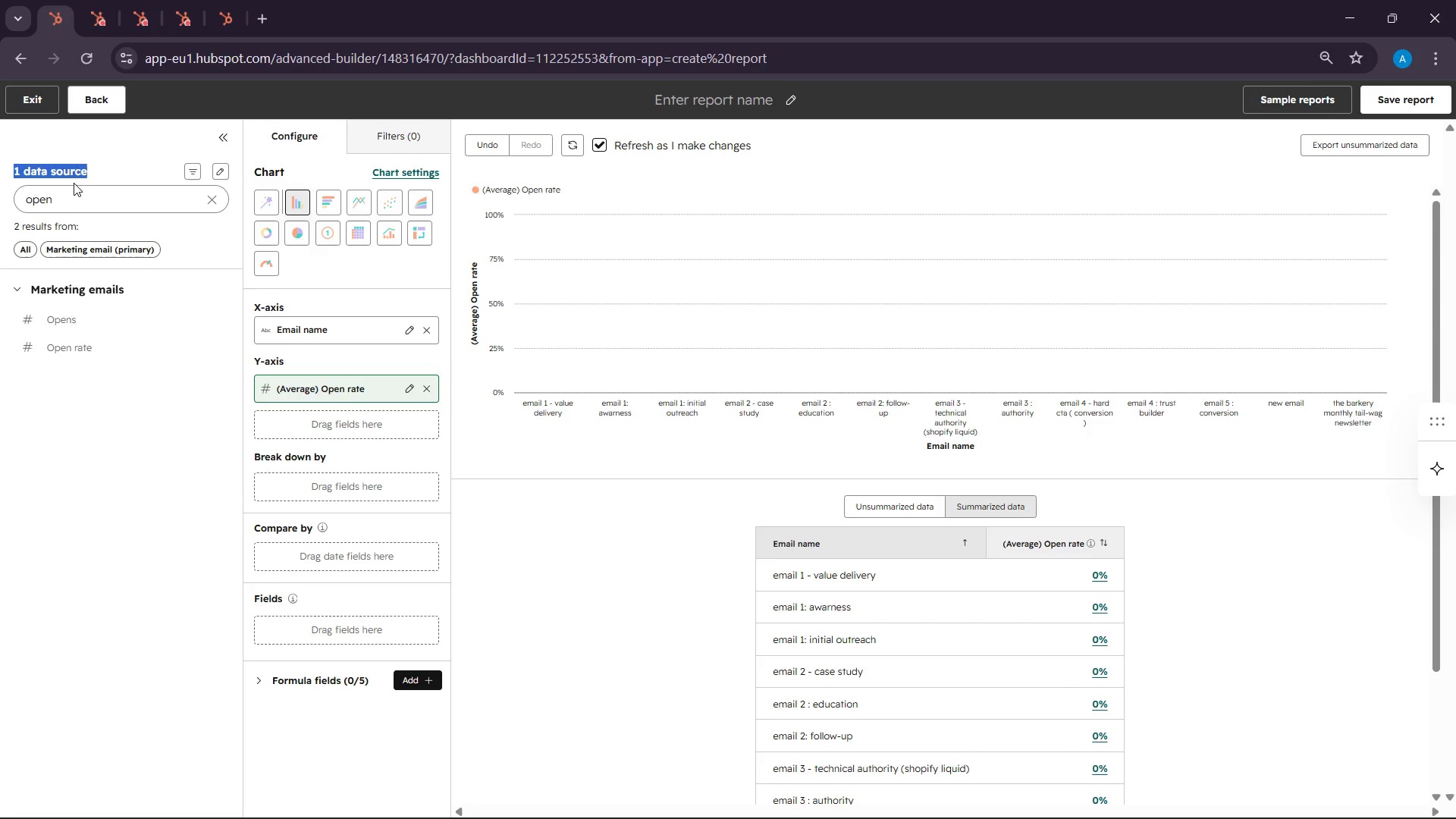 
triple_click([74, 183])
 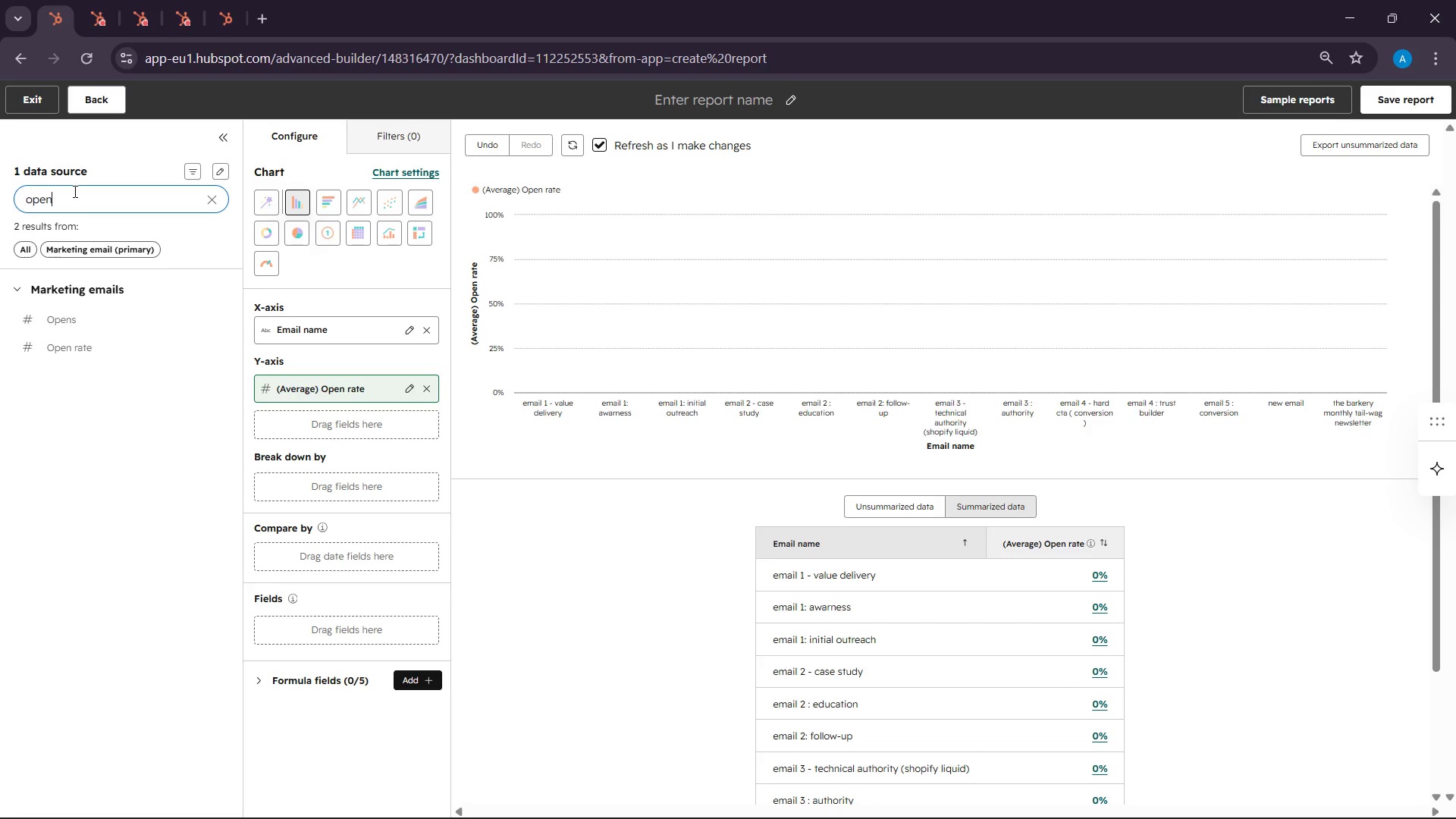 
double_click([74, 191])
 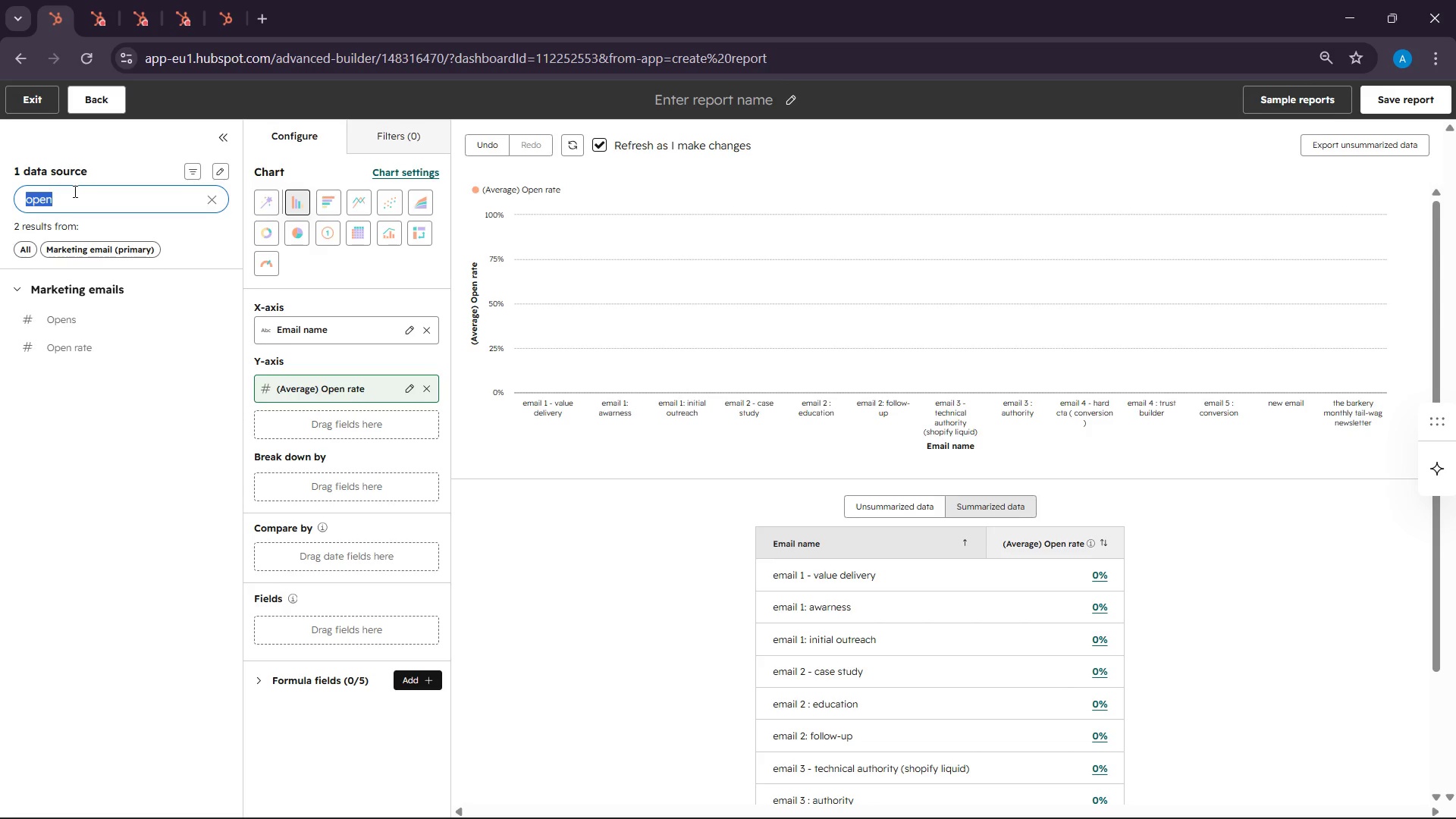 
triple_click([74, 191])
 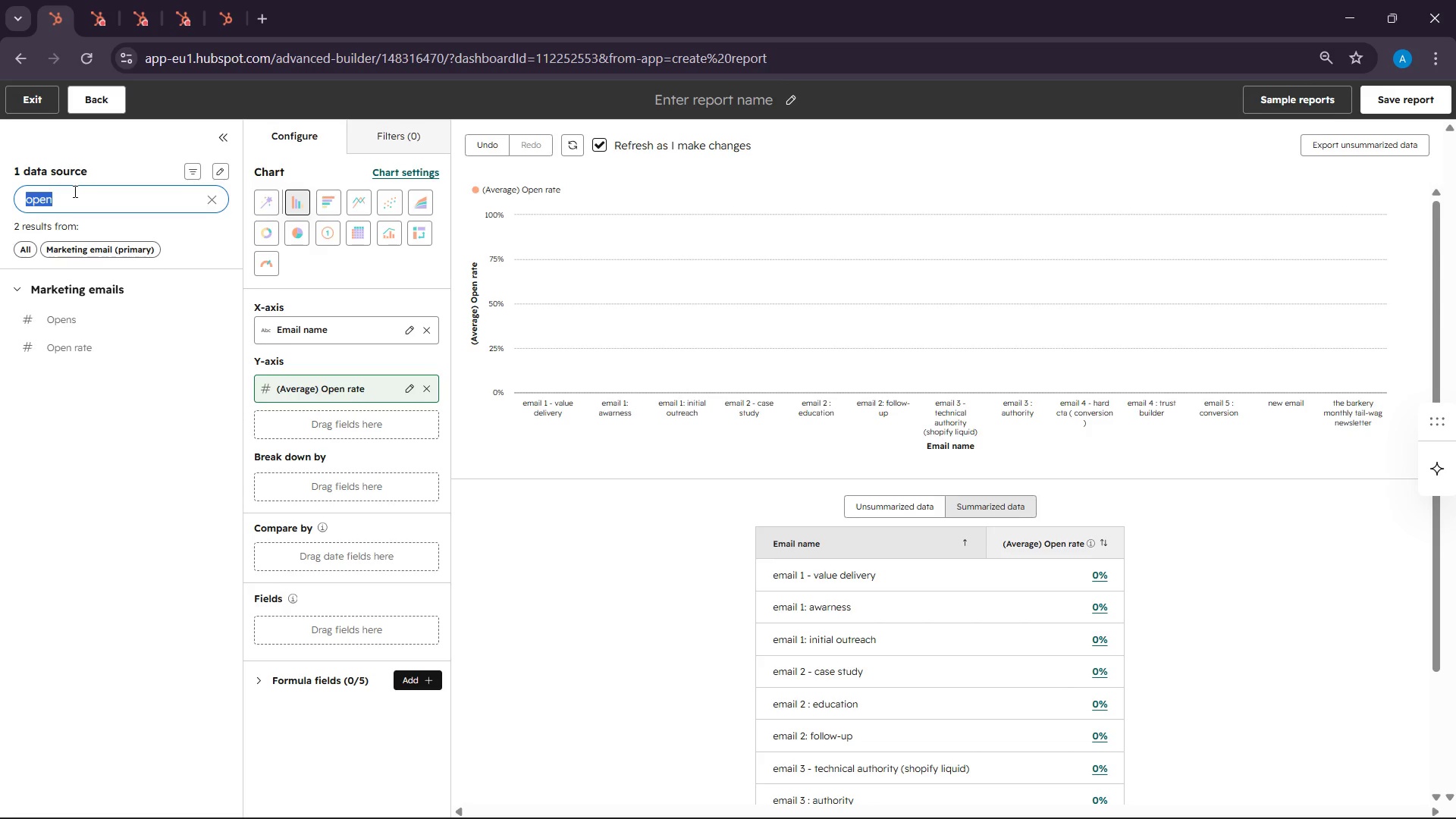 
type(click)
 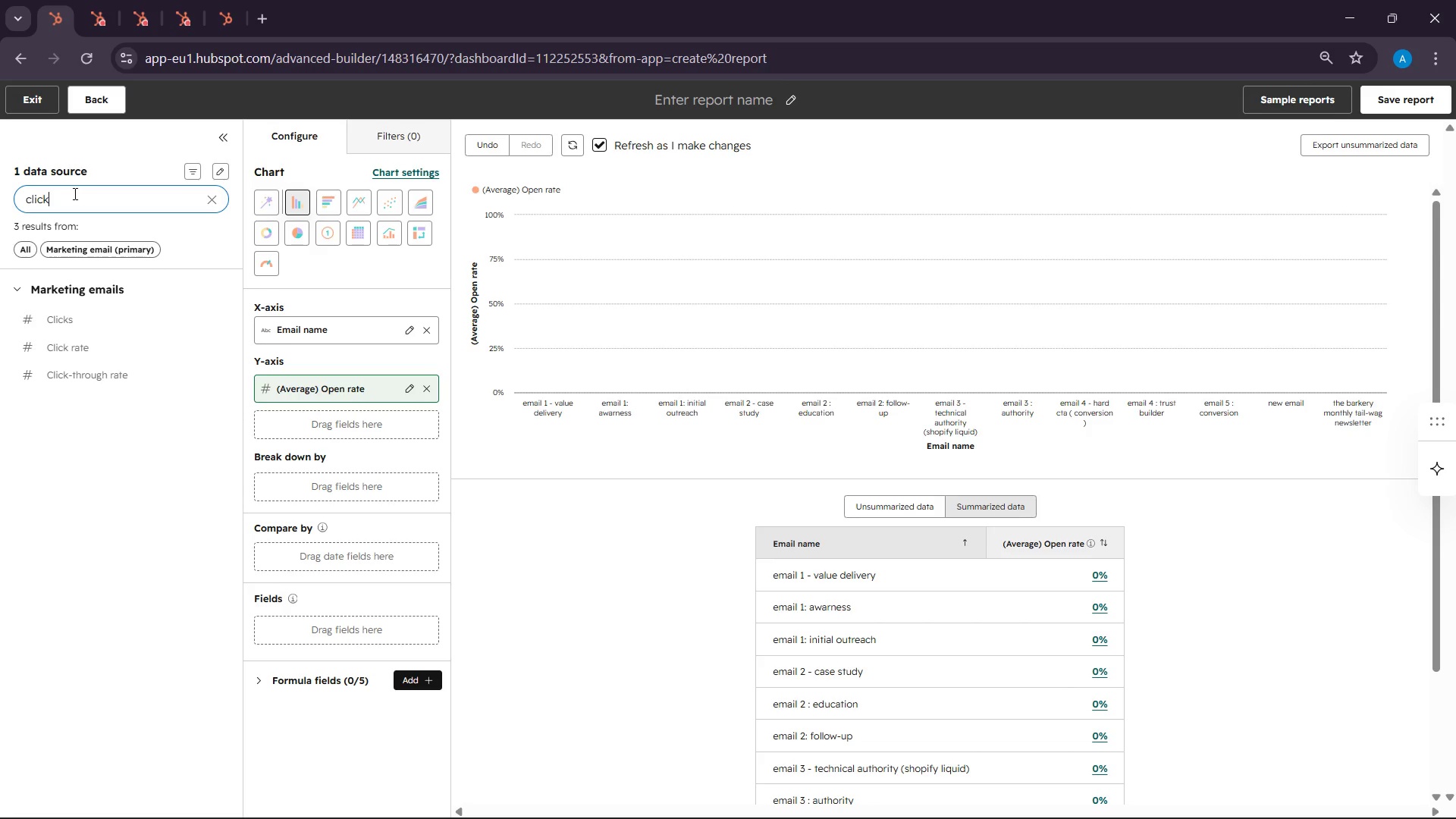 
wait(20.94)
 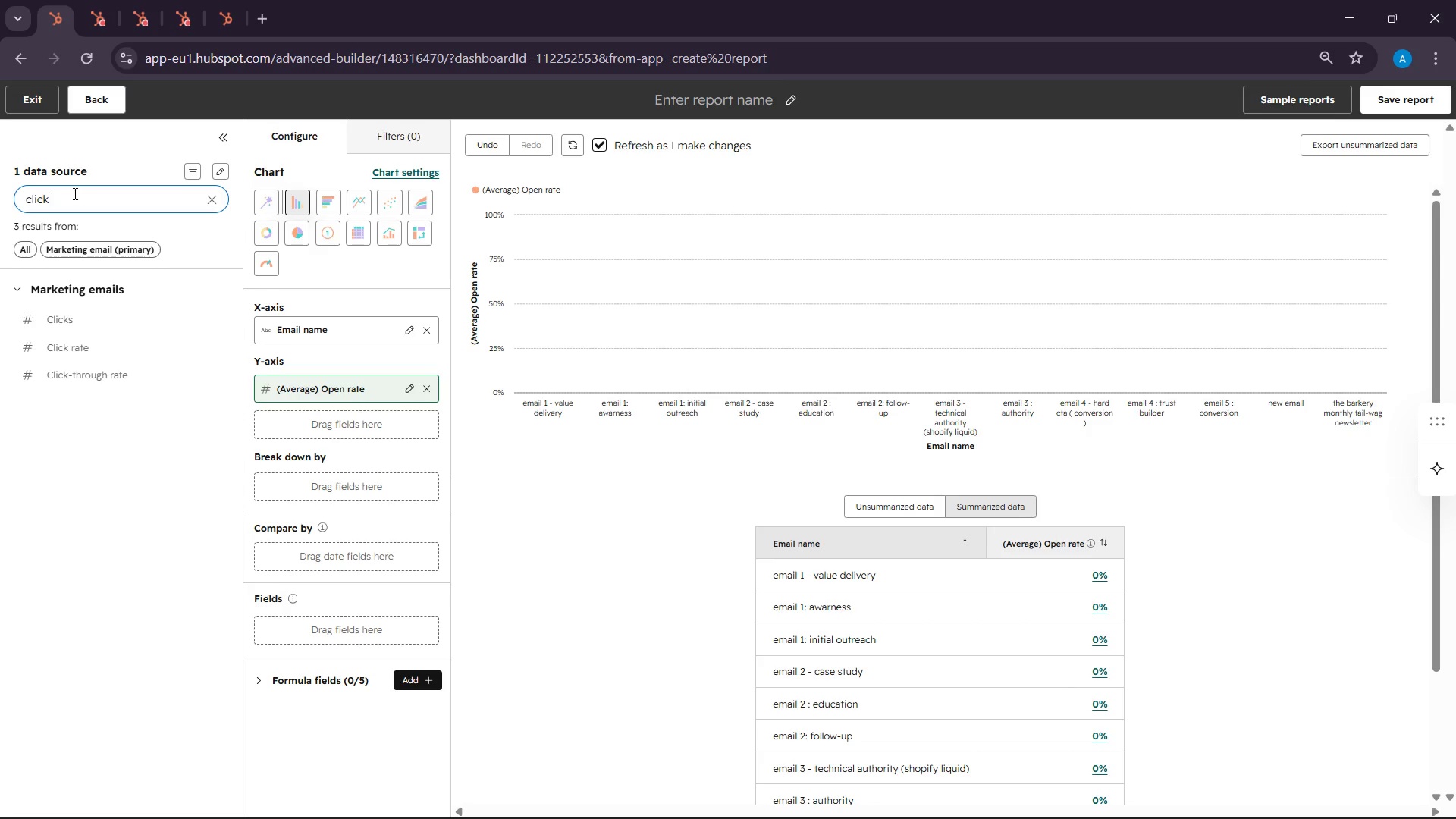 
left_click_drag(start_coordinate=[111, 340], to_coordinate=[303, 427])
 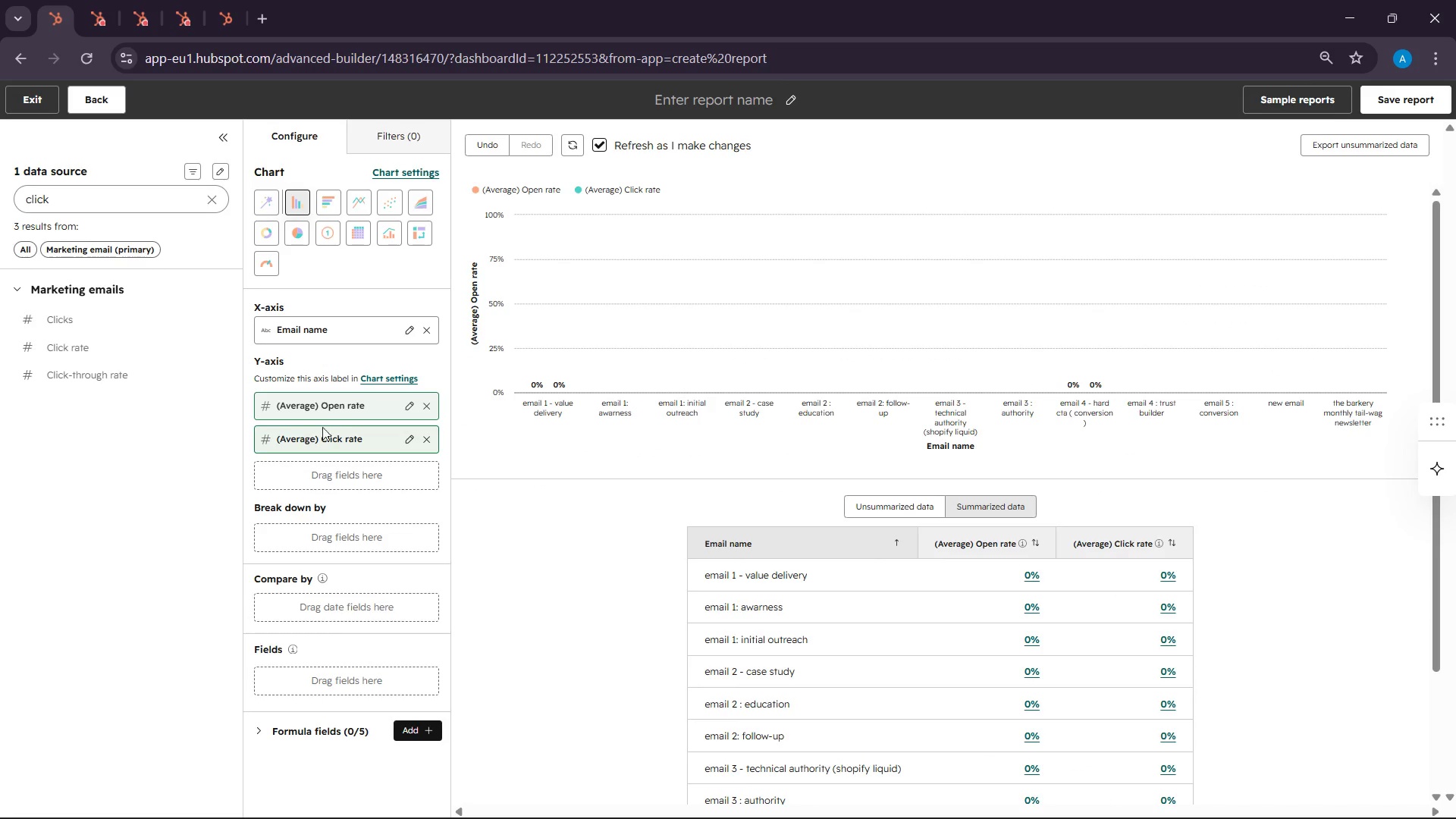 
wait(6.25)
 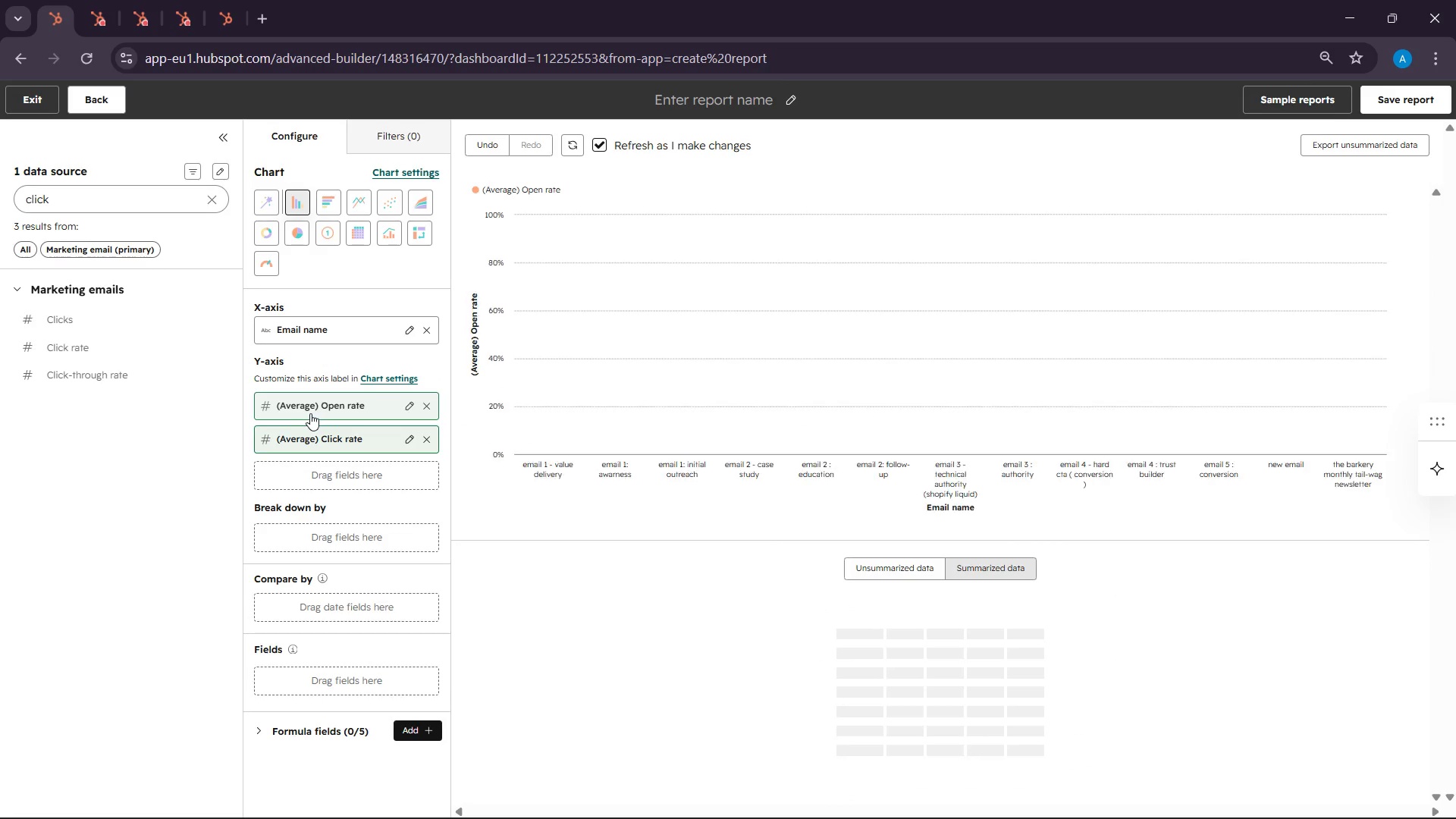 
scroll: coordinate [378, 453], scroll_direction: up, amount: 7.0
 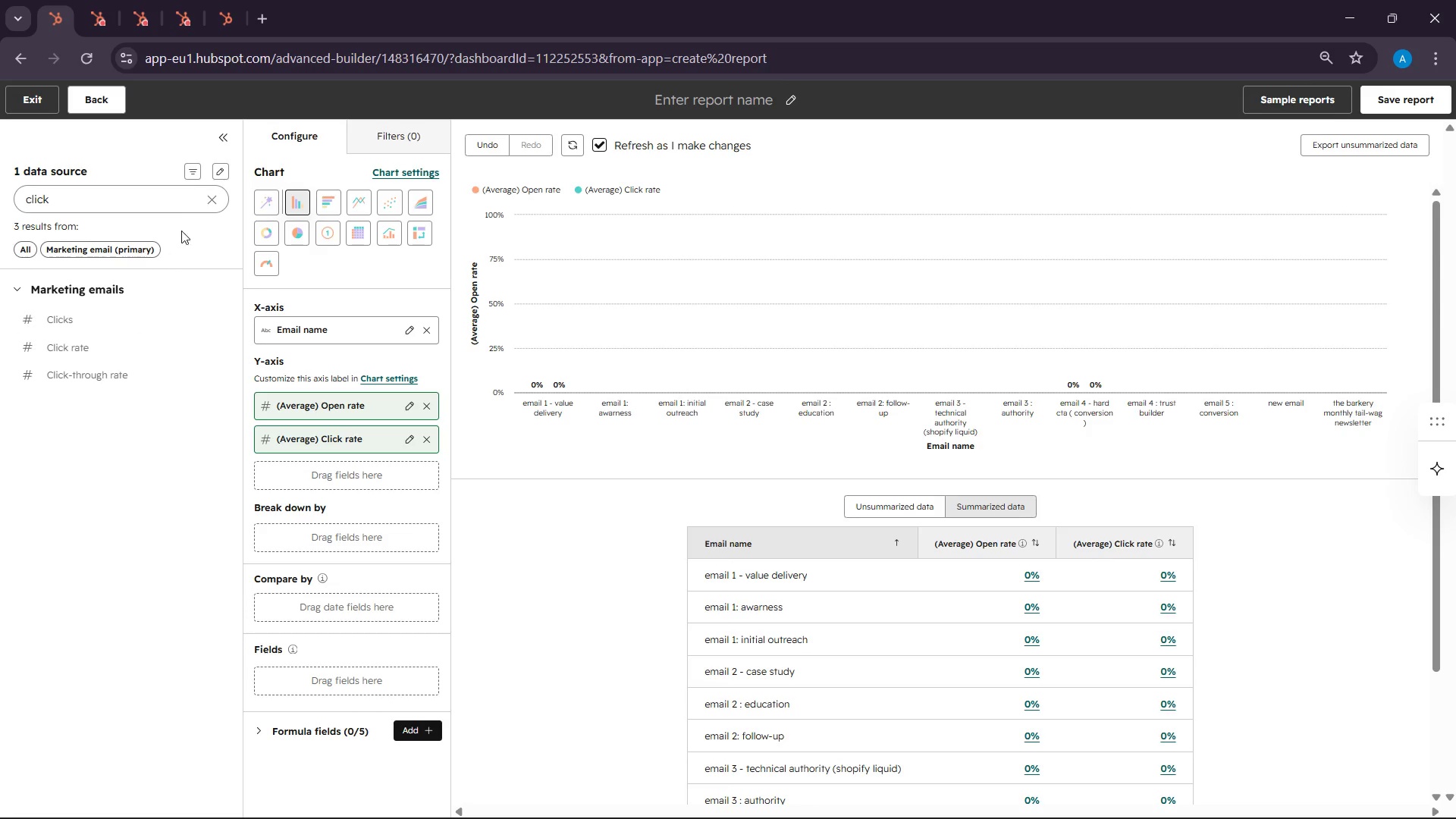 
wait(6.94)
 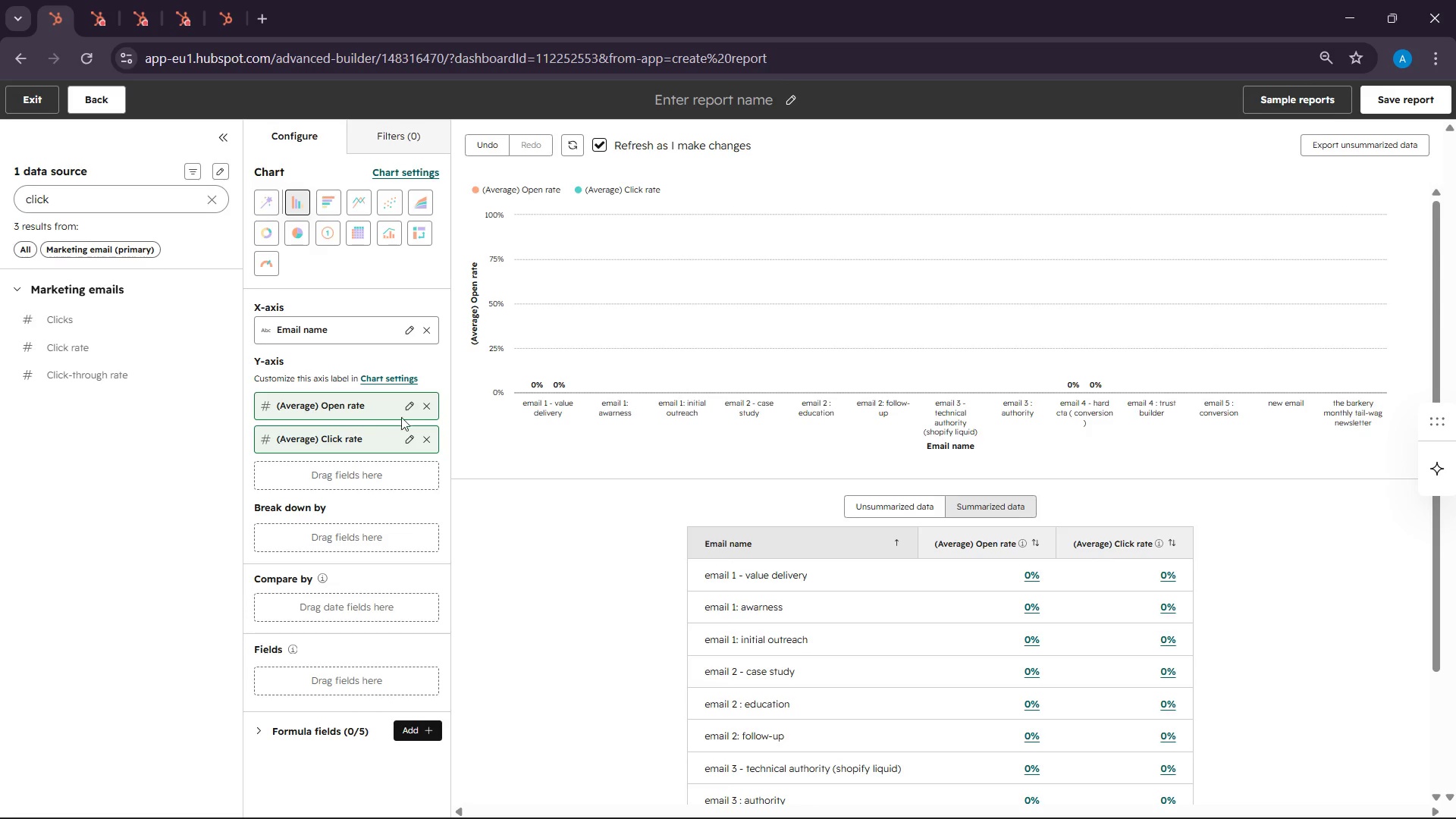 
left_click([218, 198])
 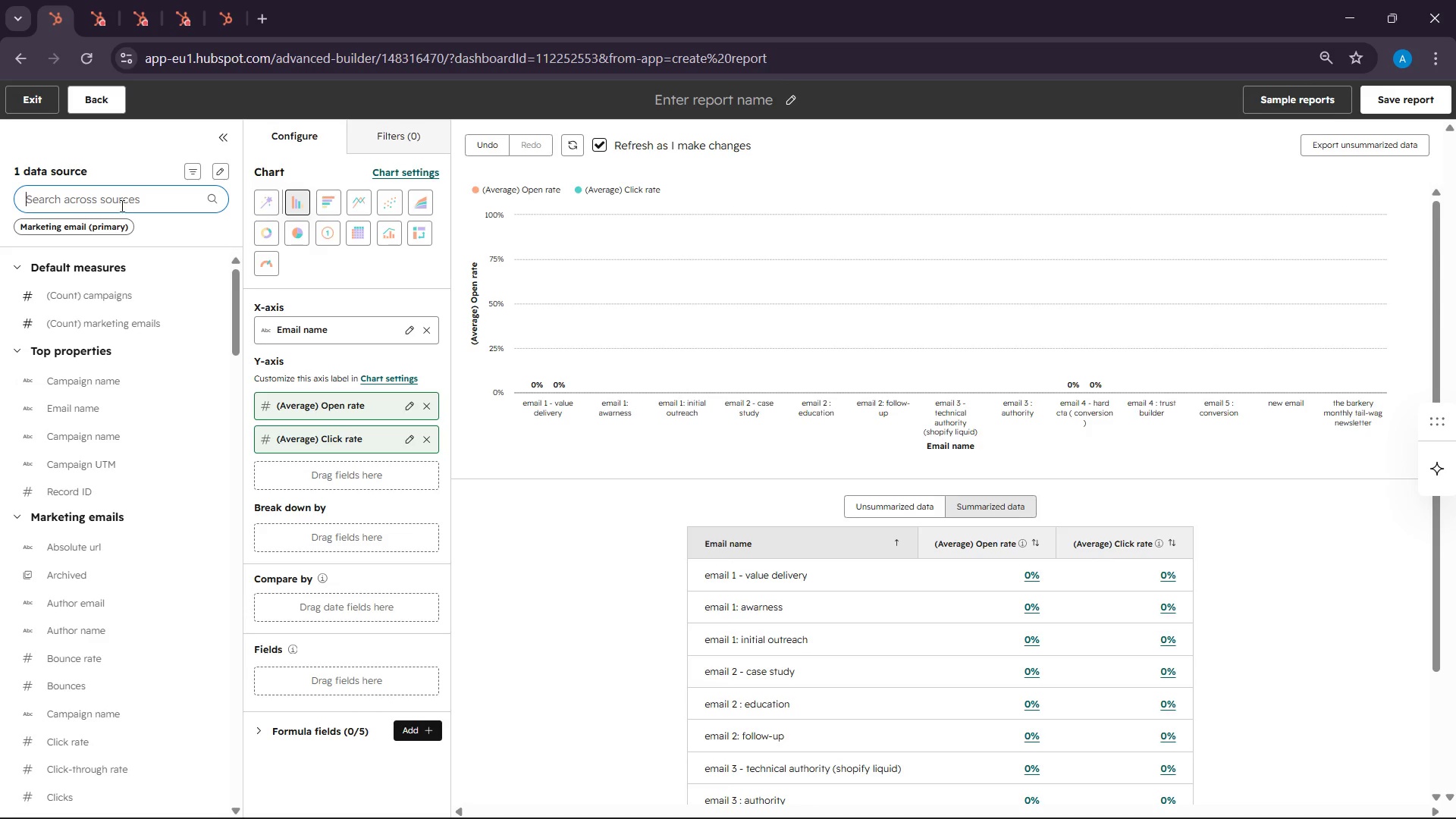 
left_click([121, 199])
 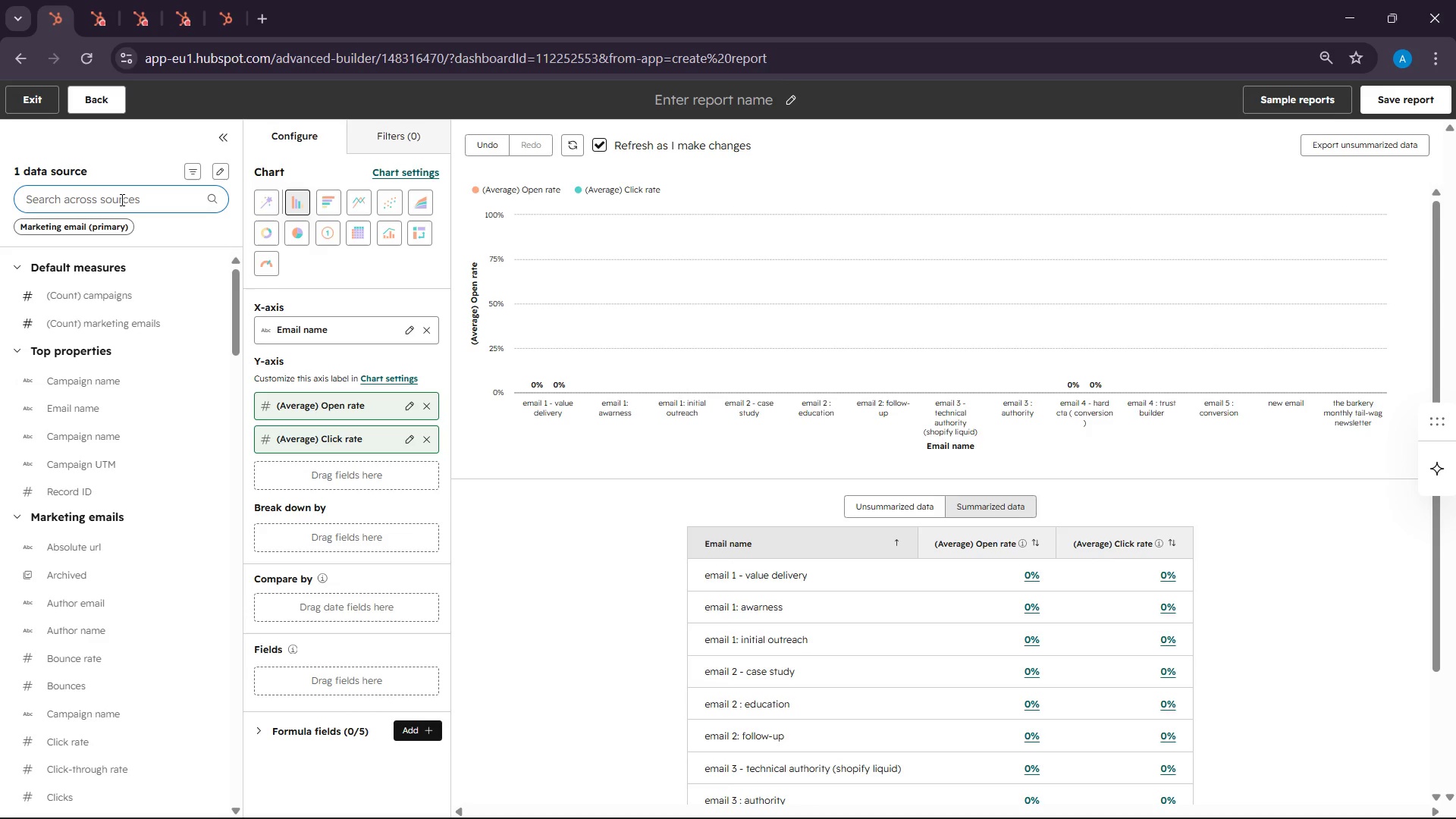 
type(sent)
 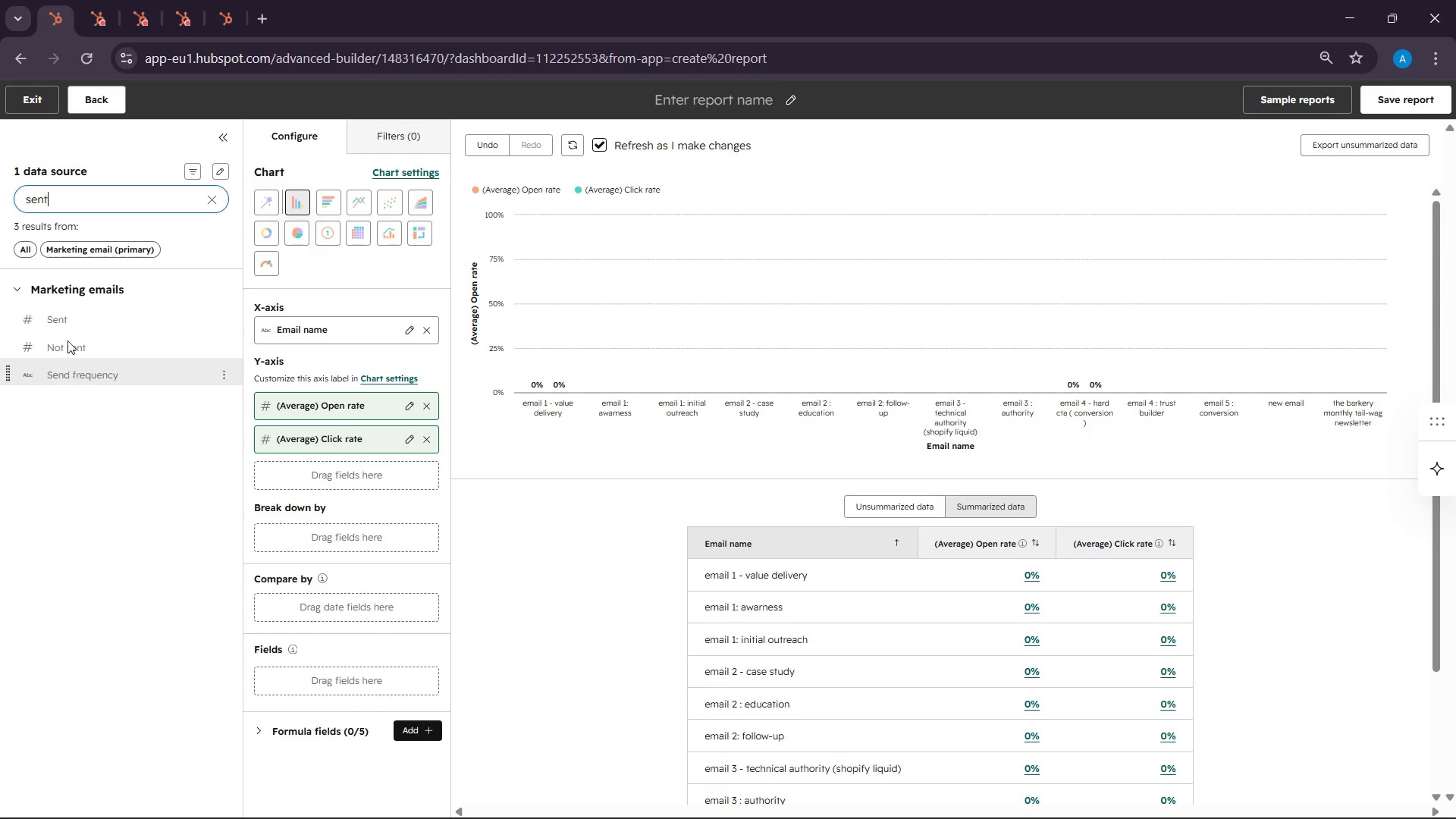 
left_click_drag(start_coordinate=[64, 318], to_coordinate=[278, 465])
 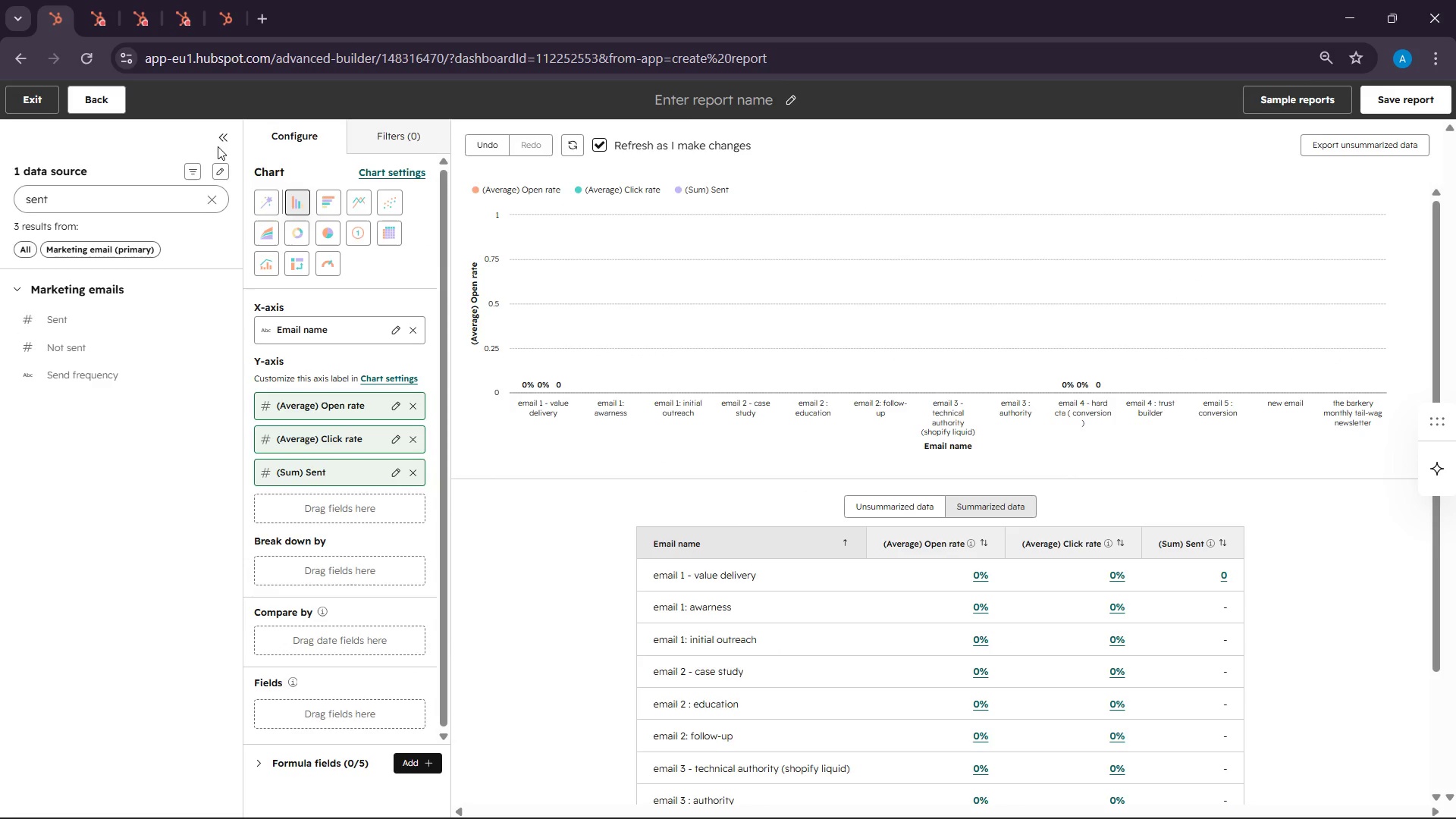 
wait(6.94)
 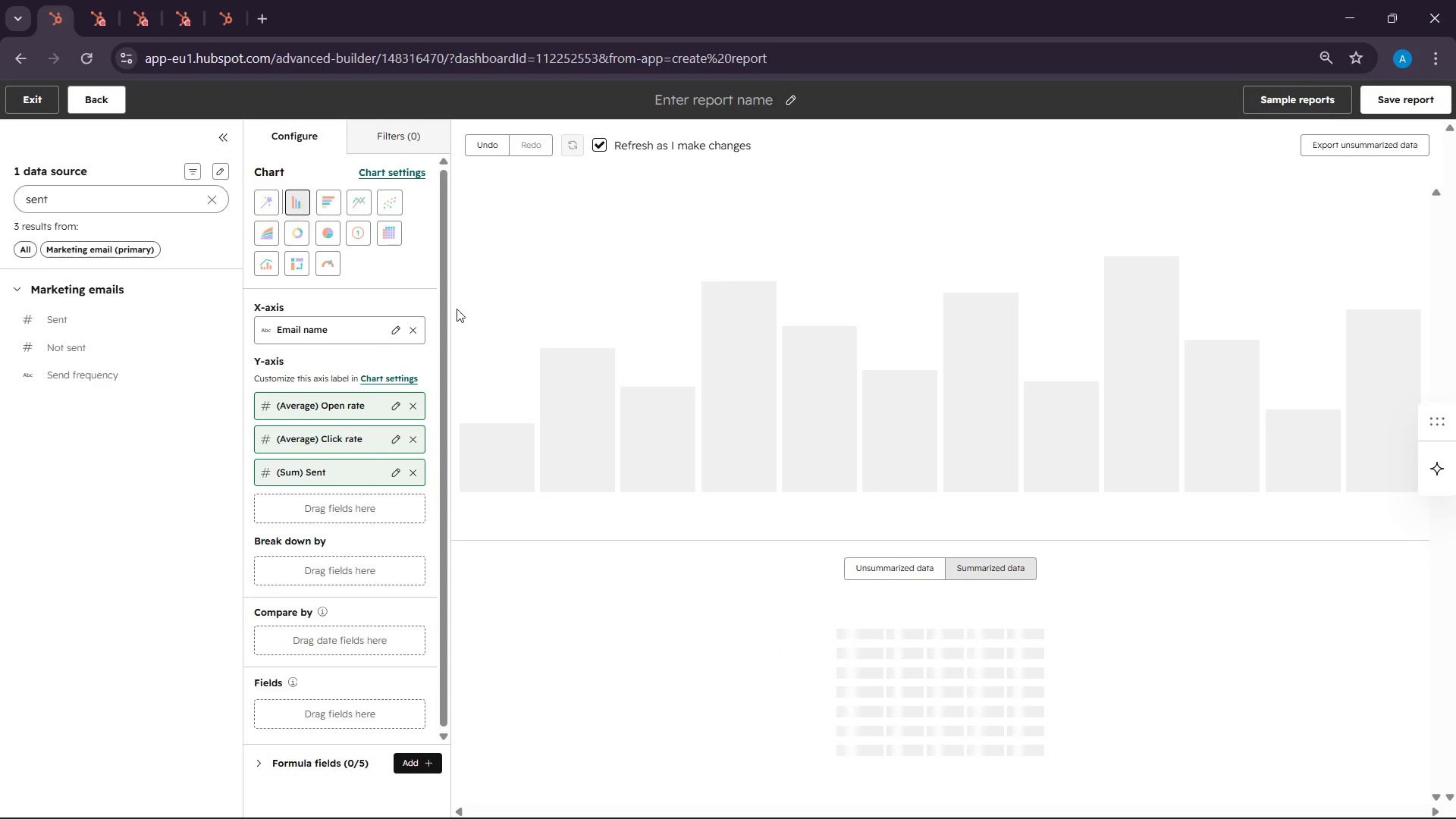 
scroll: coordinate [561, 319], scroll_direction: up, amount: 4.0
 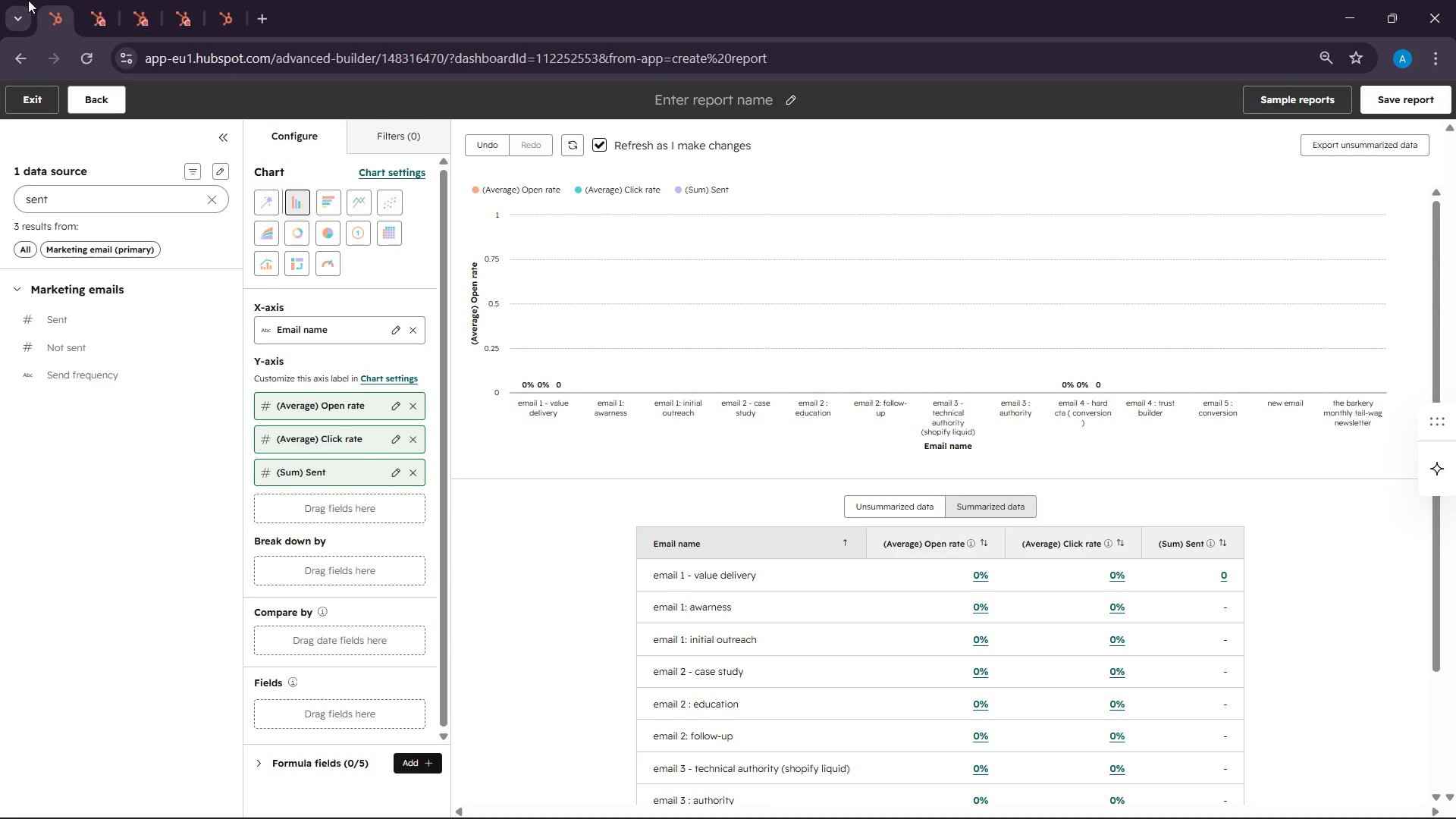 
right_click([55, 11])
 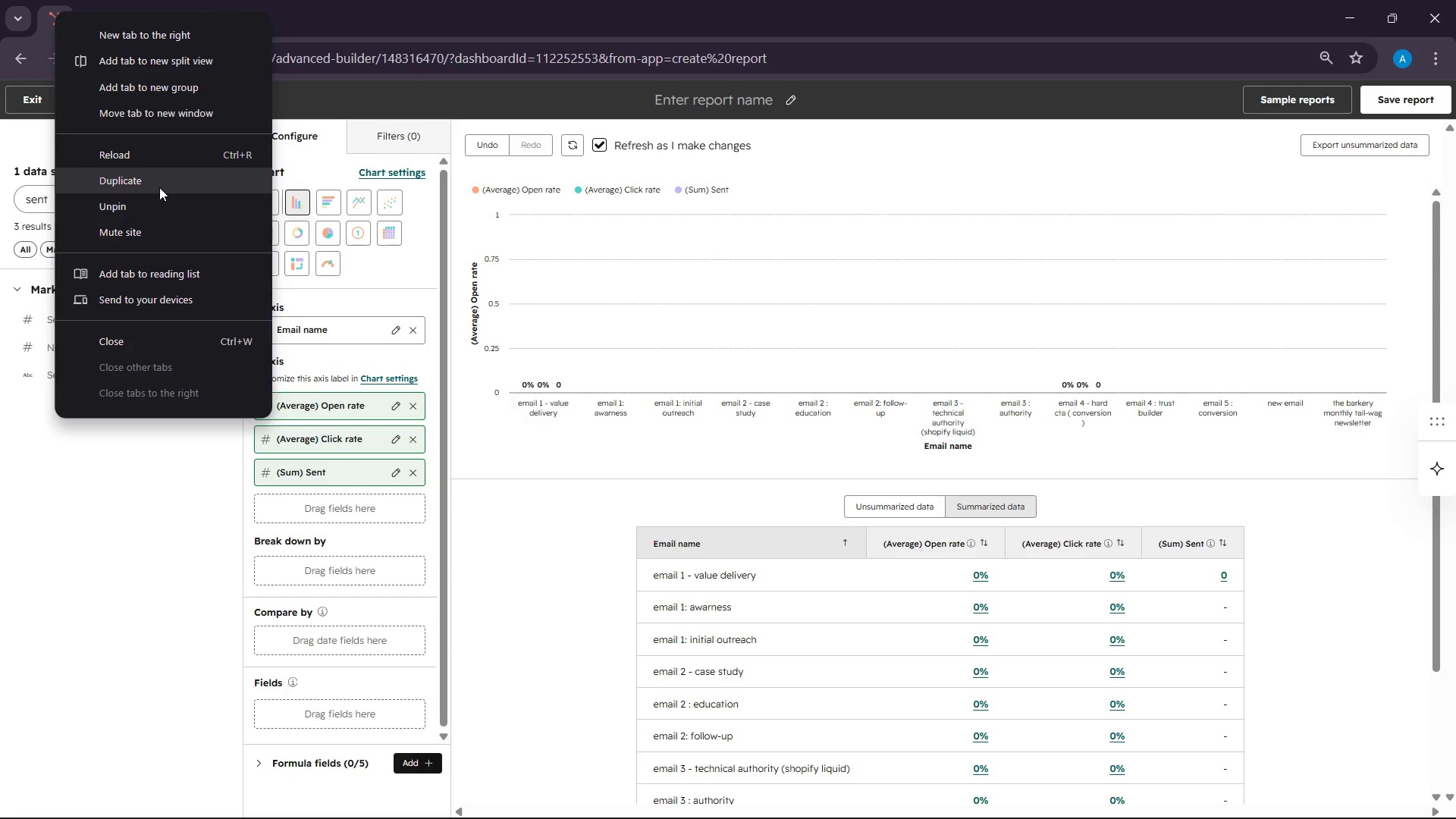 
left_click([159, 187])
 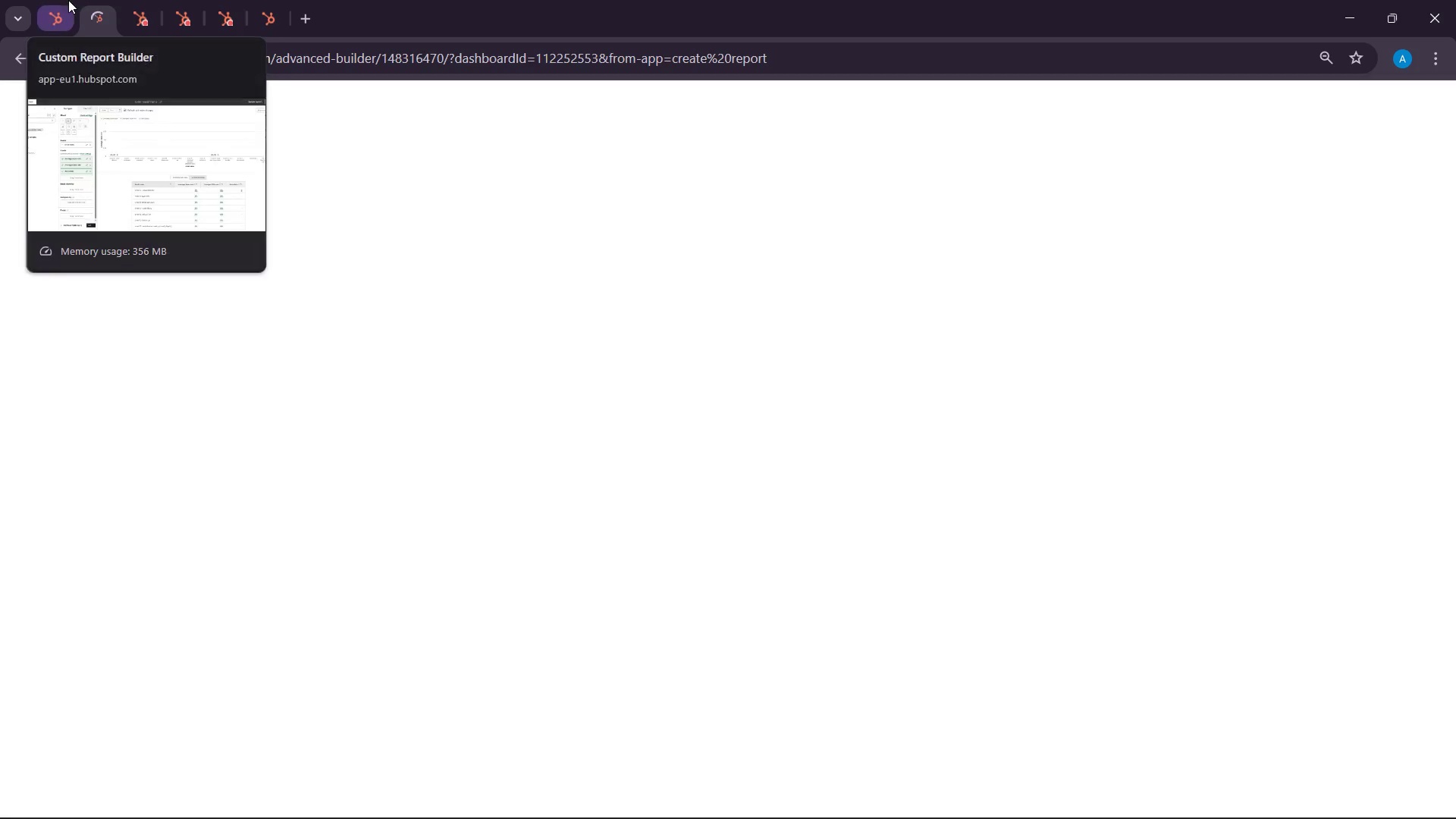 
left_click([68, 0])
 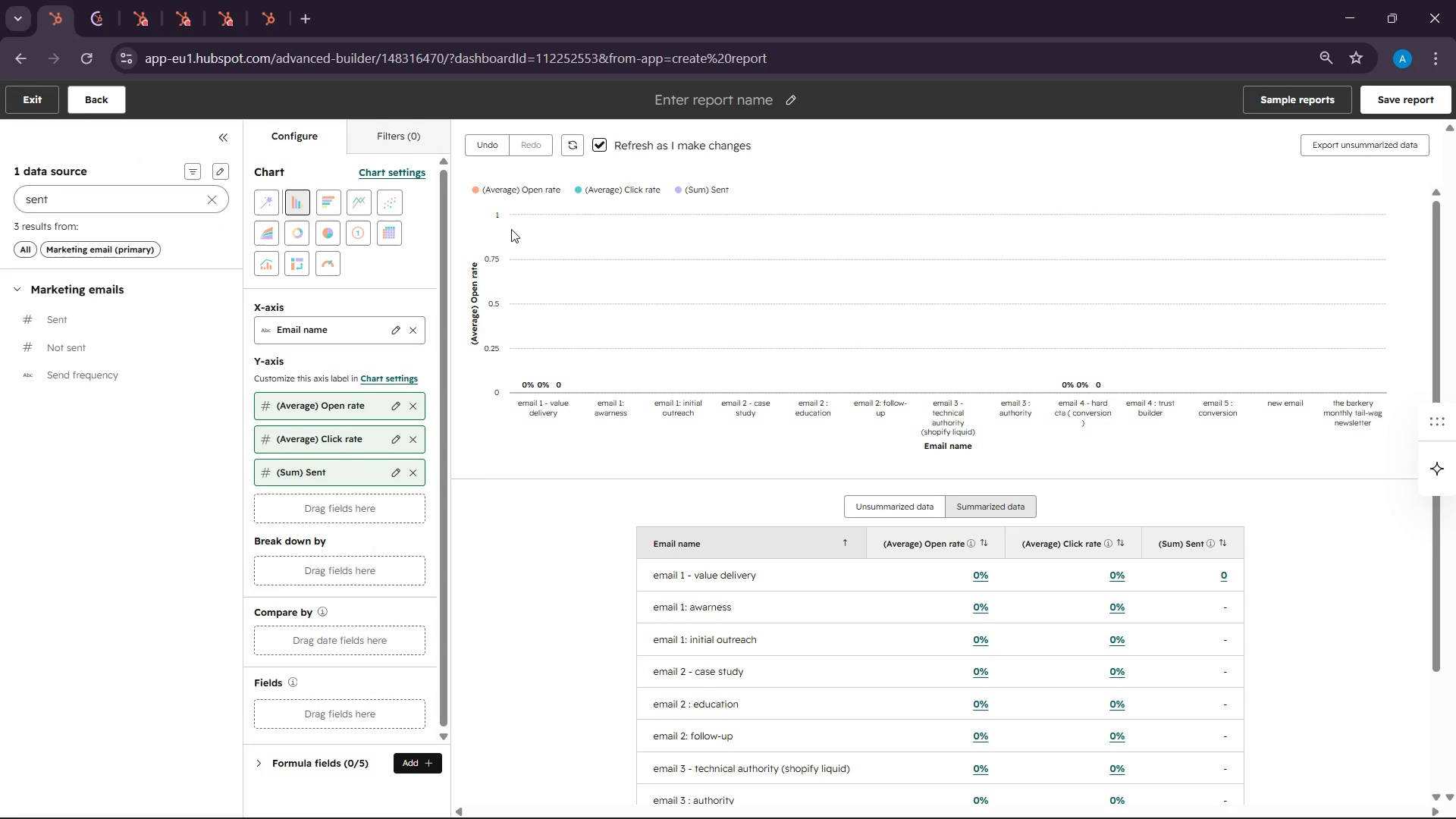 
scroll: coordinate [527, 274], scroll_direction: up, amount: 5.0
 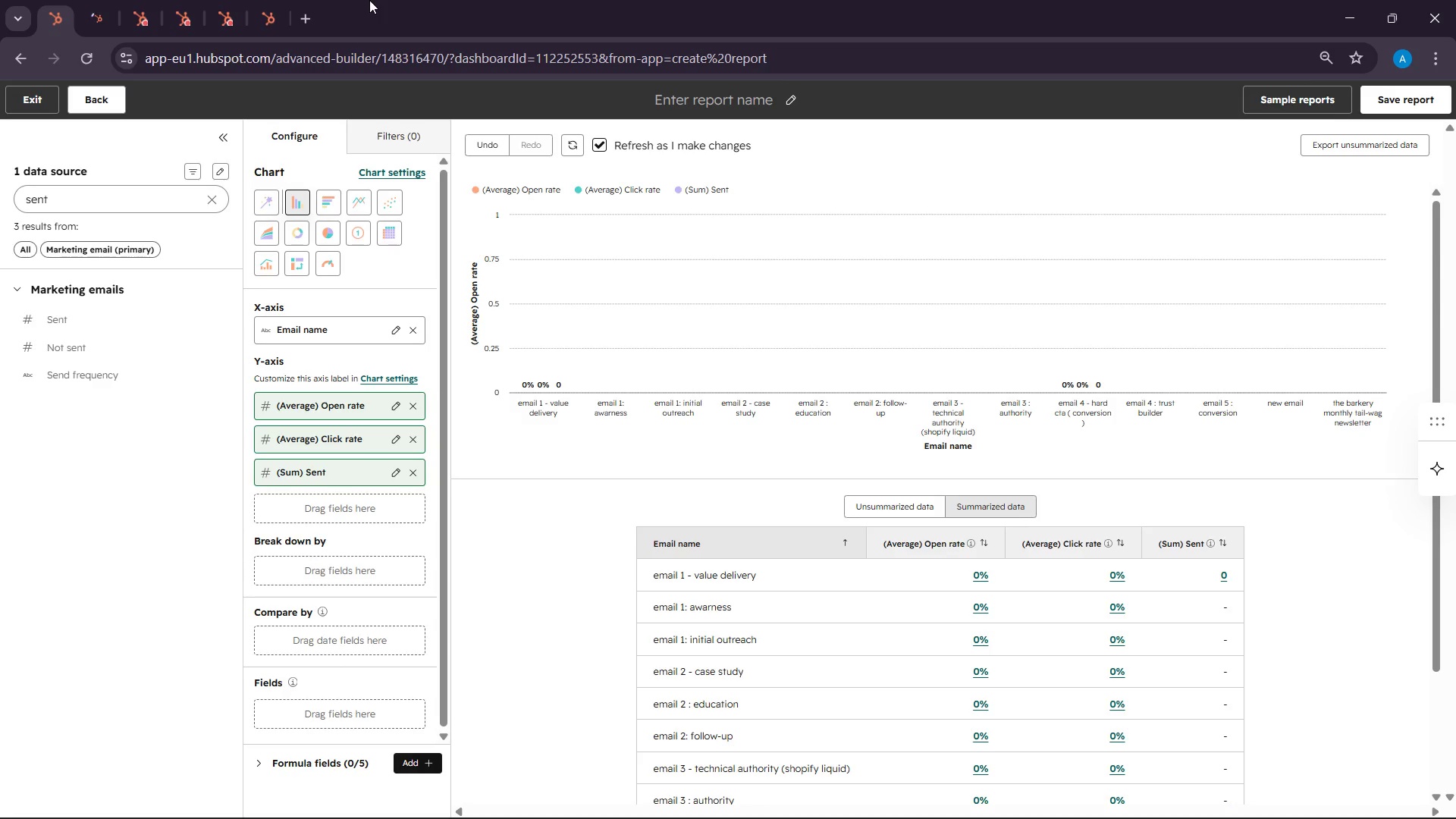 
left_click([100, 0])
 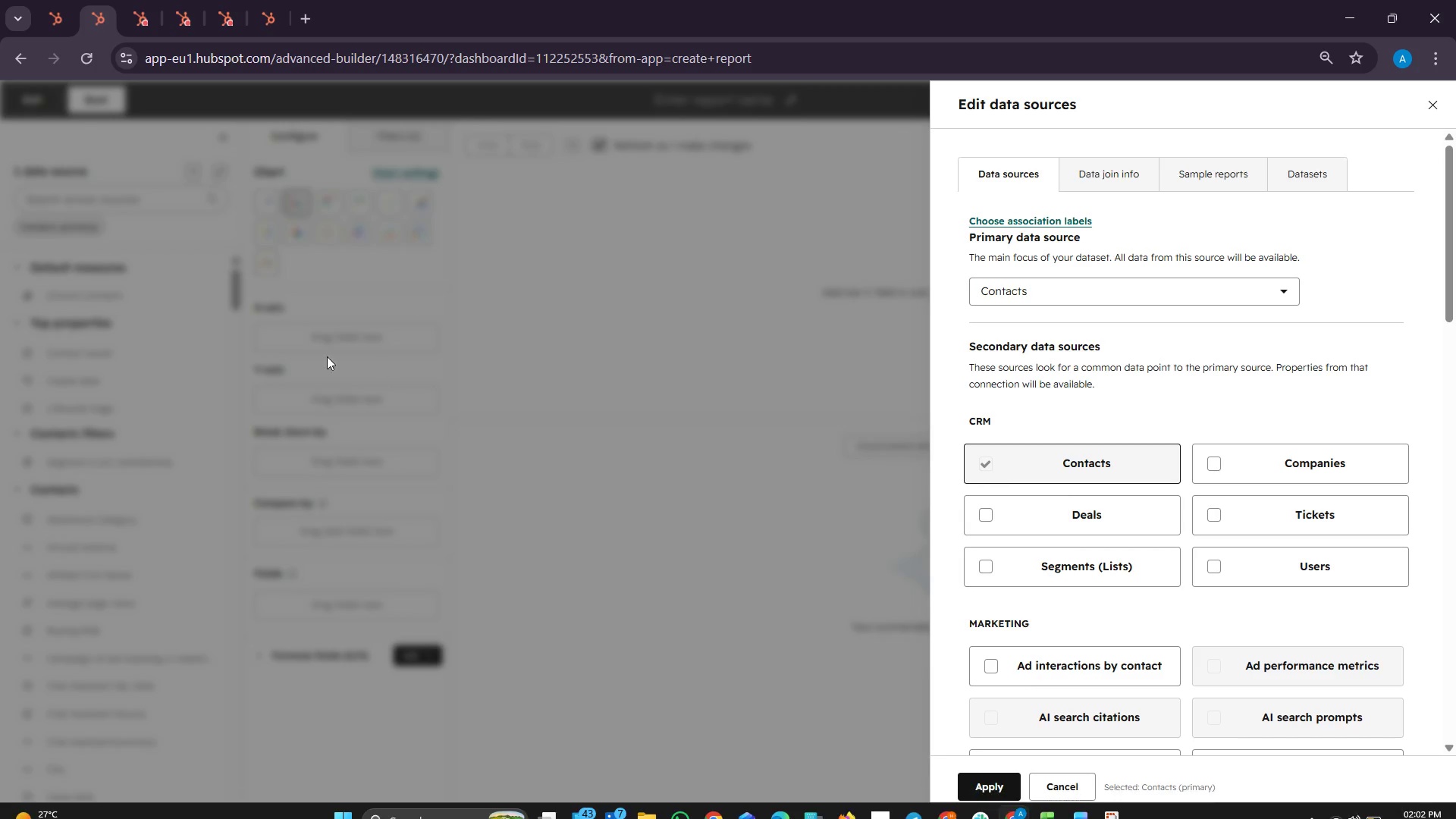 
wait(23.08)
 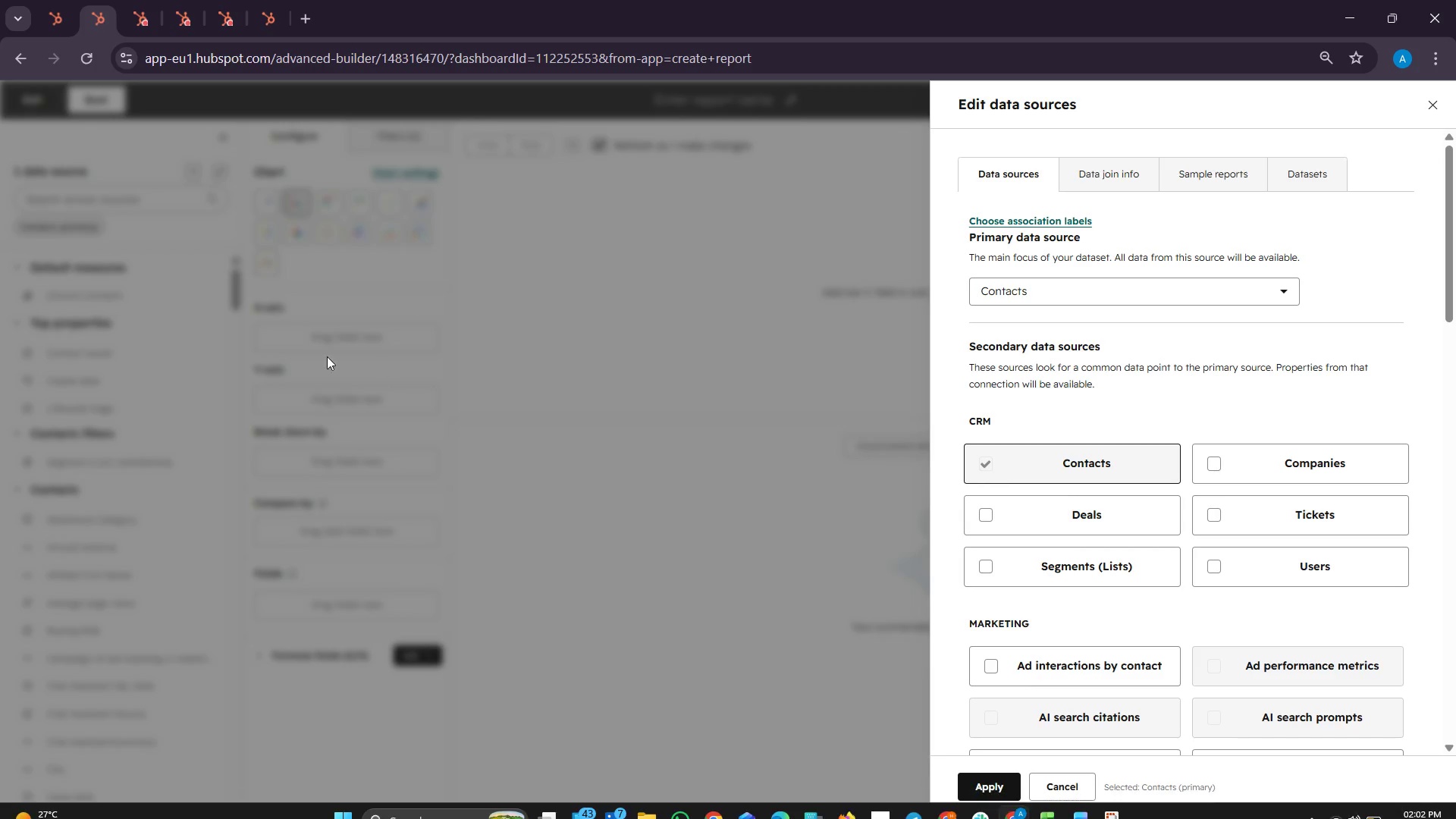 
left_click([1061, 788])
 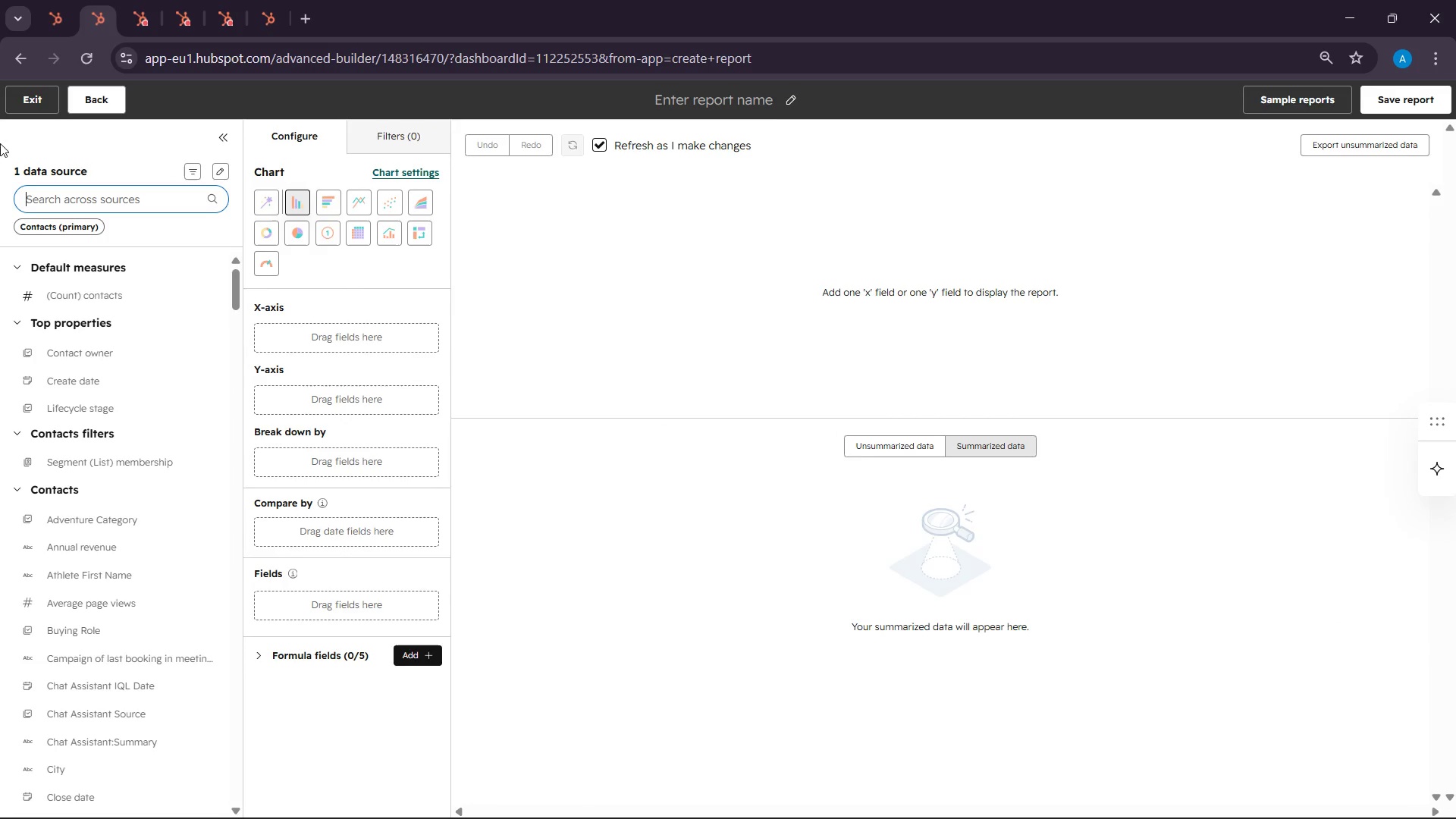 
left_click([42, 99])
 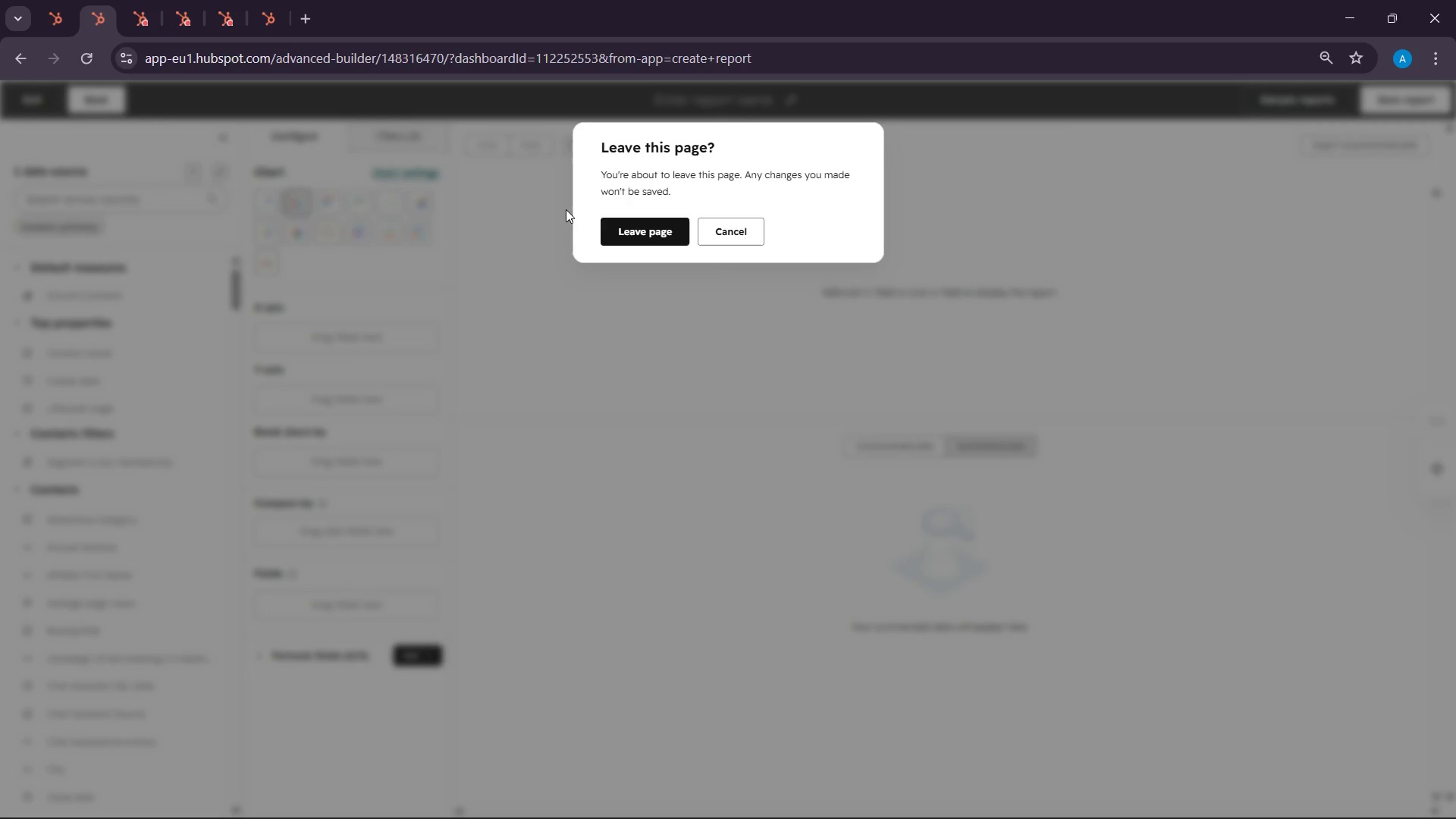 
left_click([666, 228])
 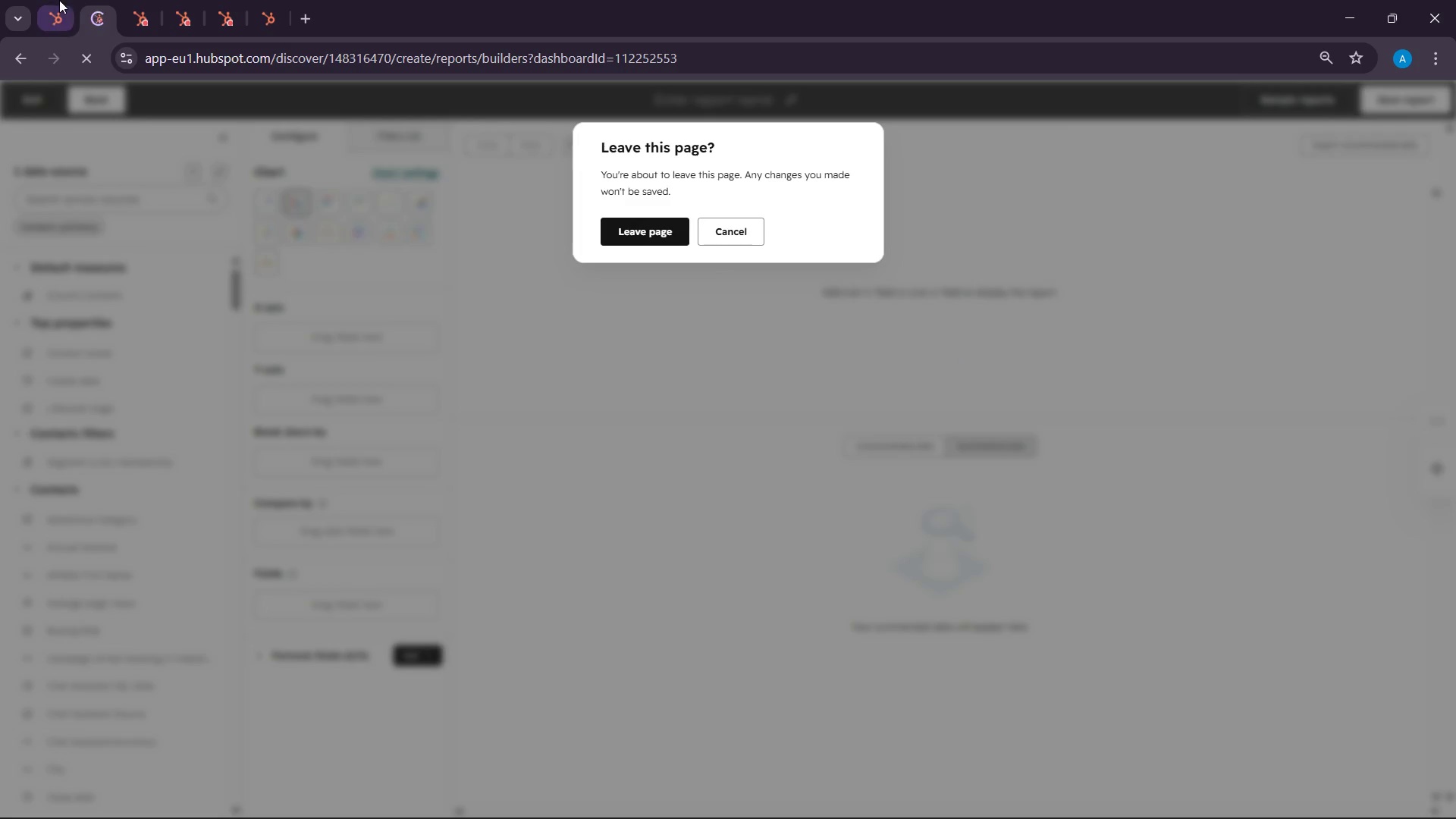 
left_click([59, 0])
 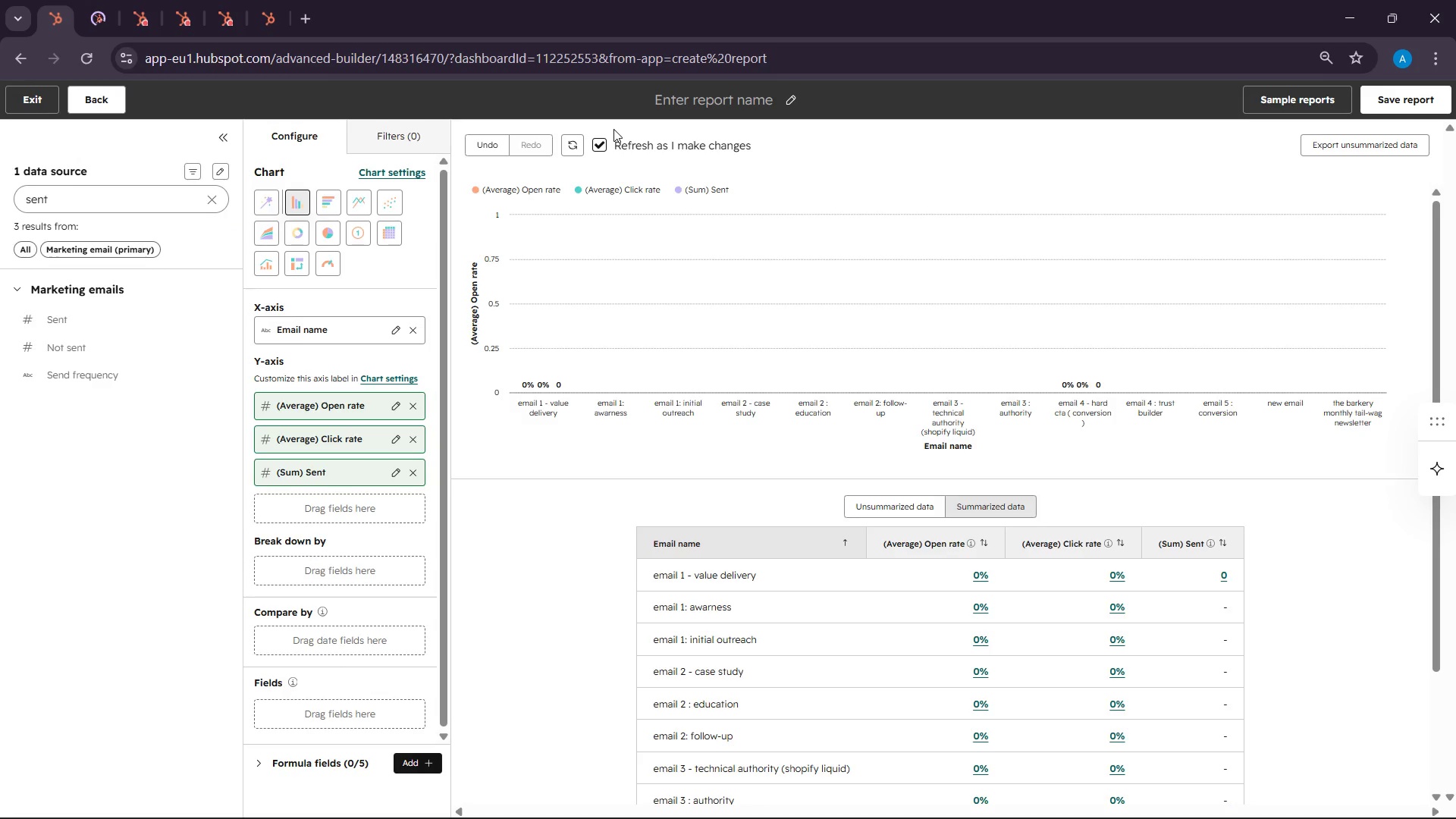 
left_click([410, 134])
 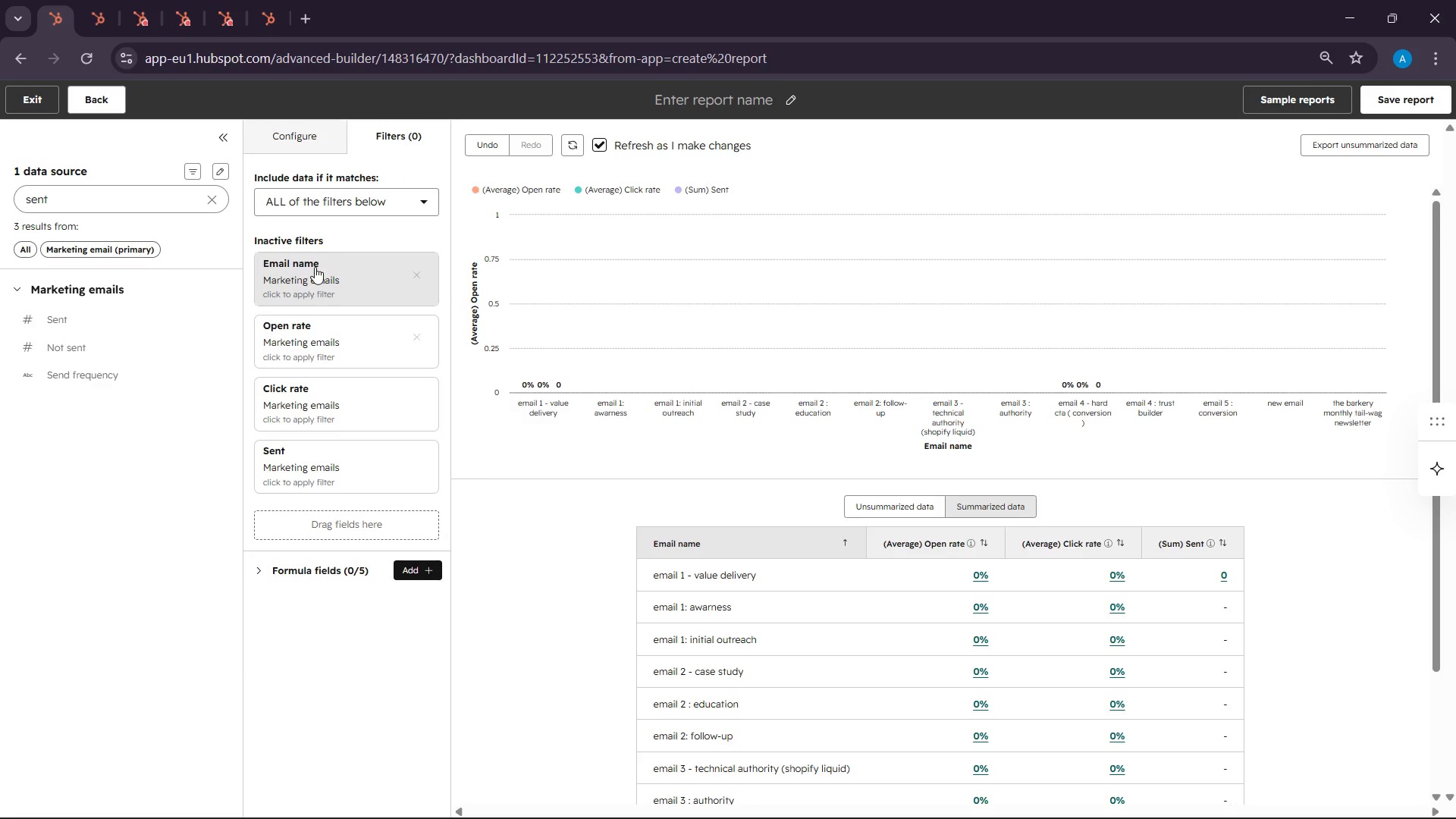 
left_click([324, 293])
 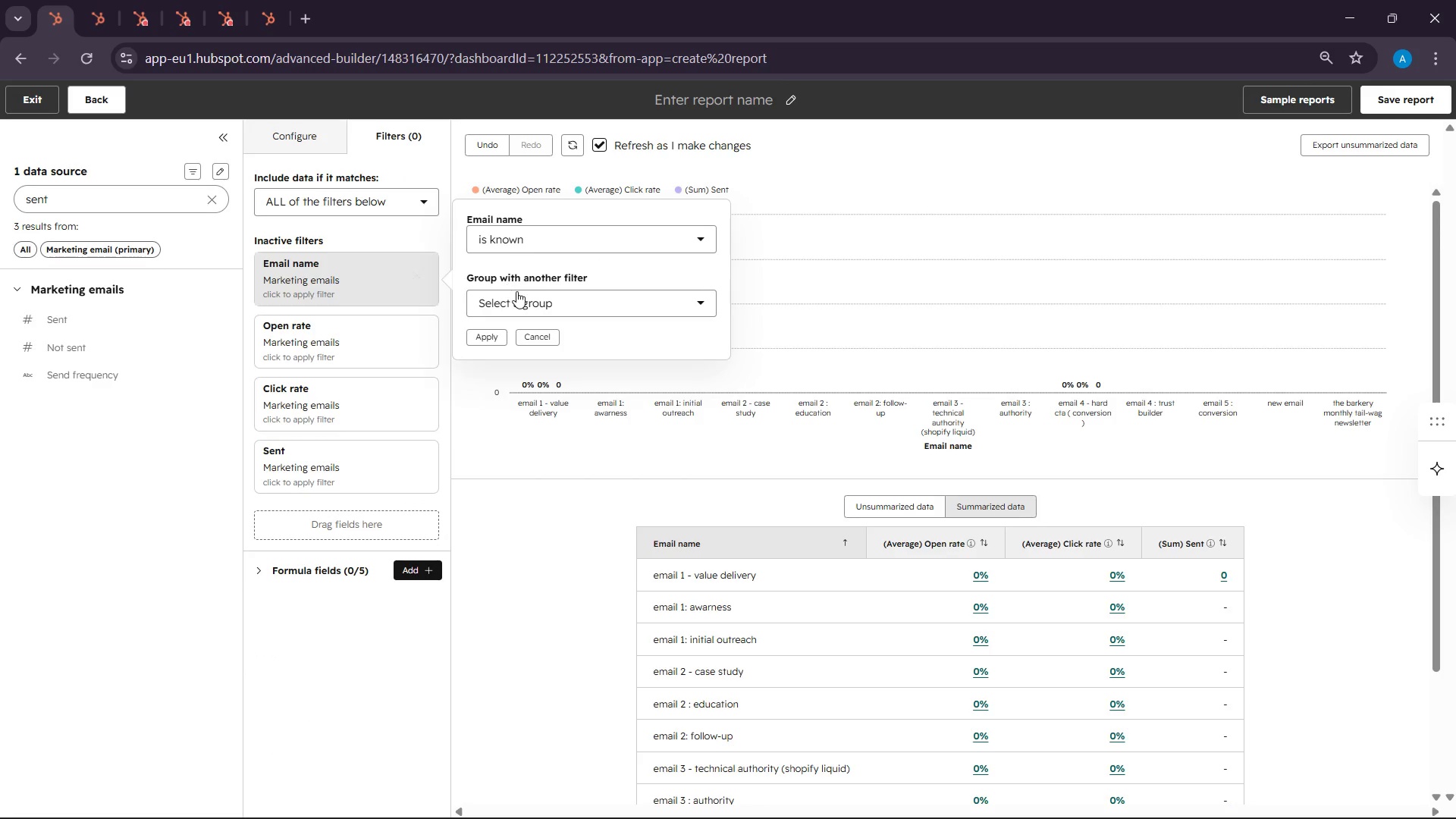 
left_click([518, 300])
 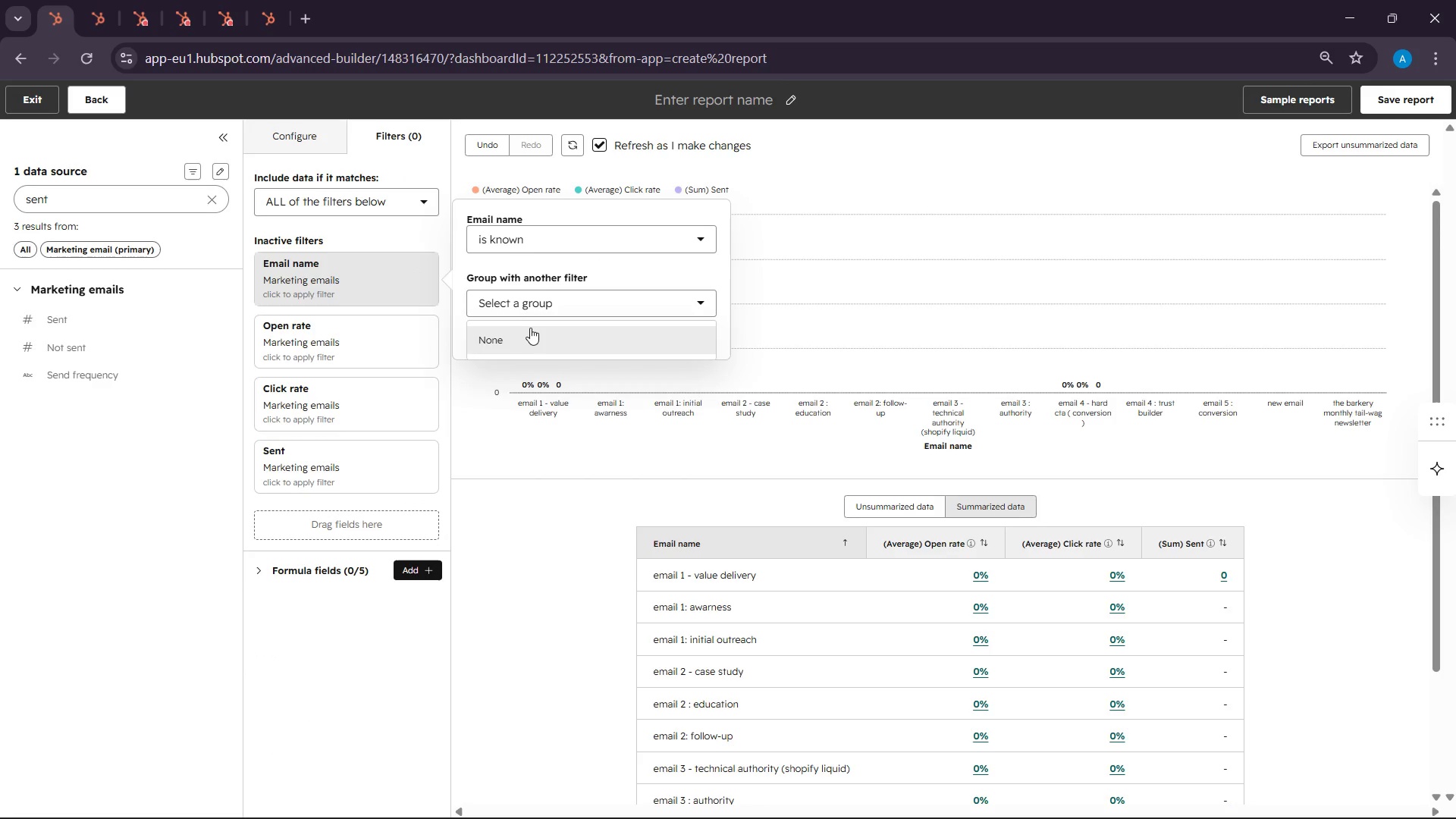 
left_click([532, 338])
 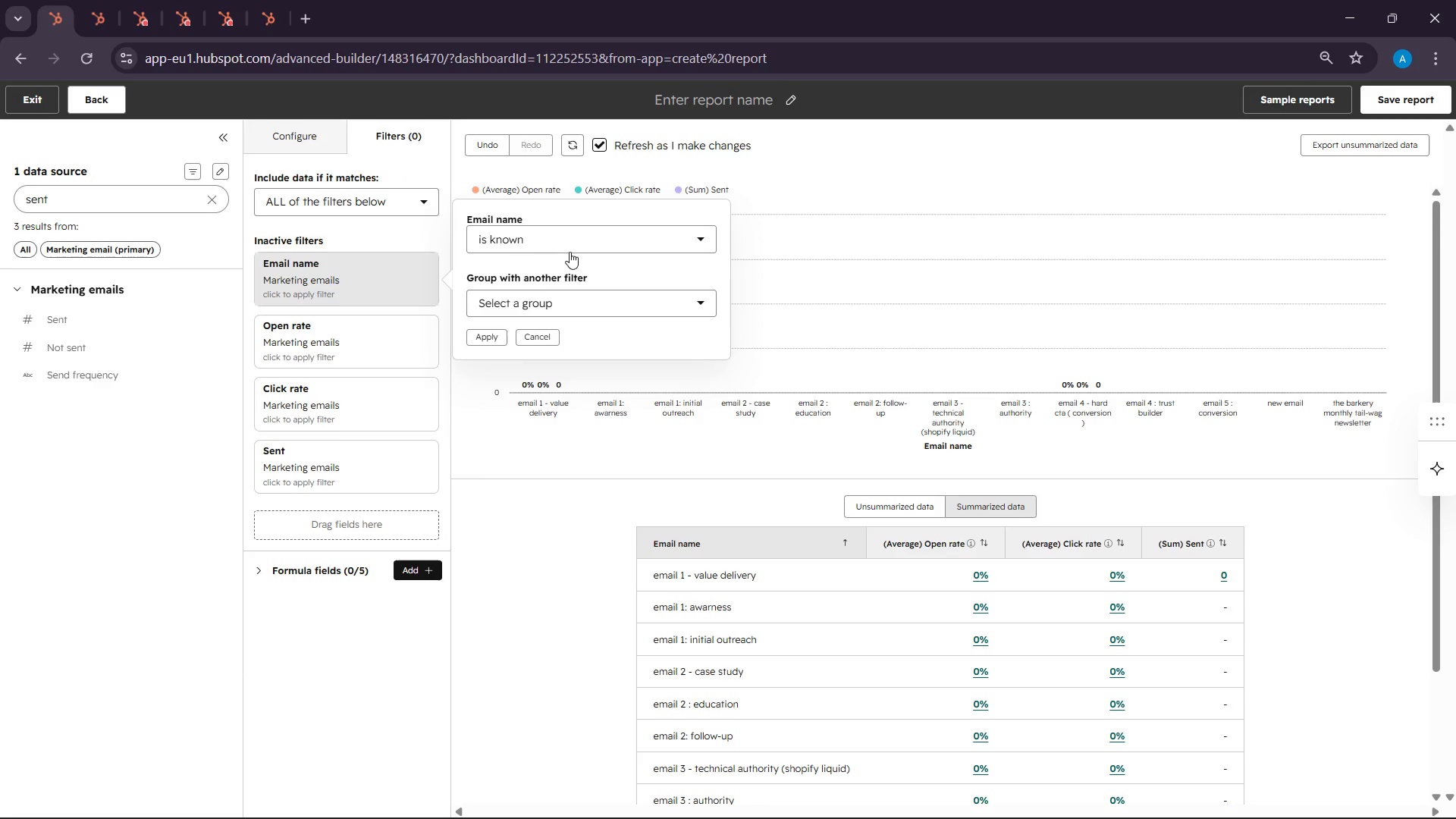 
left_click([570, 245])
 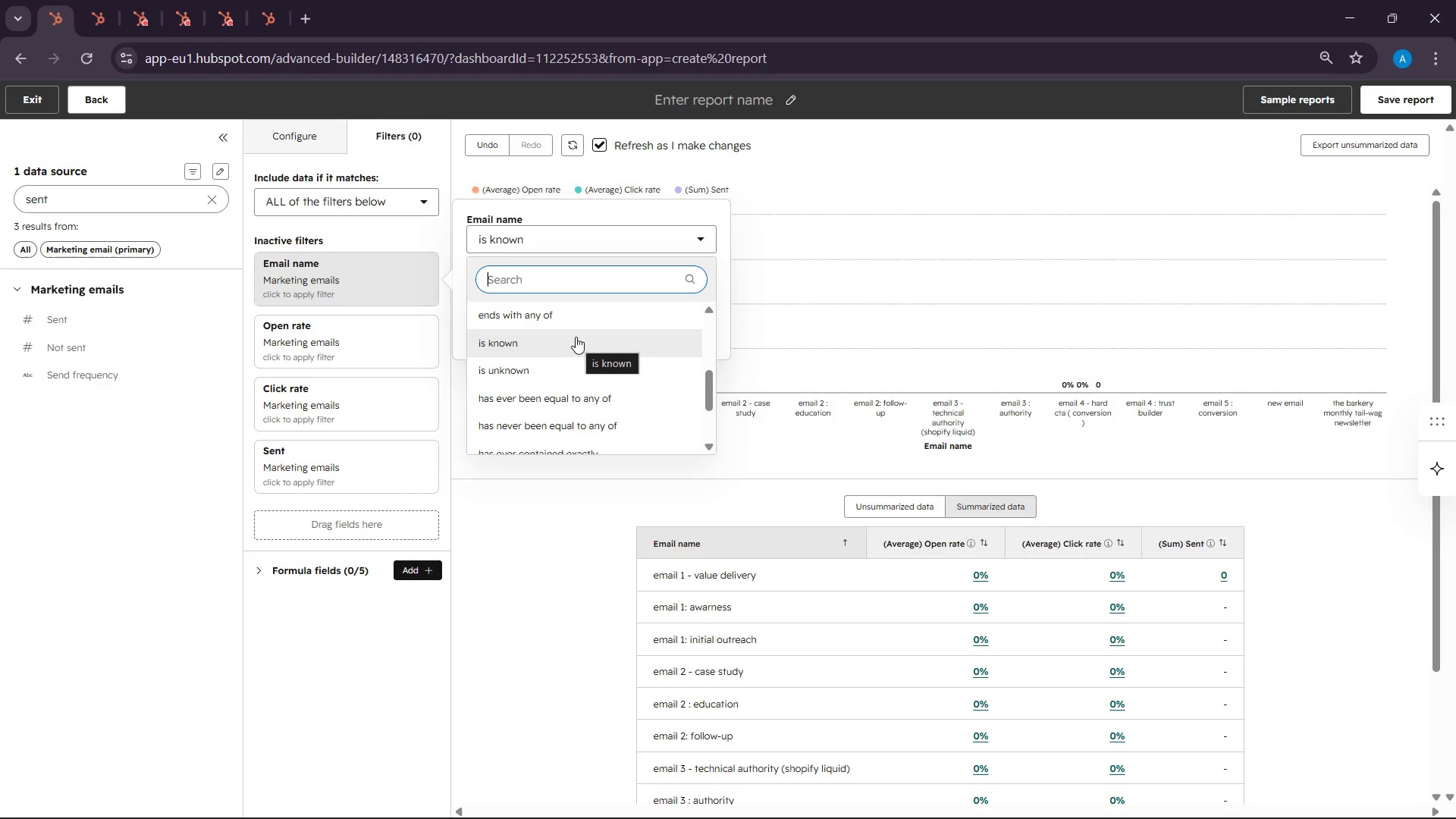 
scroll: coordinate [576, 330], scroll_direction: up, amount: 1.0
 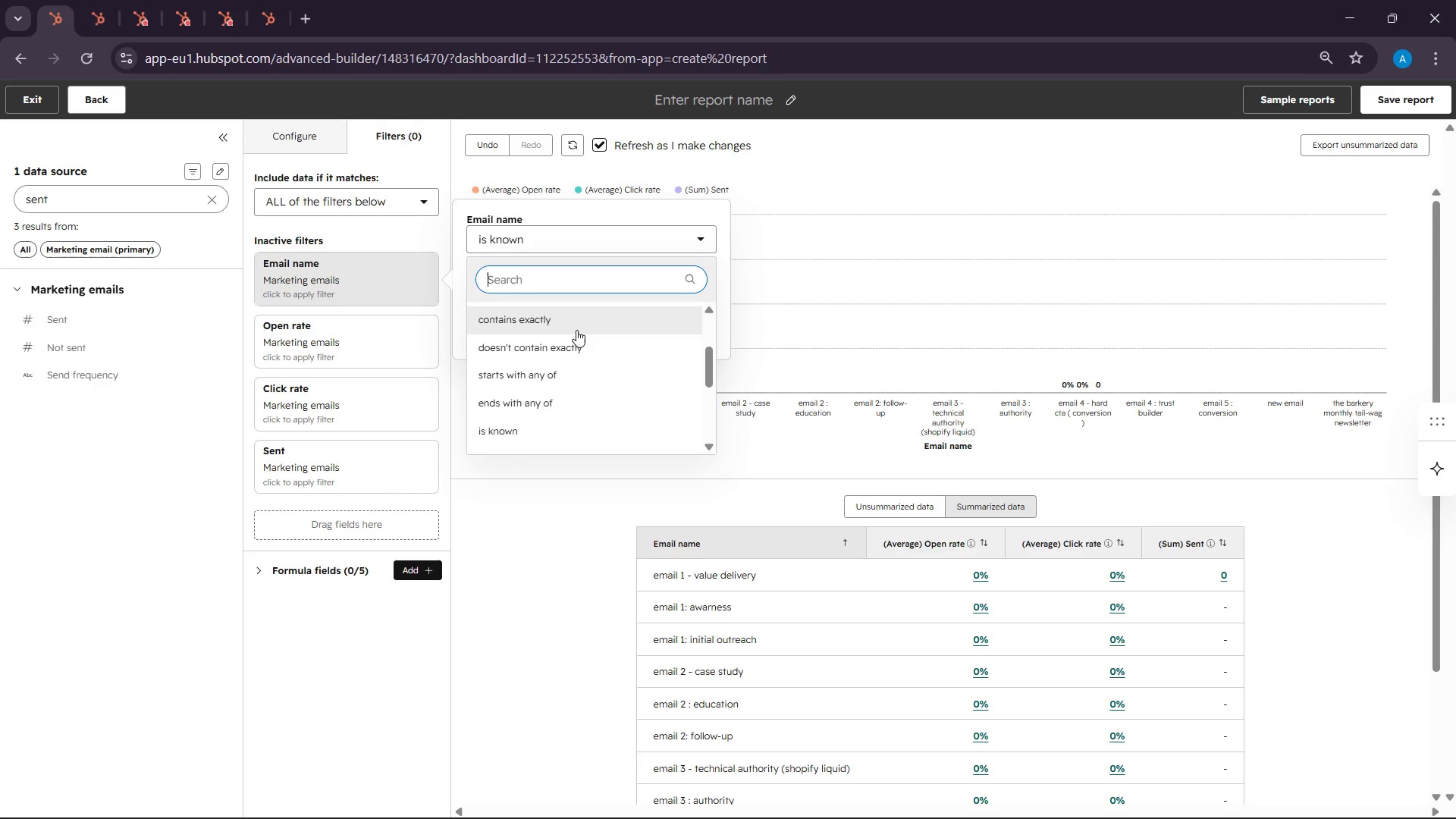 
scroll: coordinate [576, 330], scroll_direction: down, amount: 1.0
 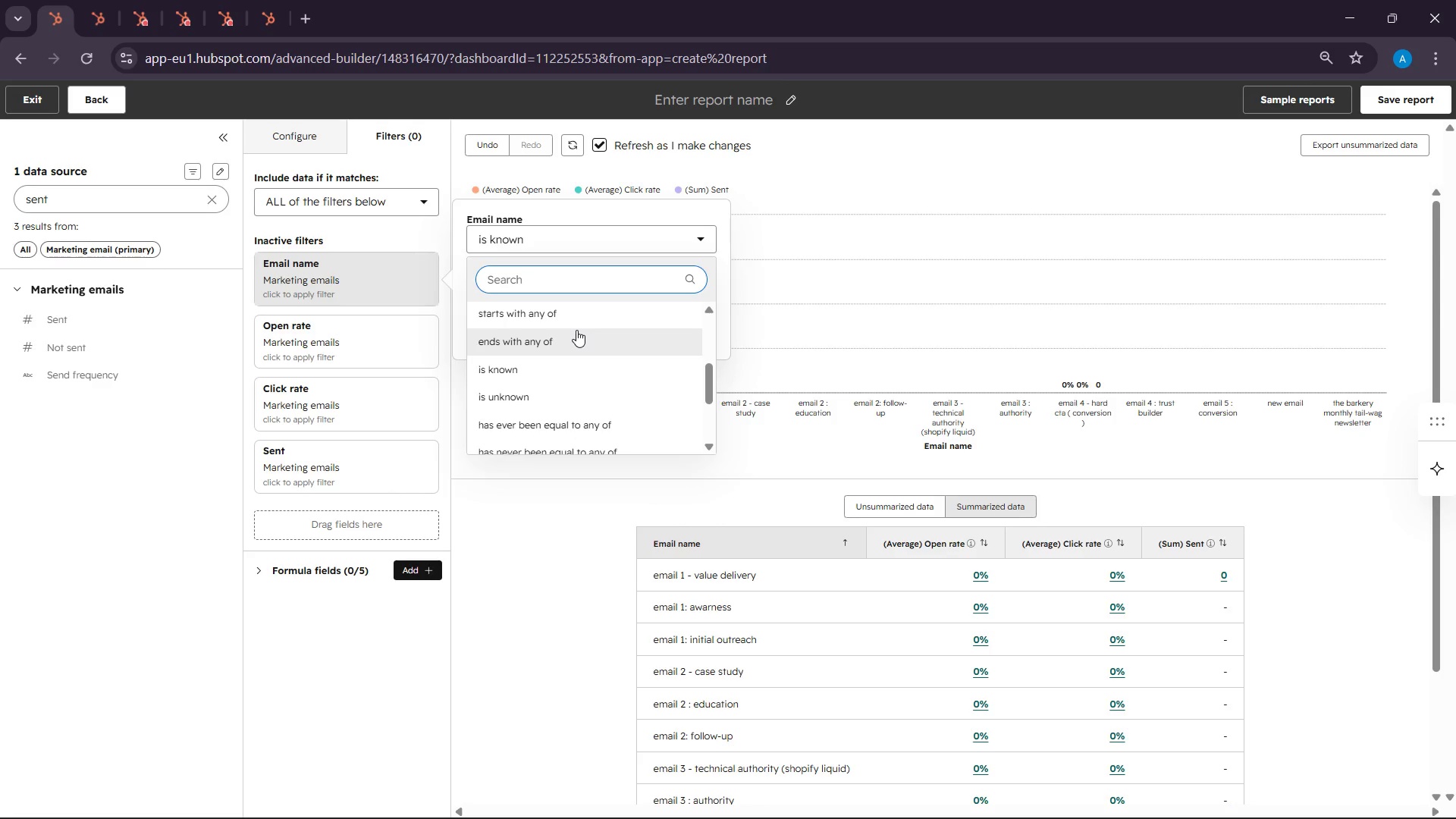 
scroll: coordinate [576, 330], scroll_direction: up, amount: 2.0
 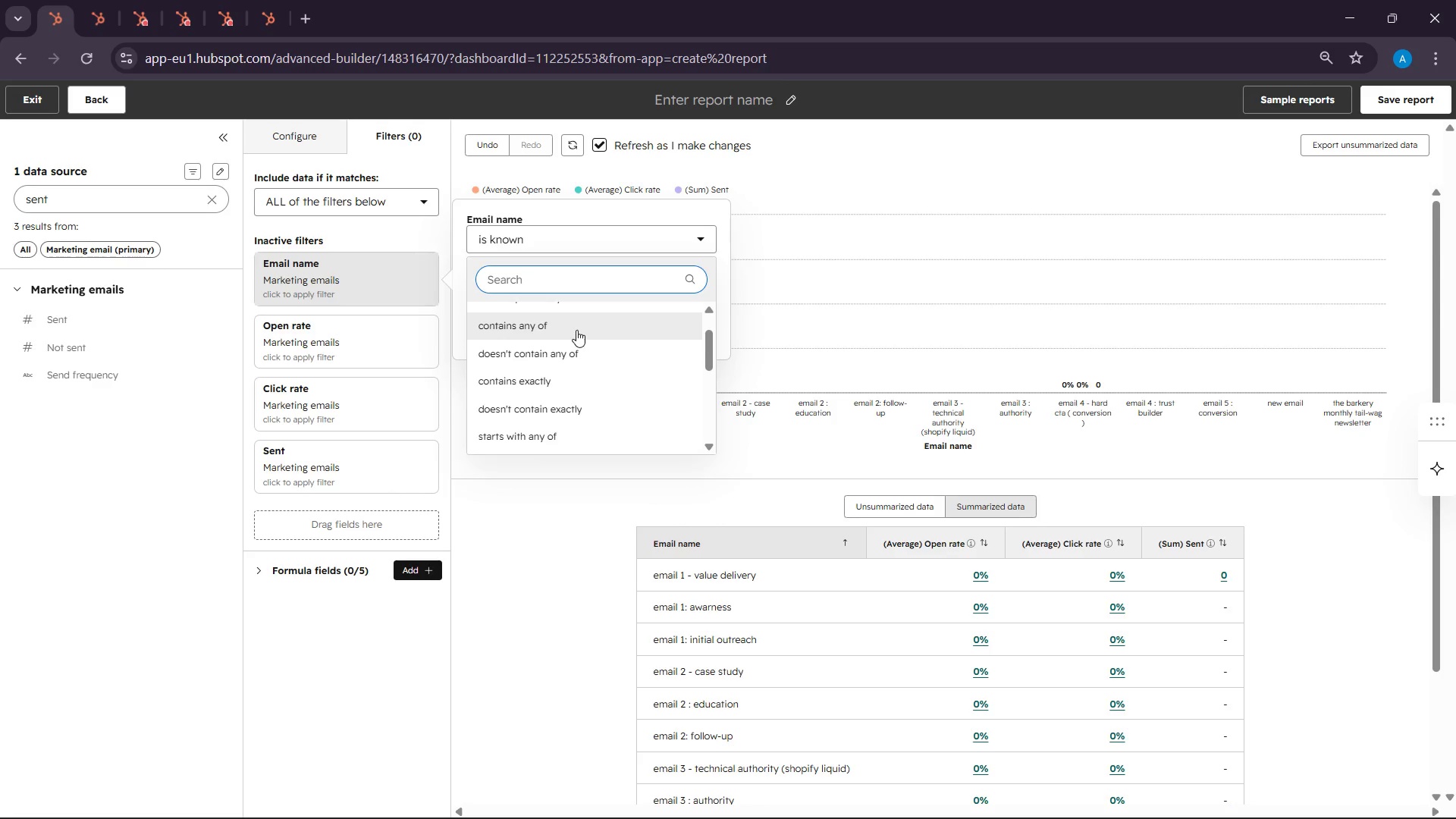 
scroll: coordinate [576, 330], scroll_direction: down, amount: 2.0
 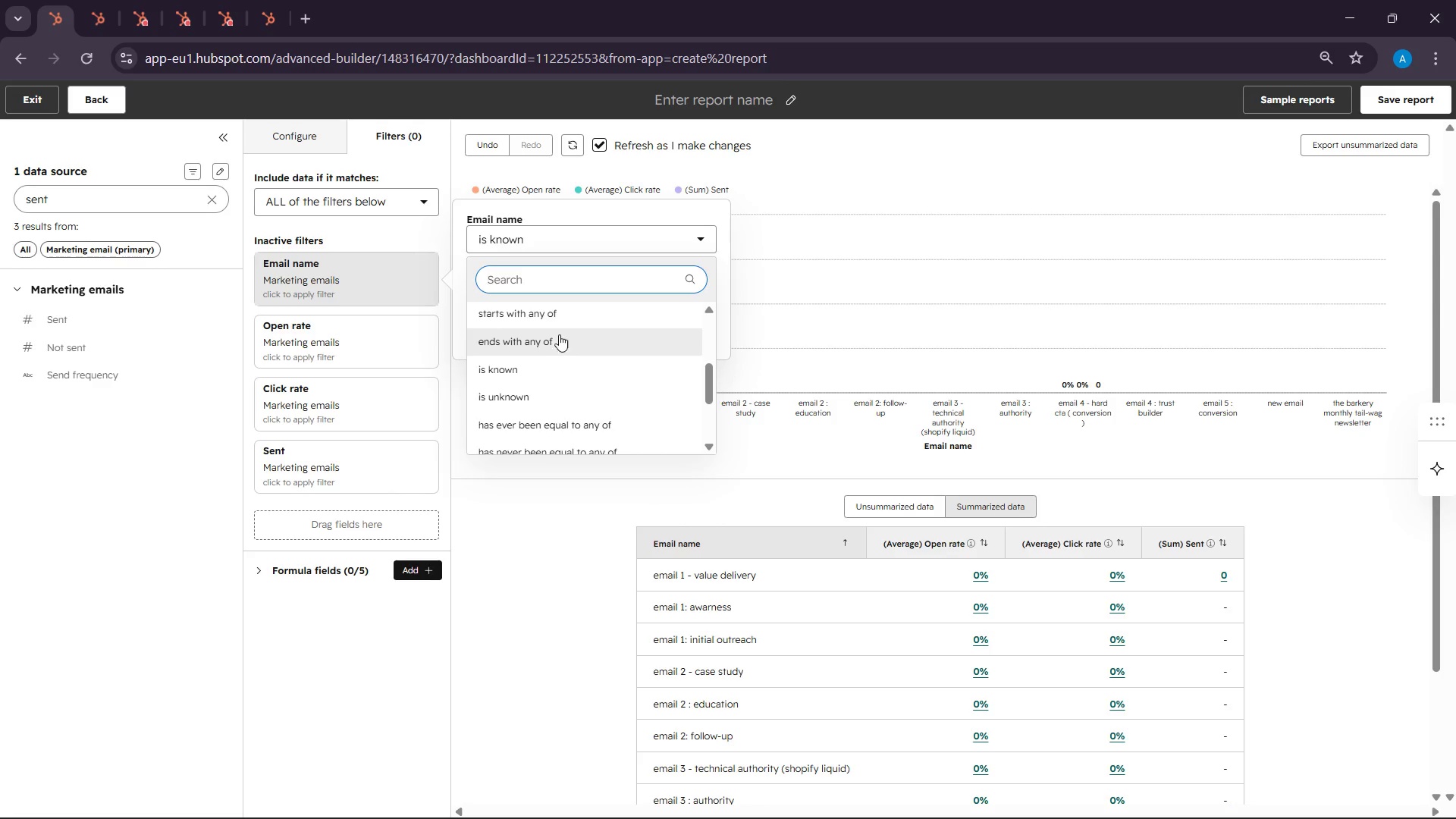 
left_click([549, 319])
 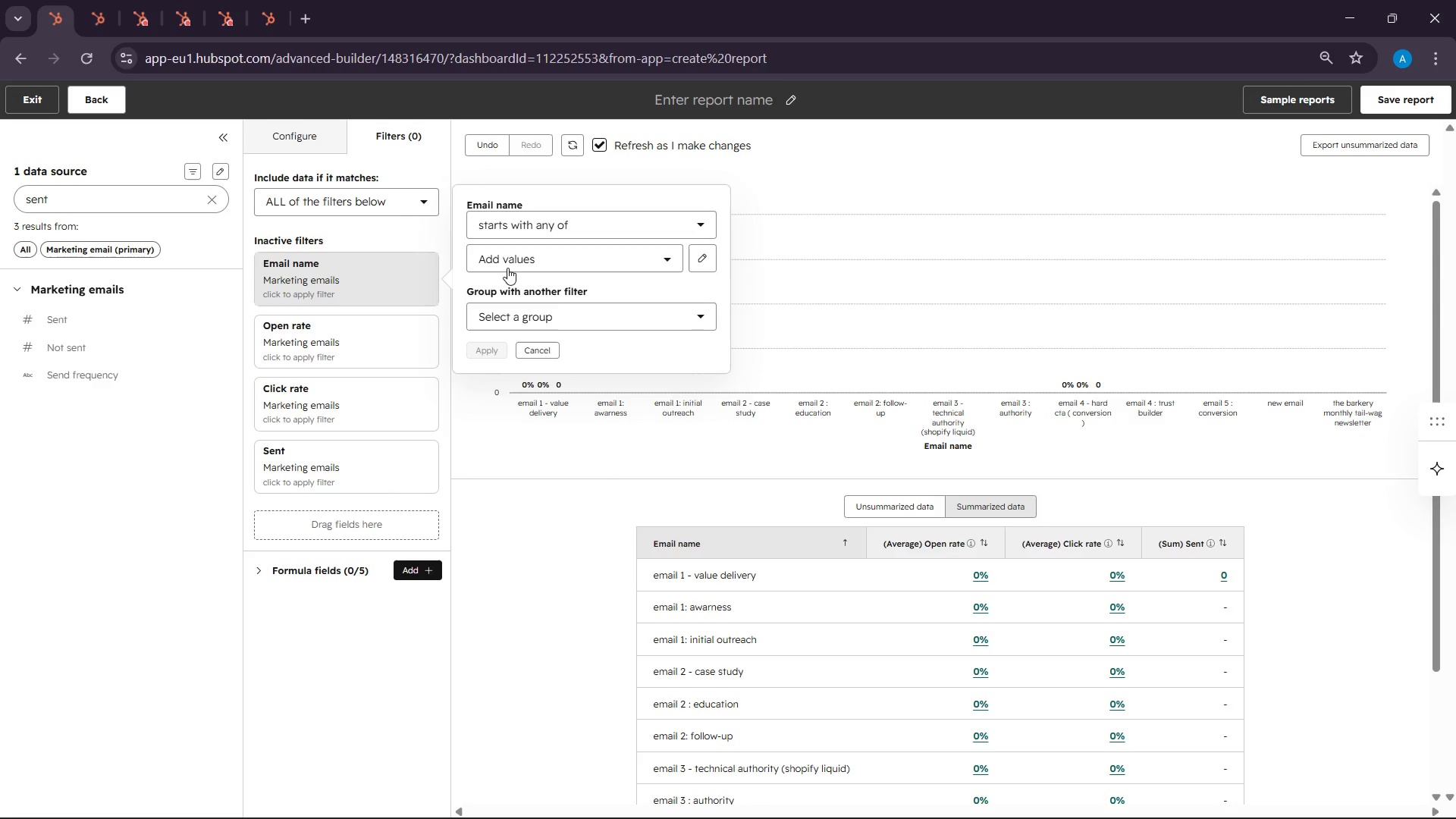 
left_click([506, 256])
 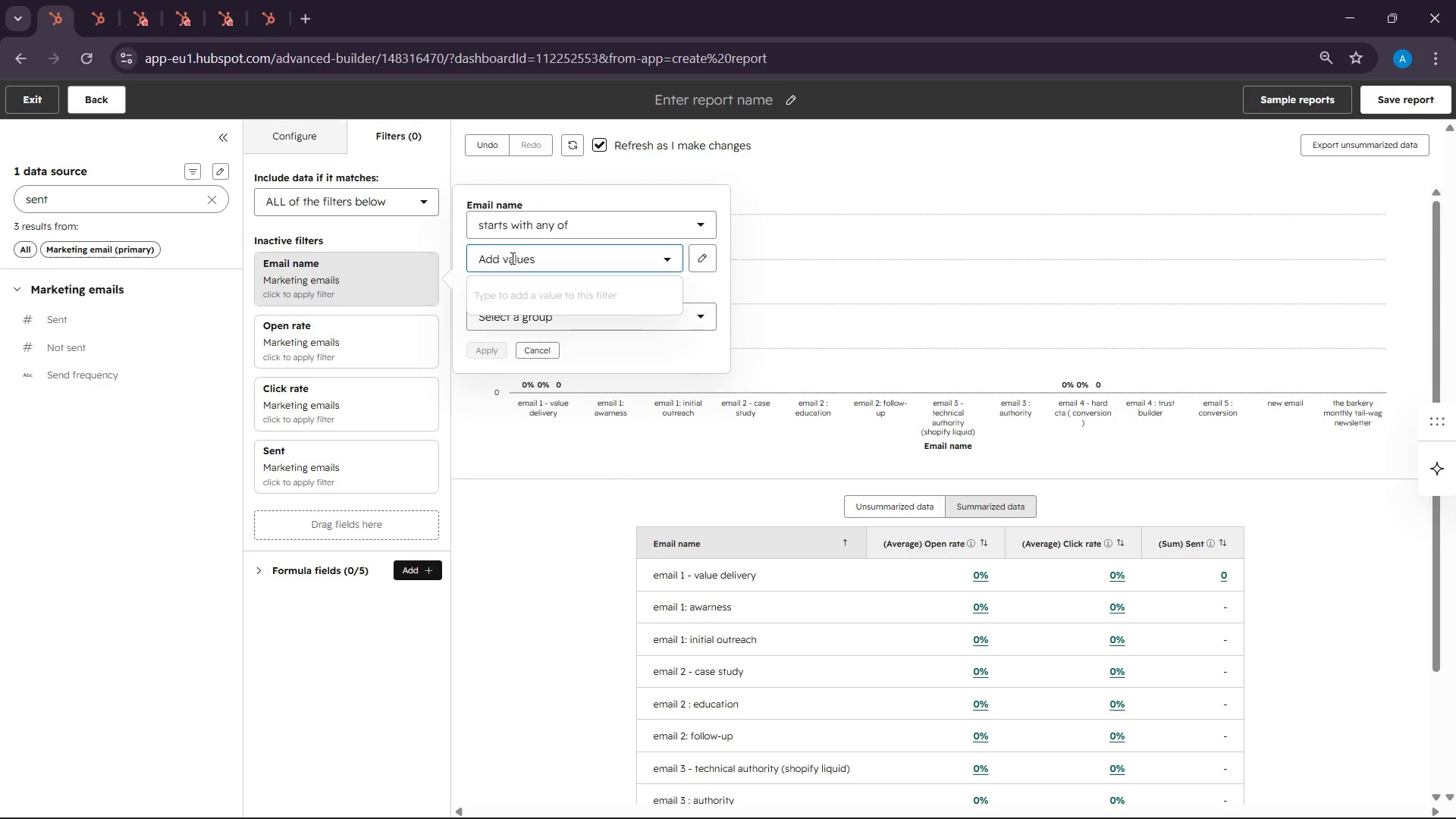 
type(e)
key(Backspace)
type(EMa)
key(Backspace)
key(Backspace)
type(mail)
 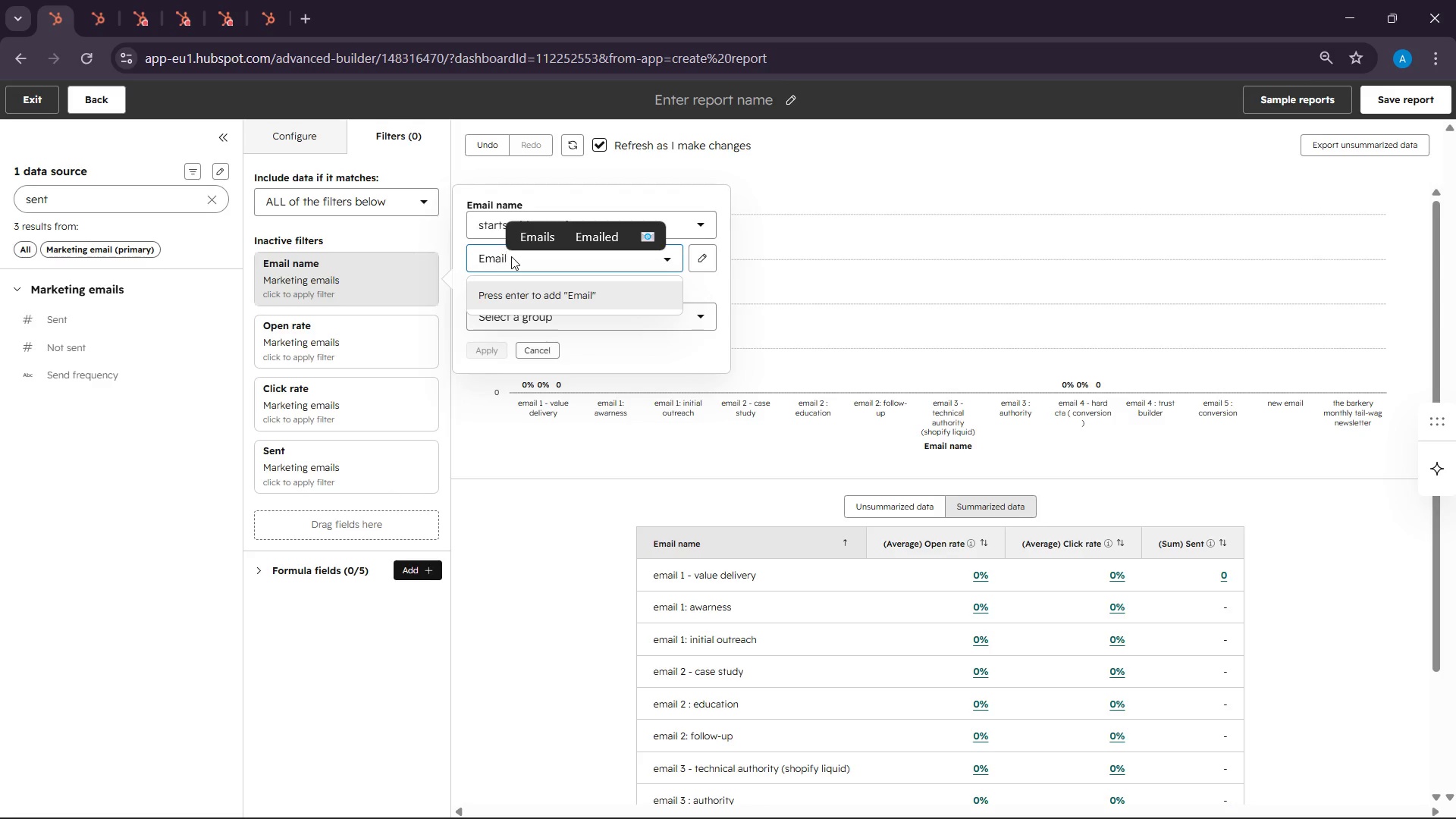 
left_click([513, 287])
 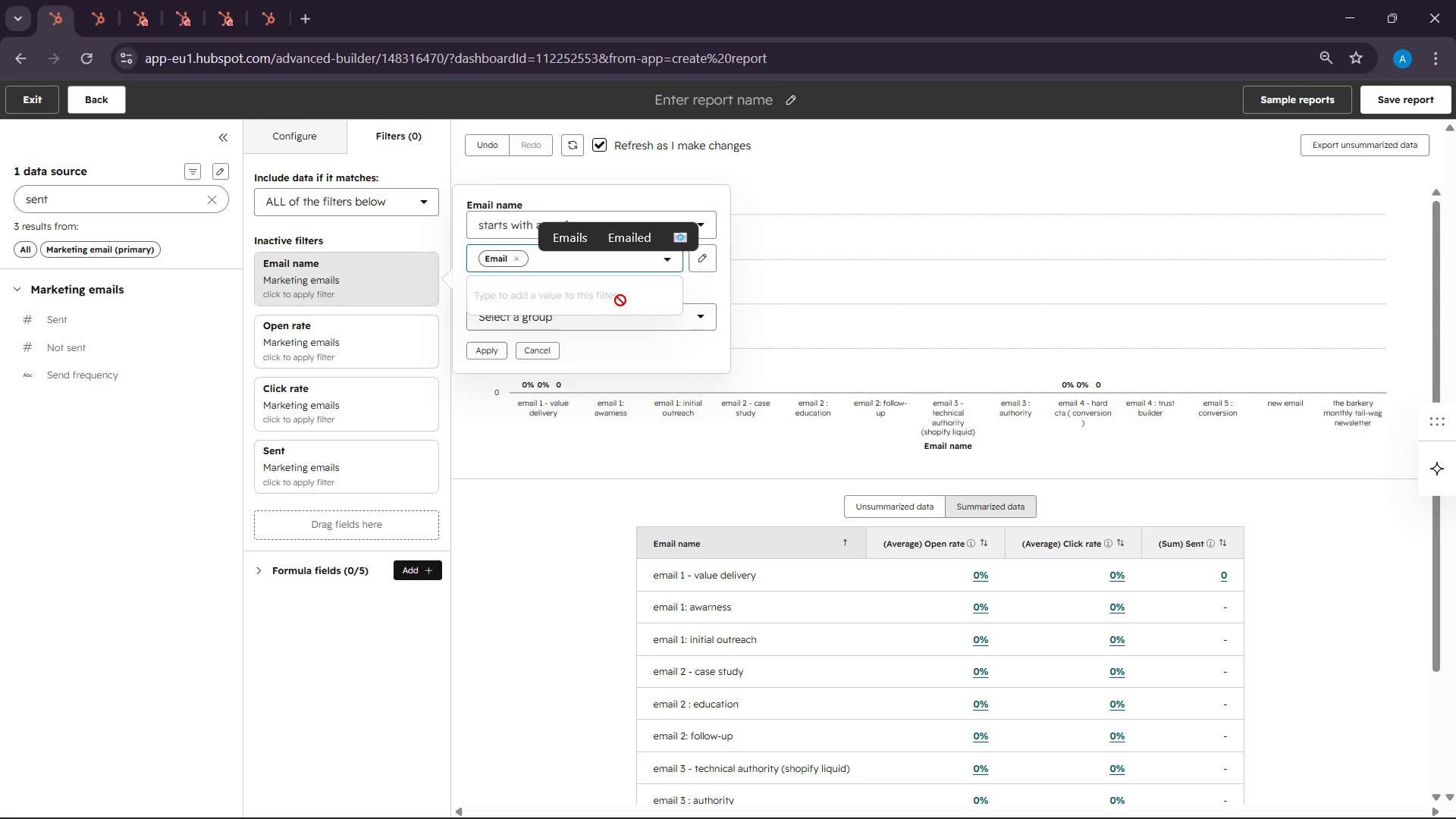 
left_click([632, 321])
 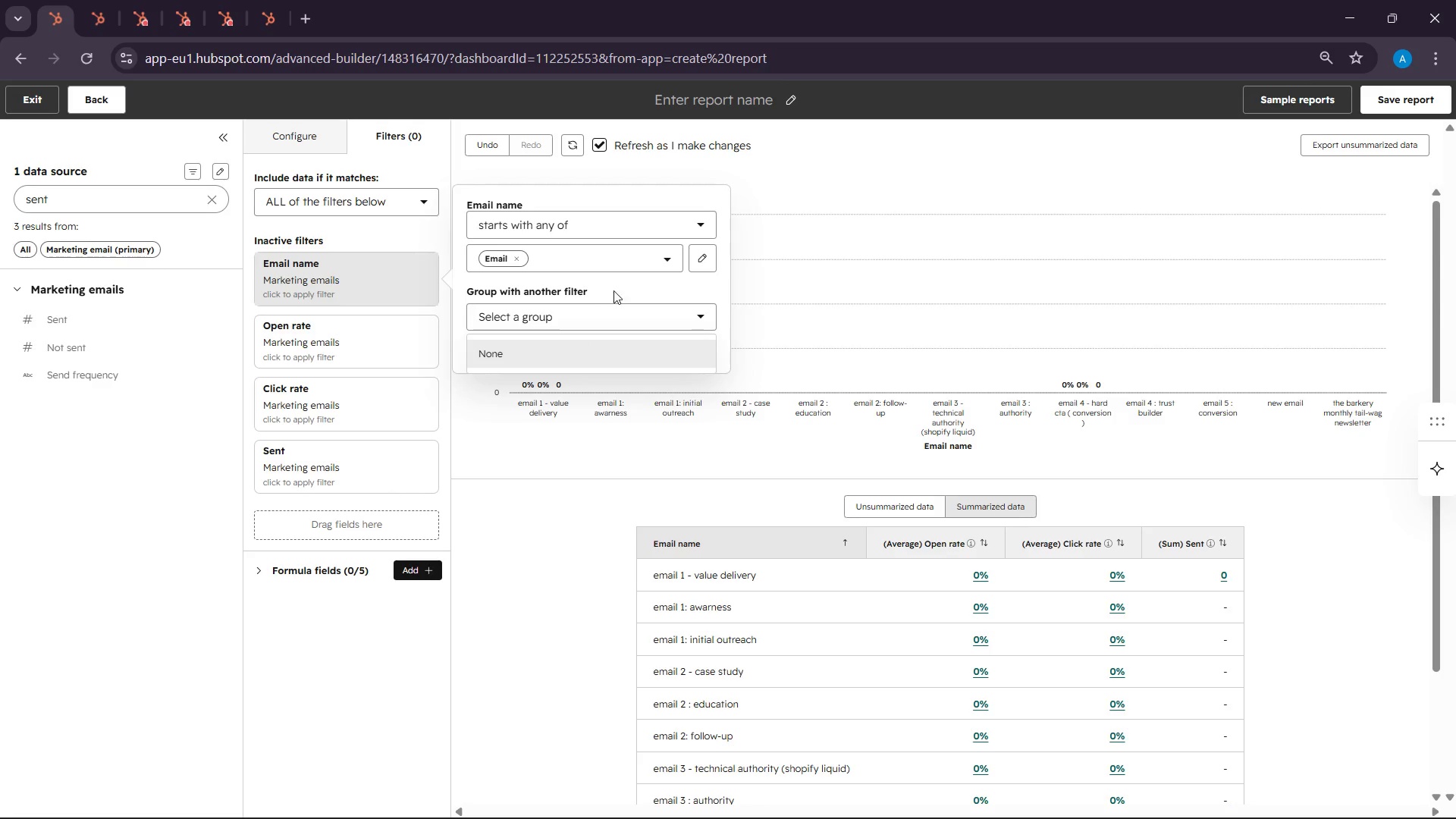 
left_click([617, 288])
 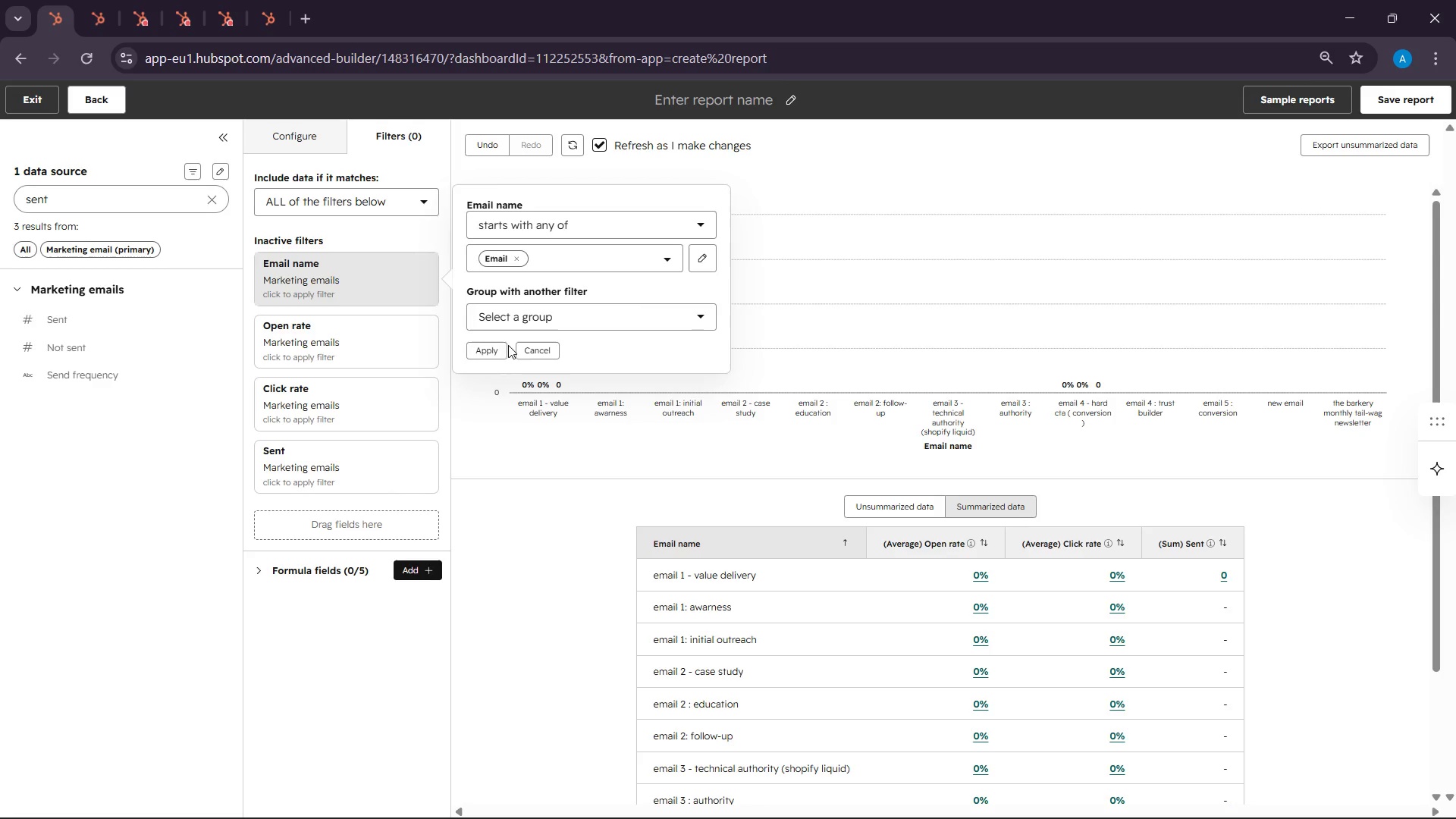 
double_click([491, 359])
 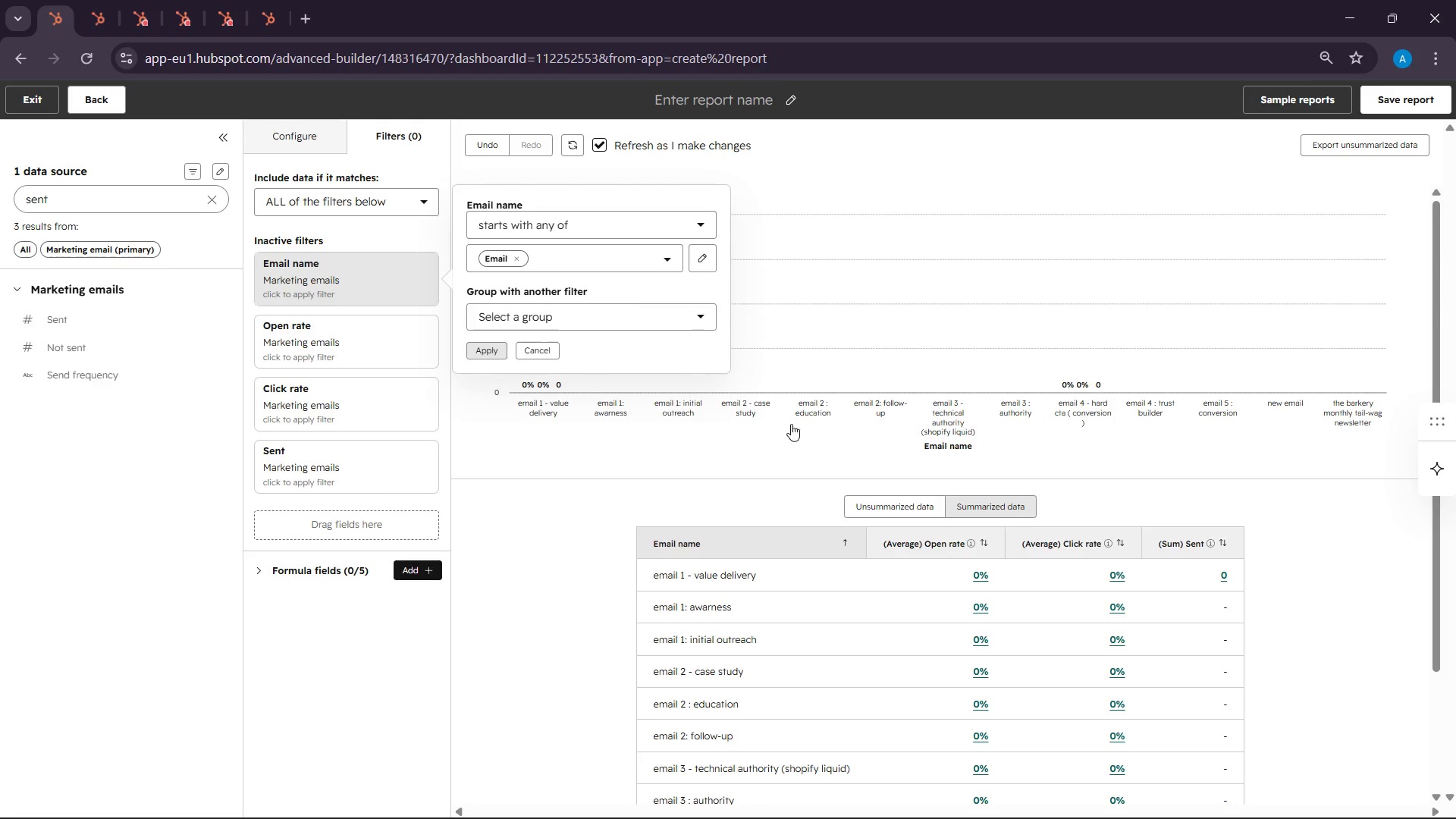 
mouse_move([902, 459])
 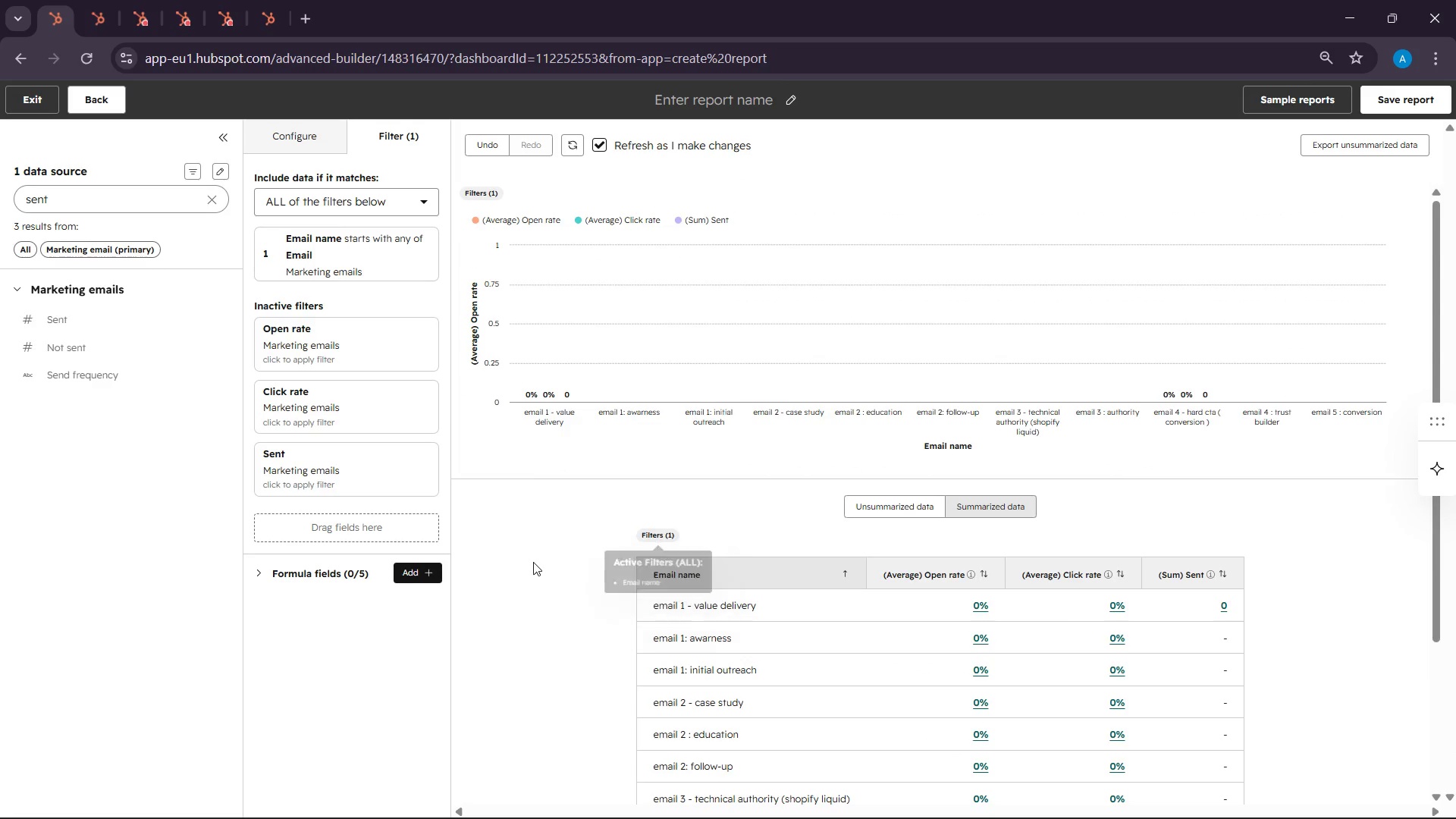 
wait(5.07)
 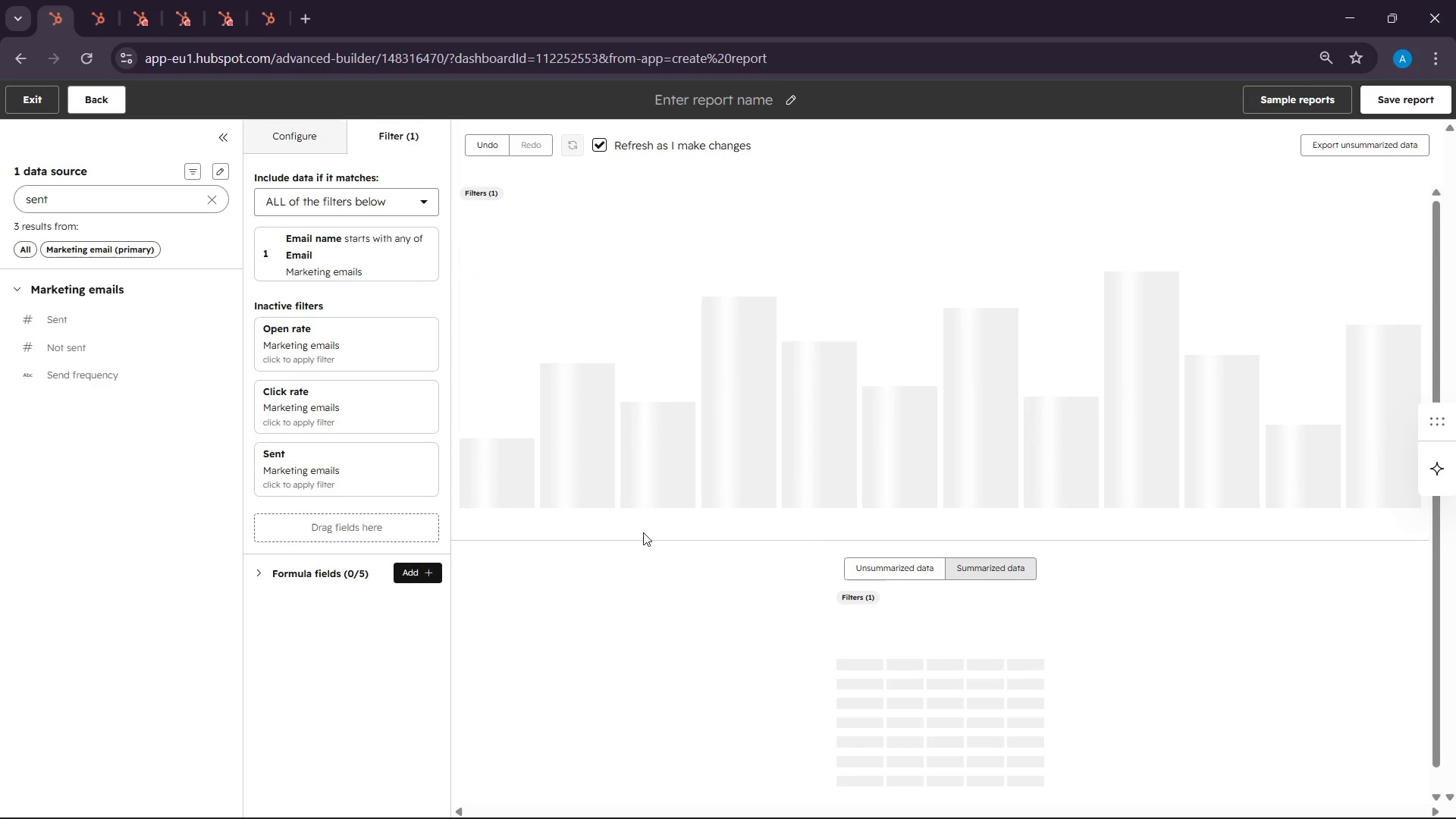 
scroll: coordinate [623, 529], scroll_direction: up, amount: 4.0
 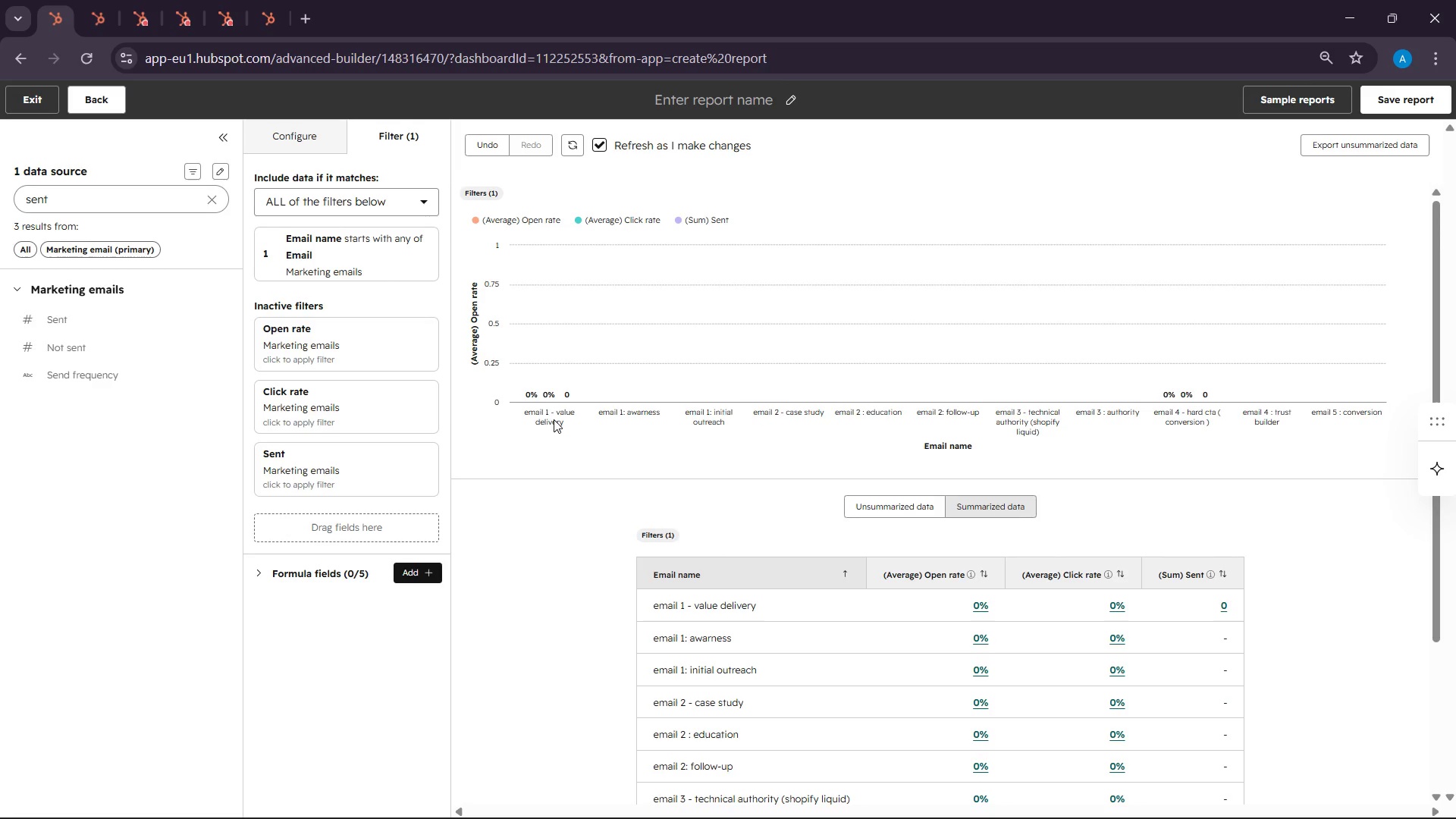 
left_click([102, 11])
 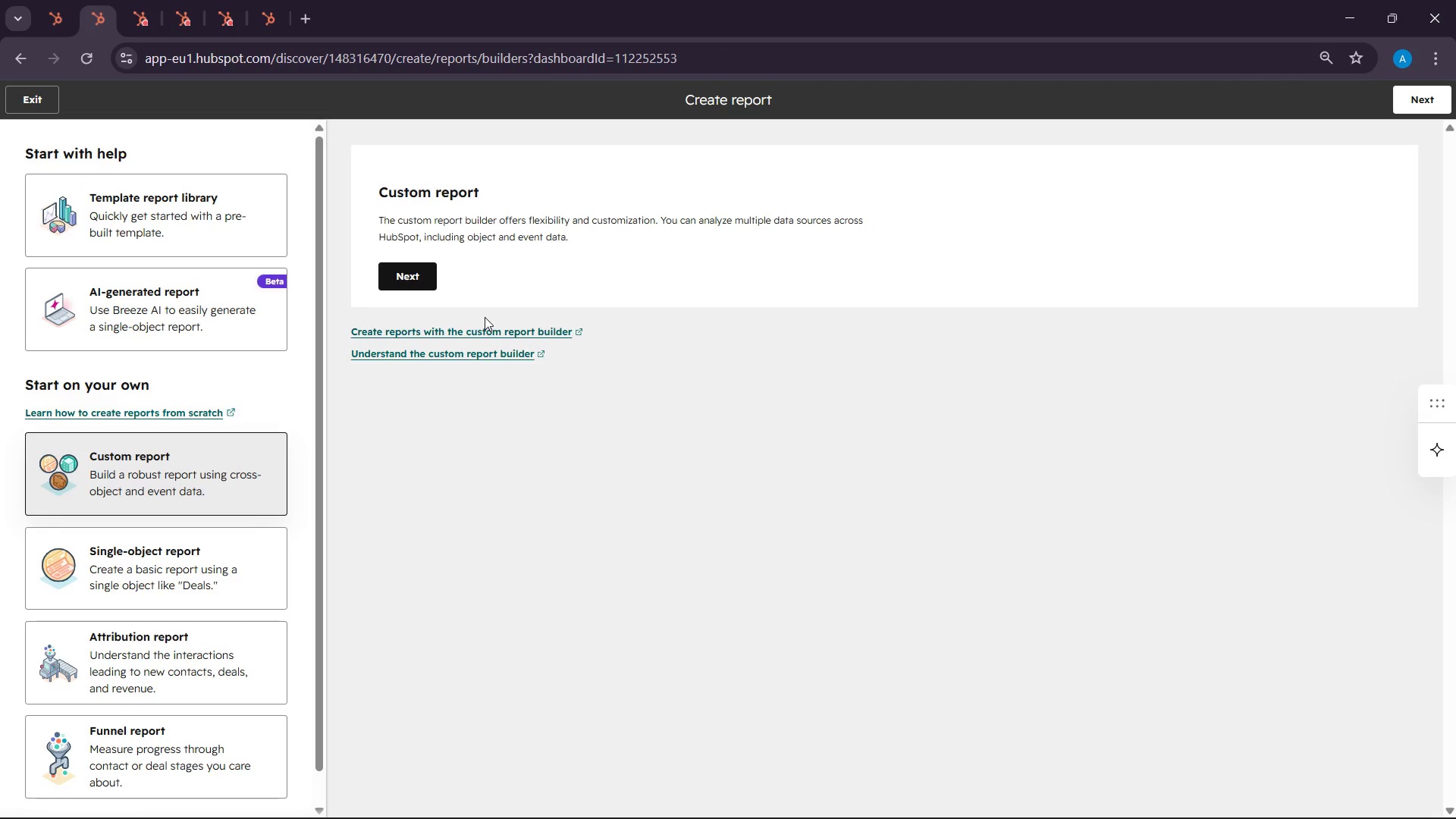 
left_click([406, 285])
 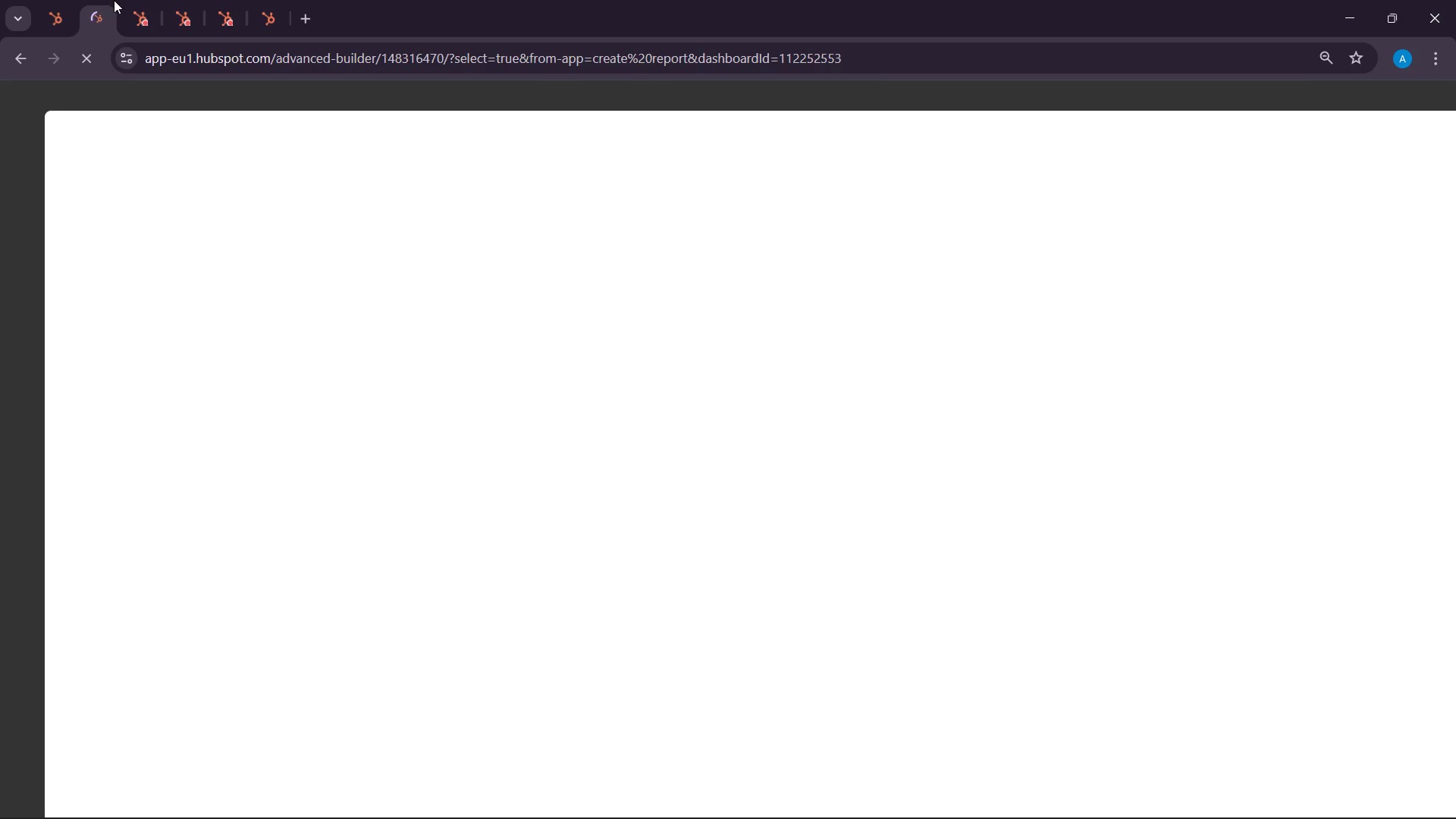 
left_click([67, 0])
 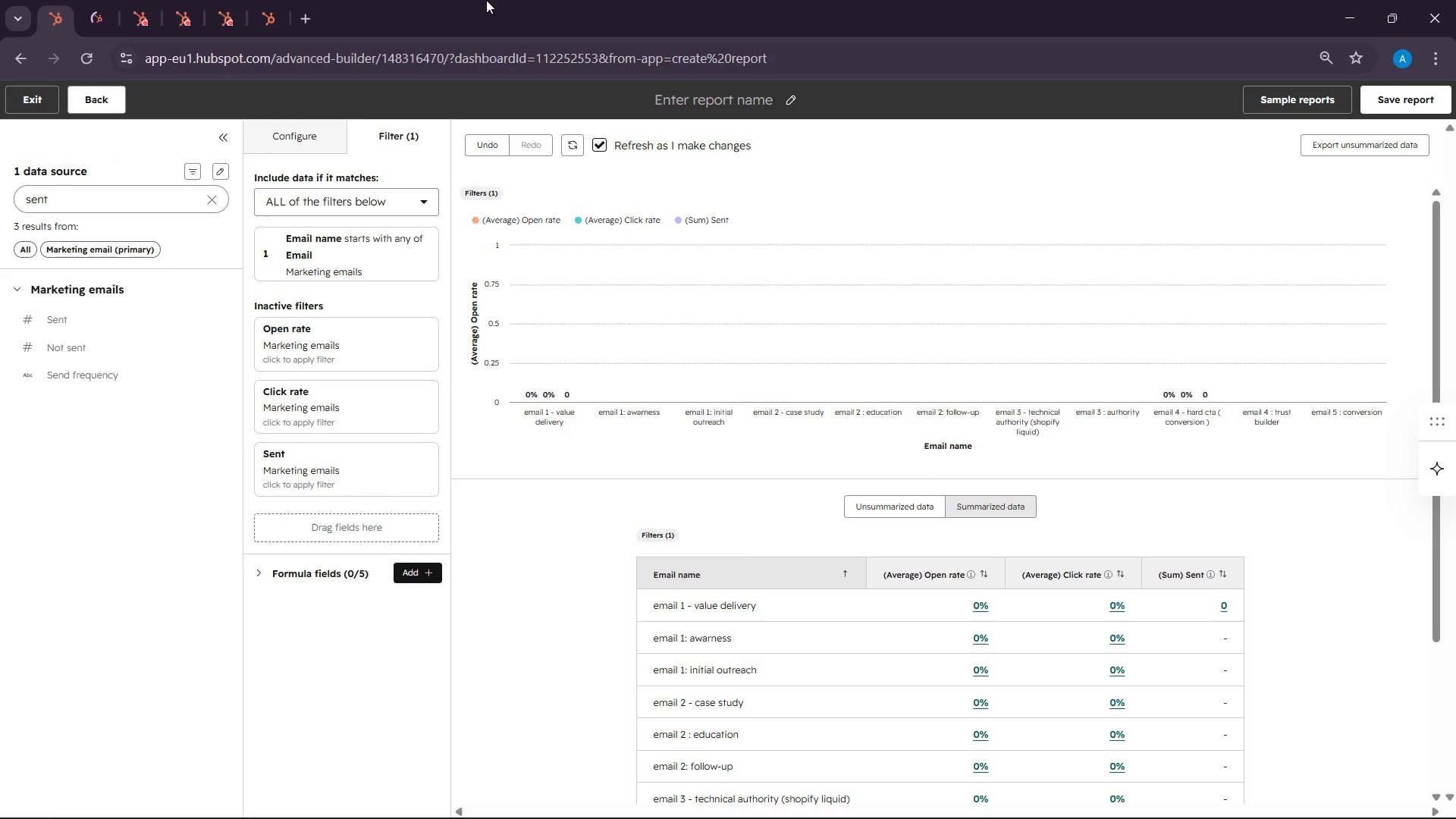 
wait(7.69)
 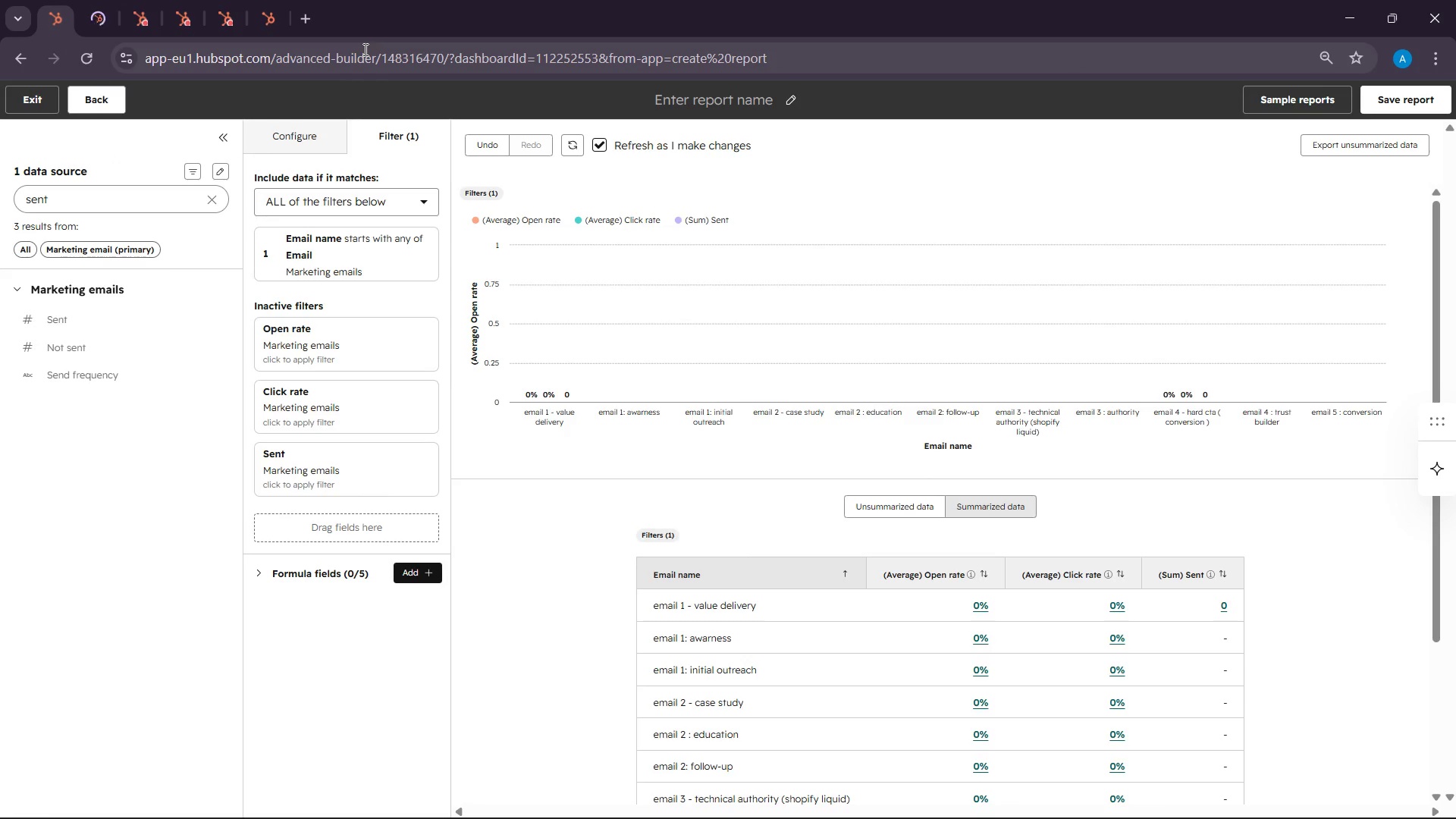 
left_click([795, 95])
 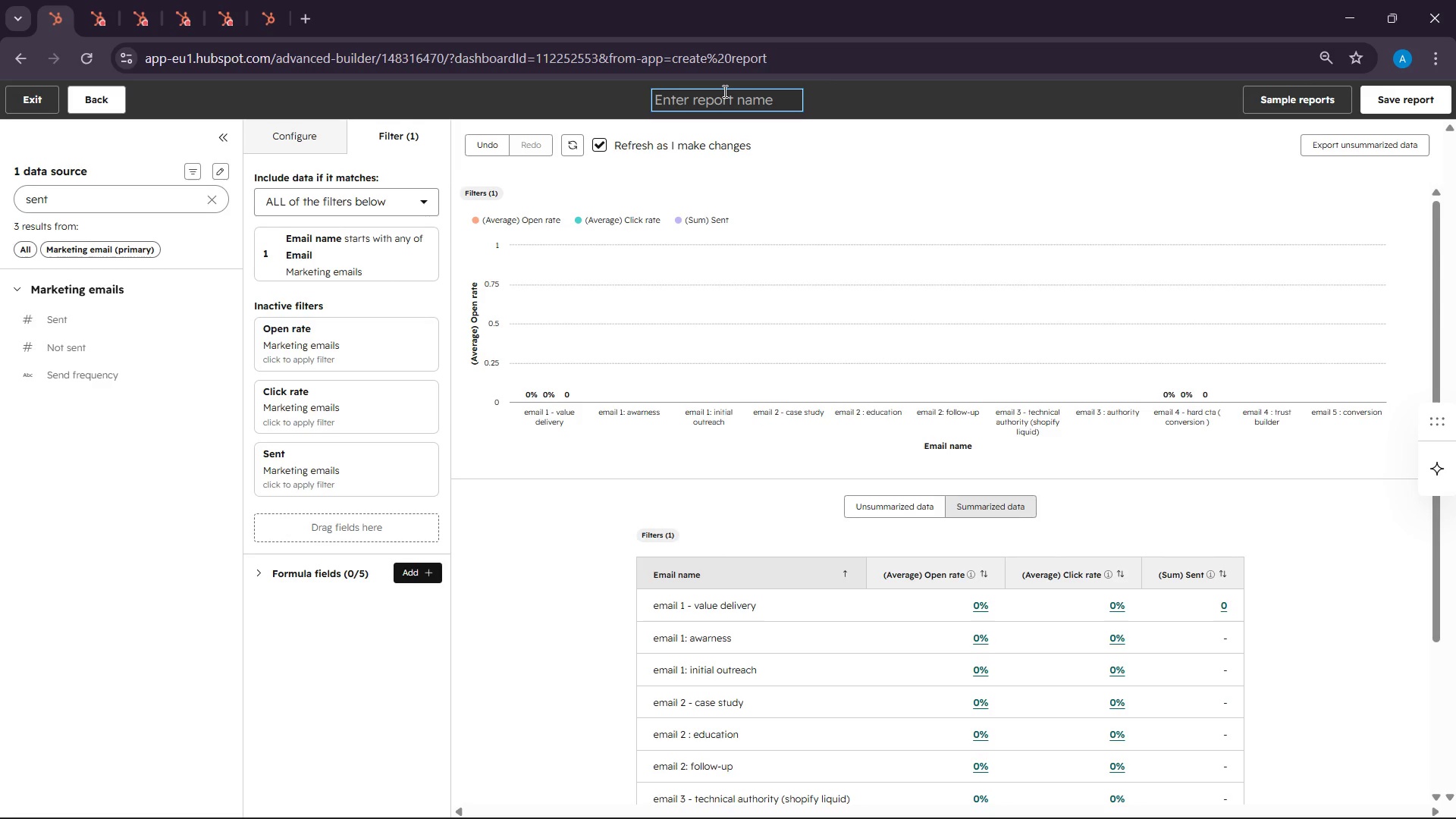 
wait(18.77)
 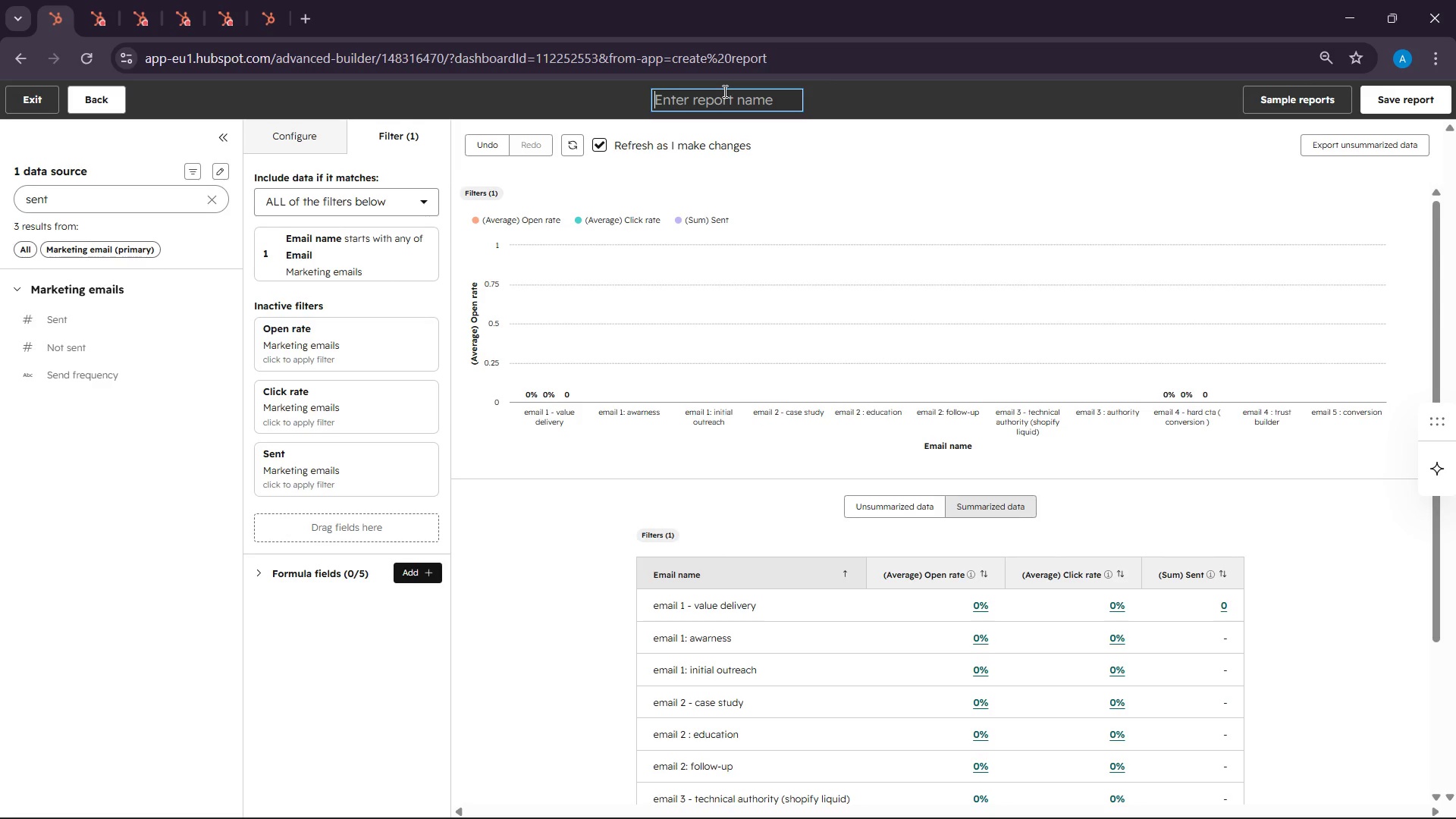 
type(Rtp )
 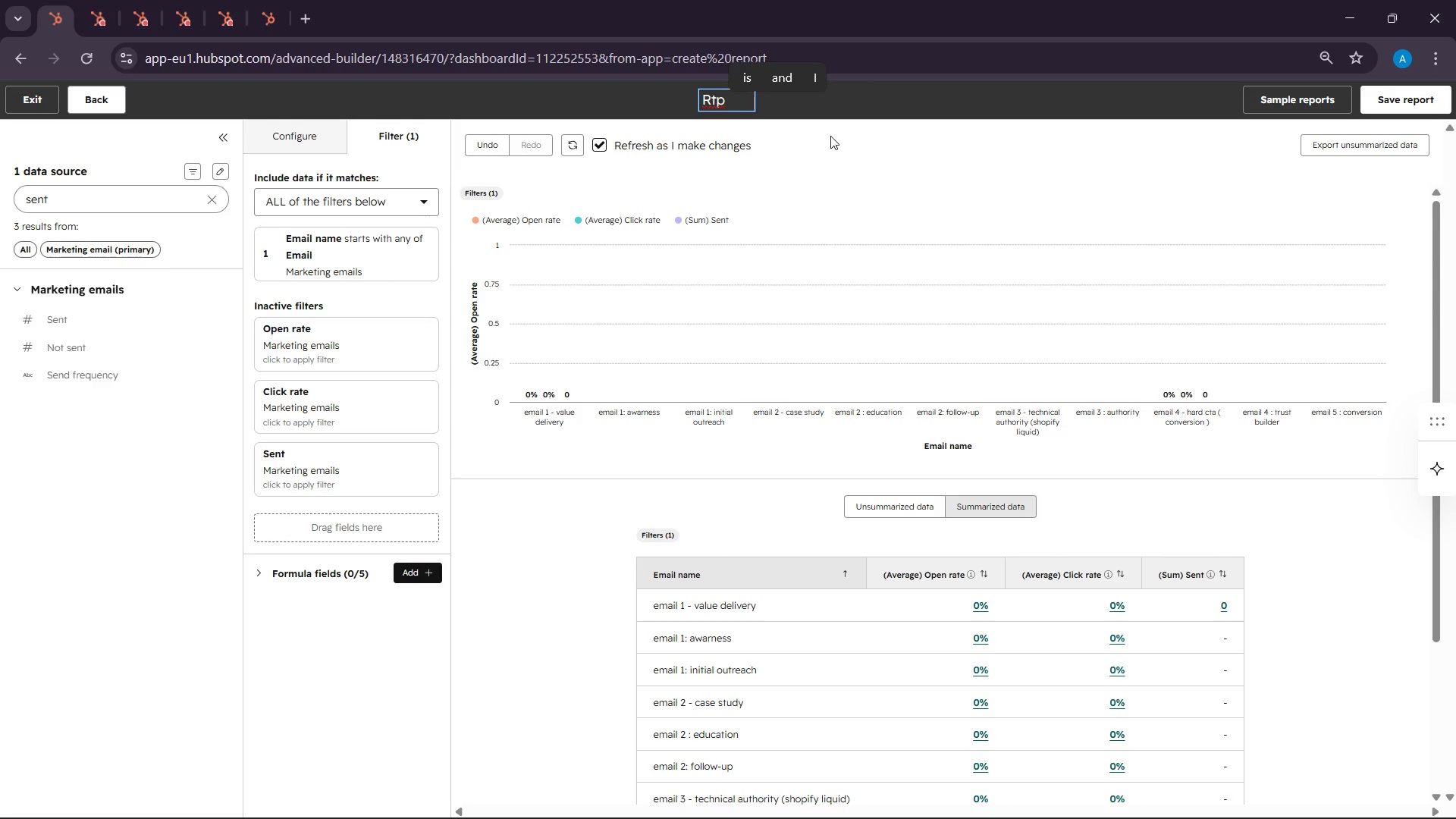 
key(Backspace)
key(Backspace)
key(Backspace)
type(TP Email Performance)
 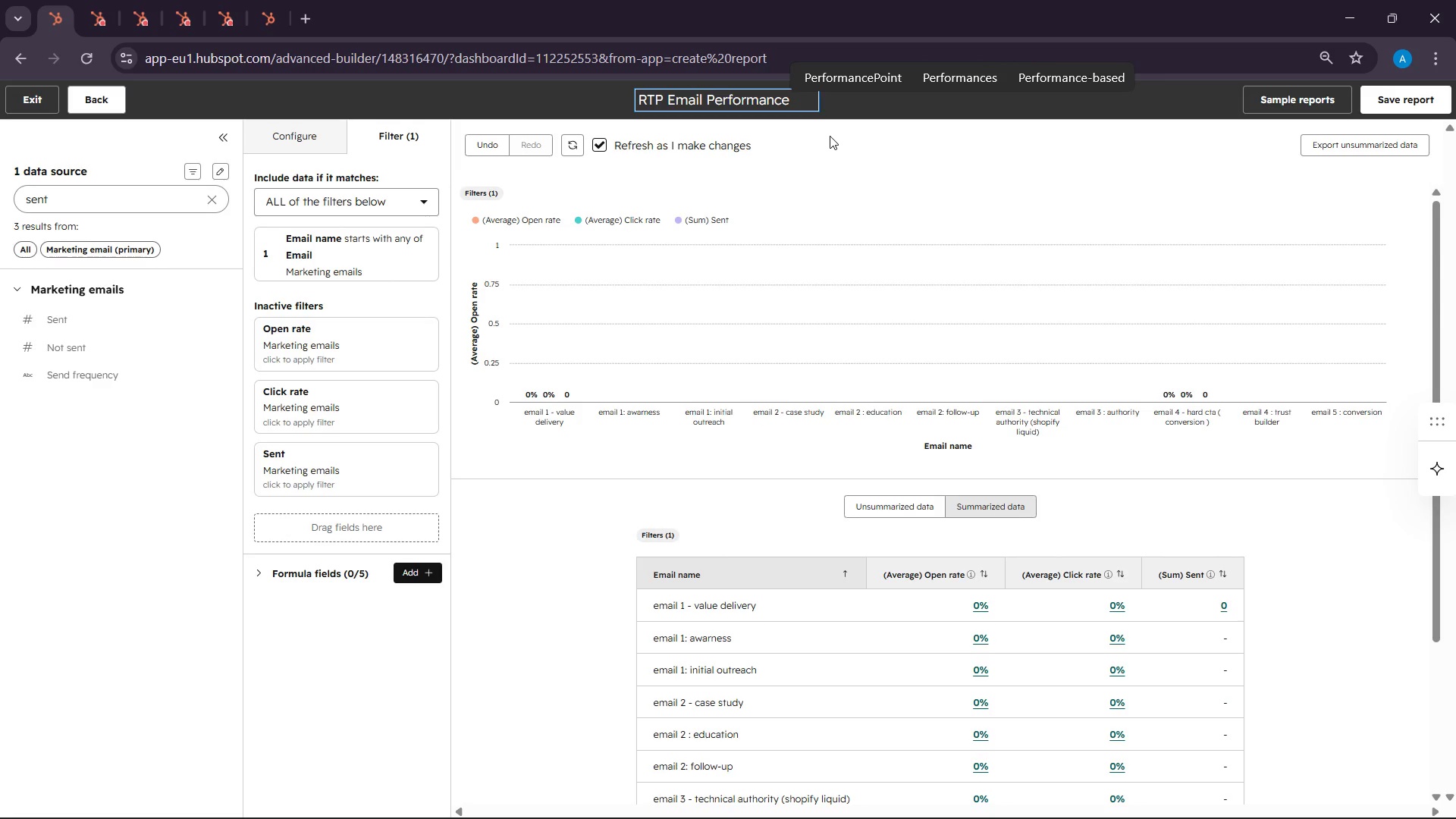 
wait(12.95)
 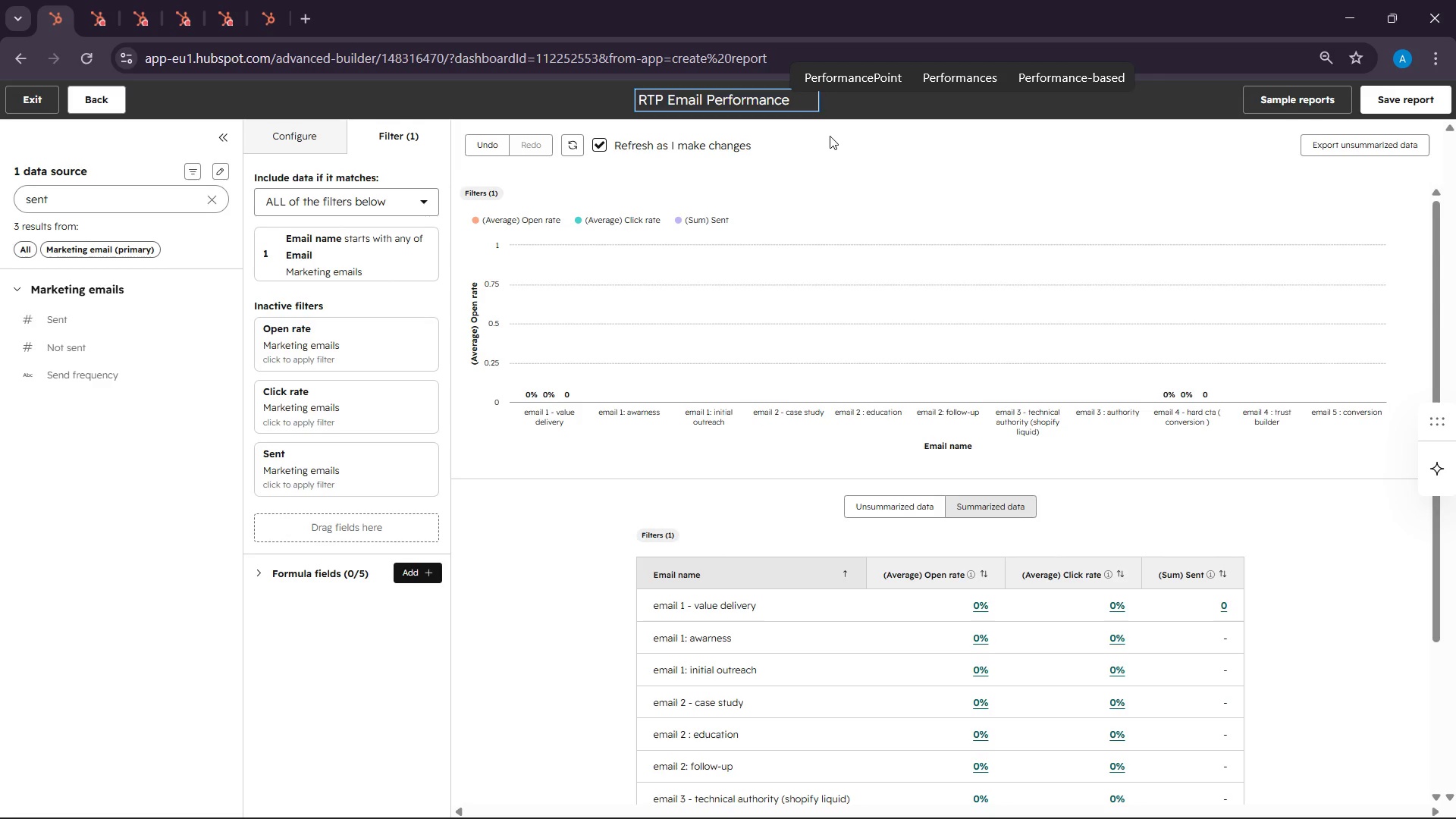 
left_click([859, 202])
 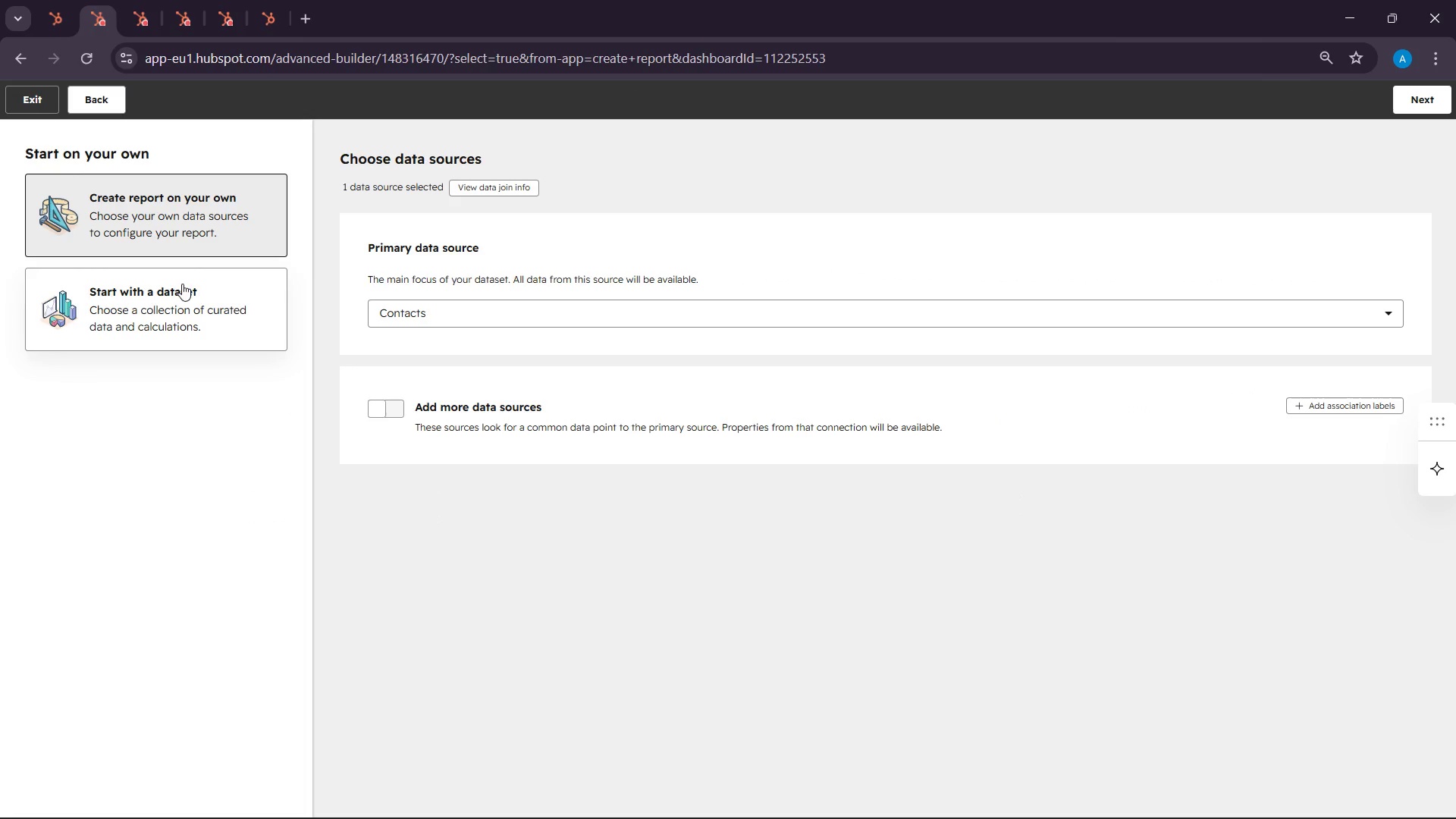 
left_click([544, 322])
 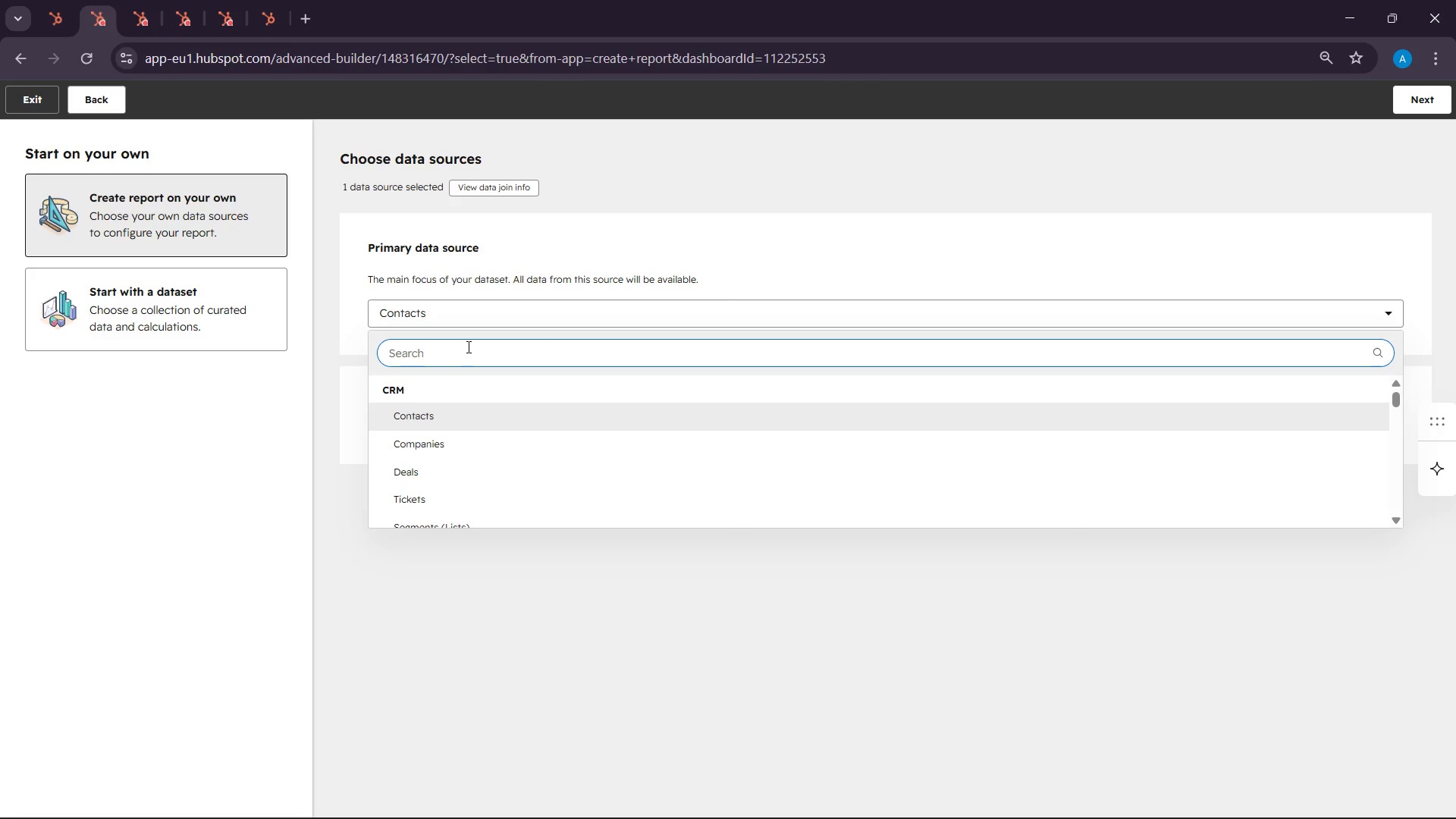 
type(ac)
 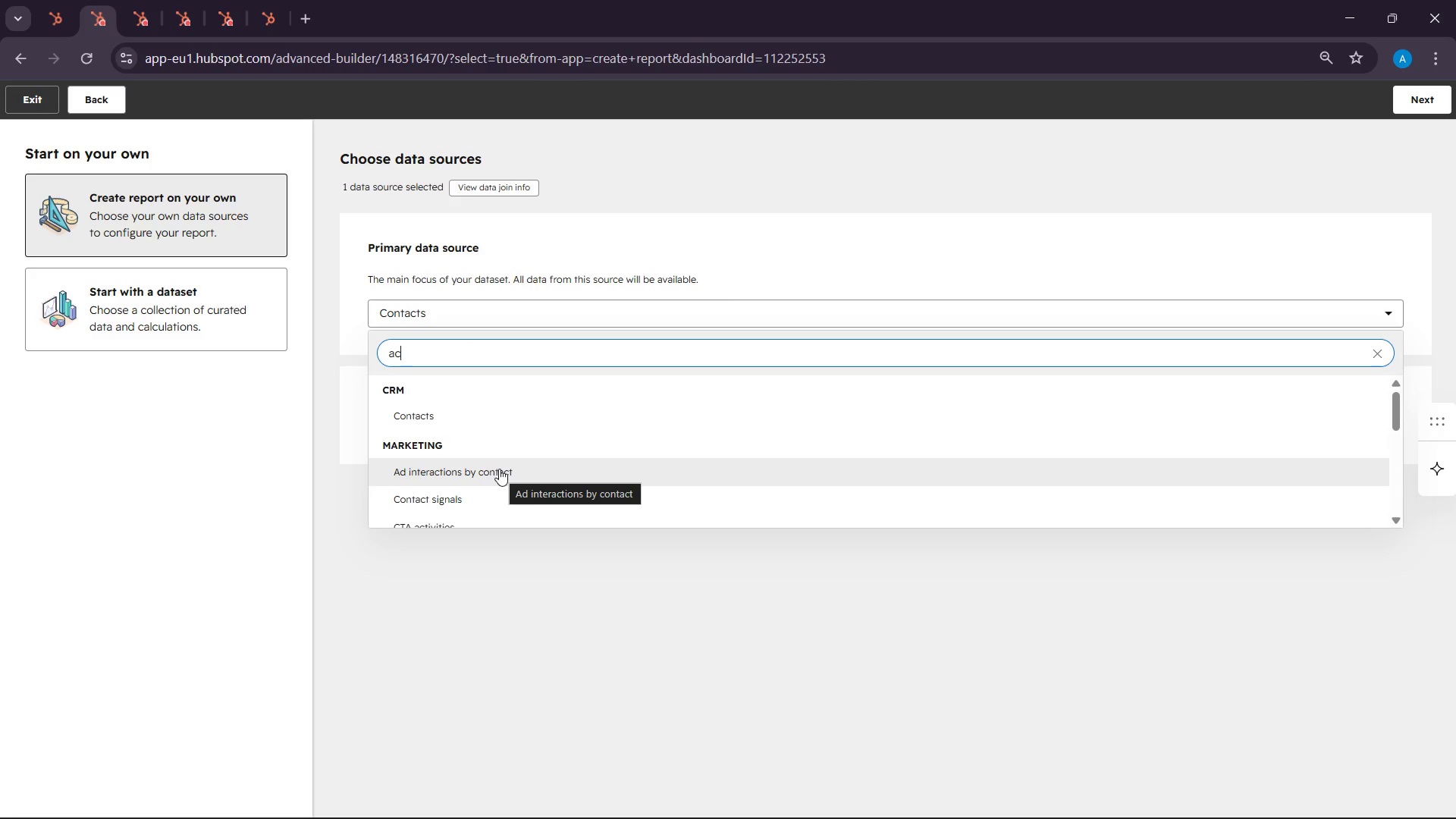 
type(tv)
 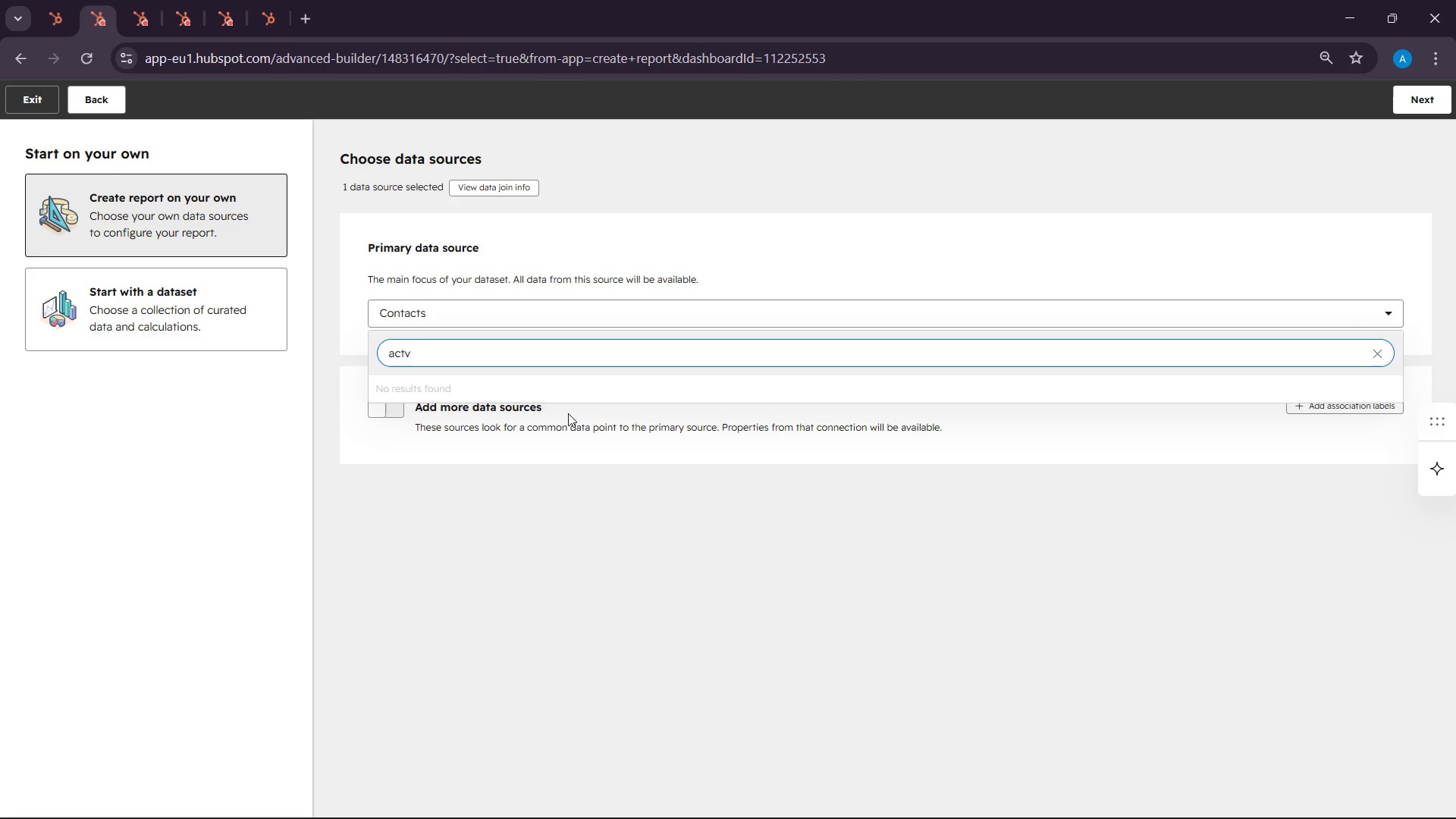 
wait(12.12)
 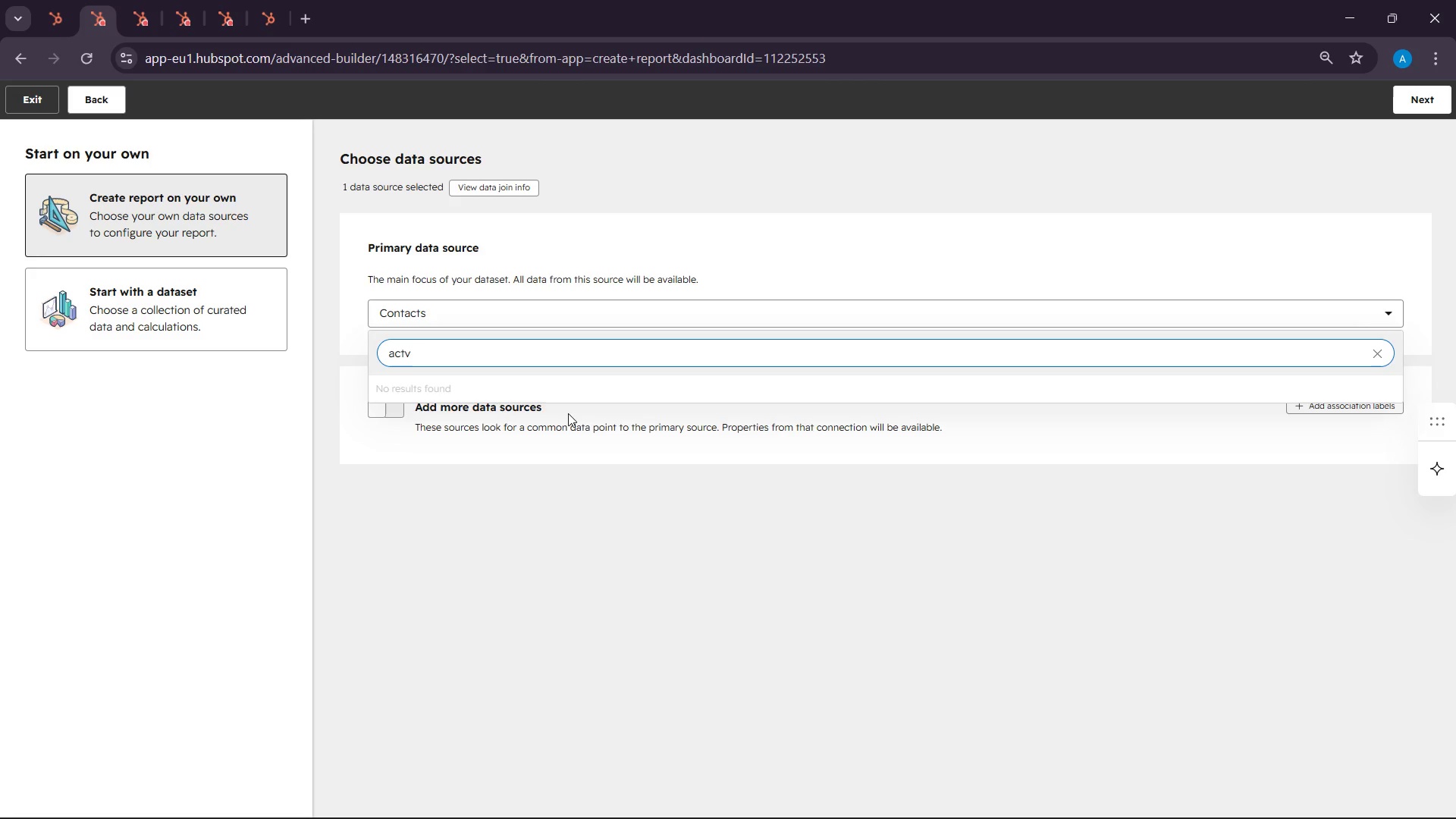 
key(Backspace)
type(ivities)
 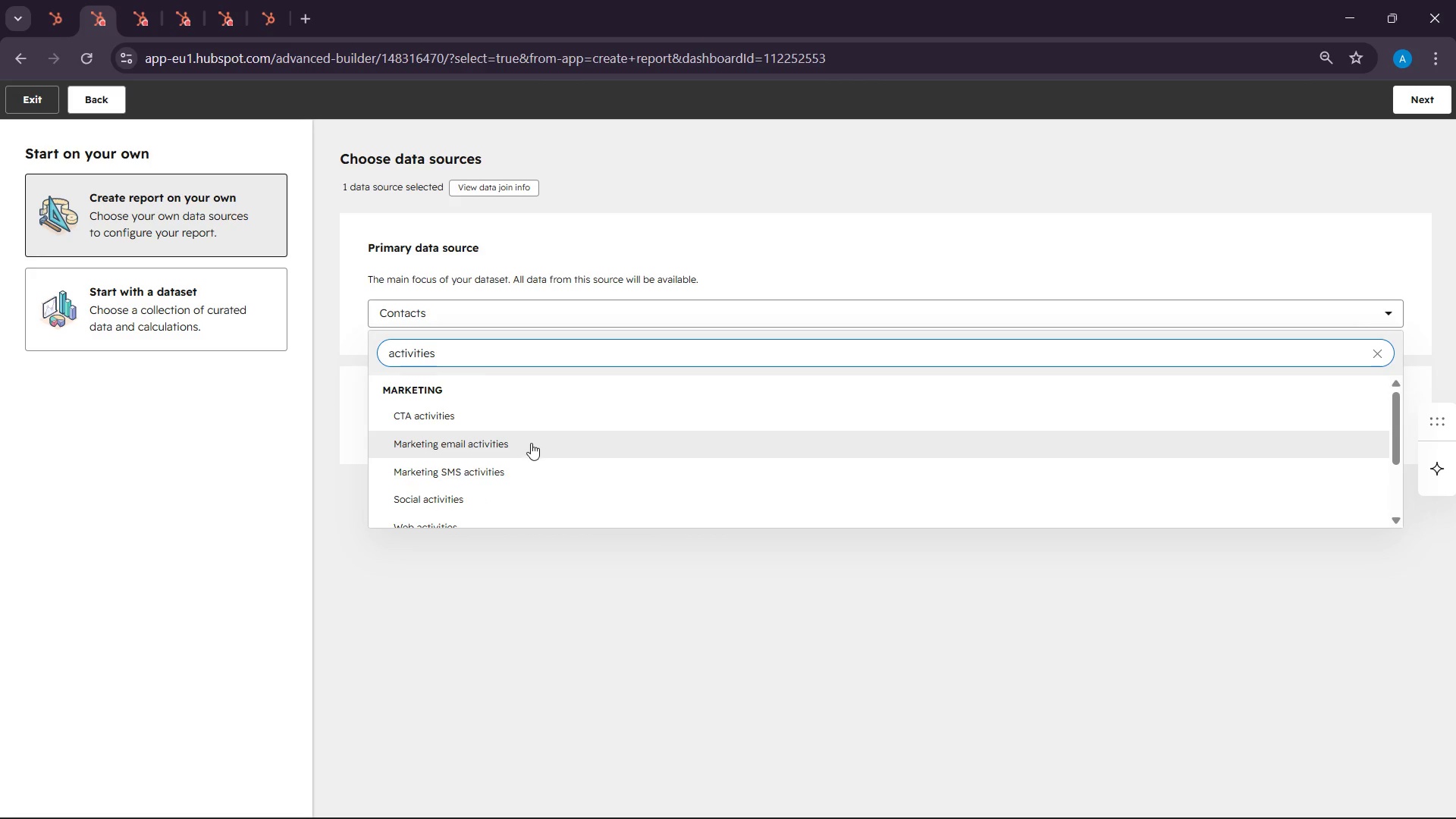 
scroll: coordinate [549, 455], scroll_direction: down, amount: 5.0
 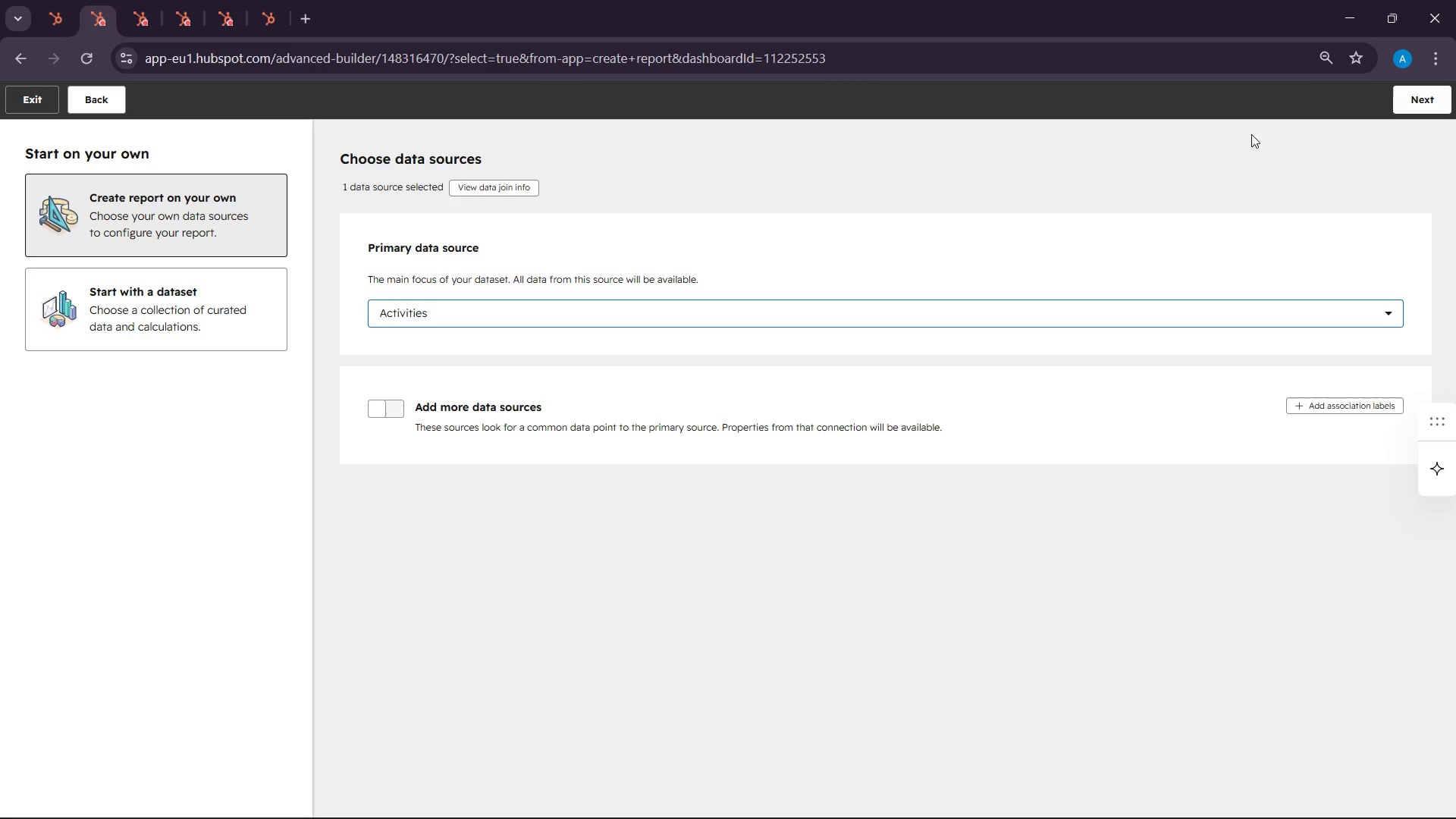 
left_click([1451, 92])
 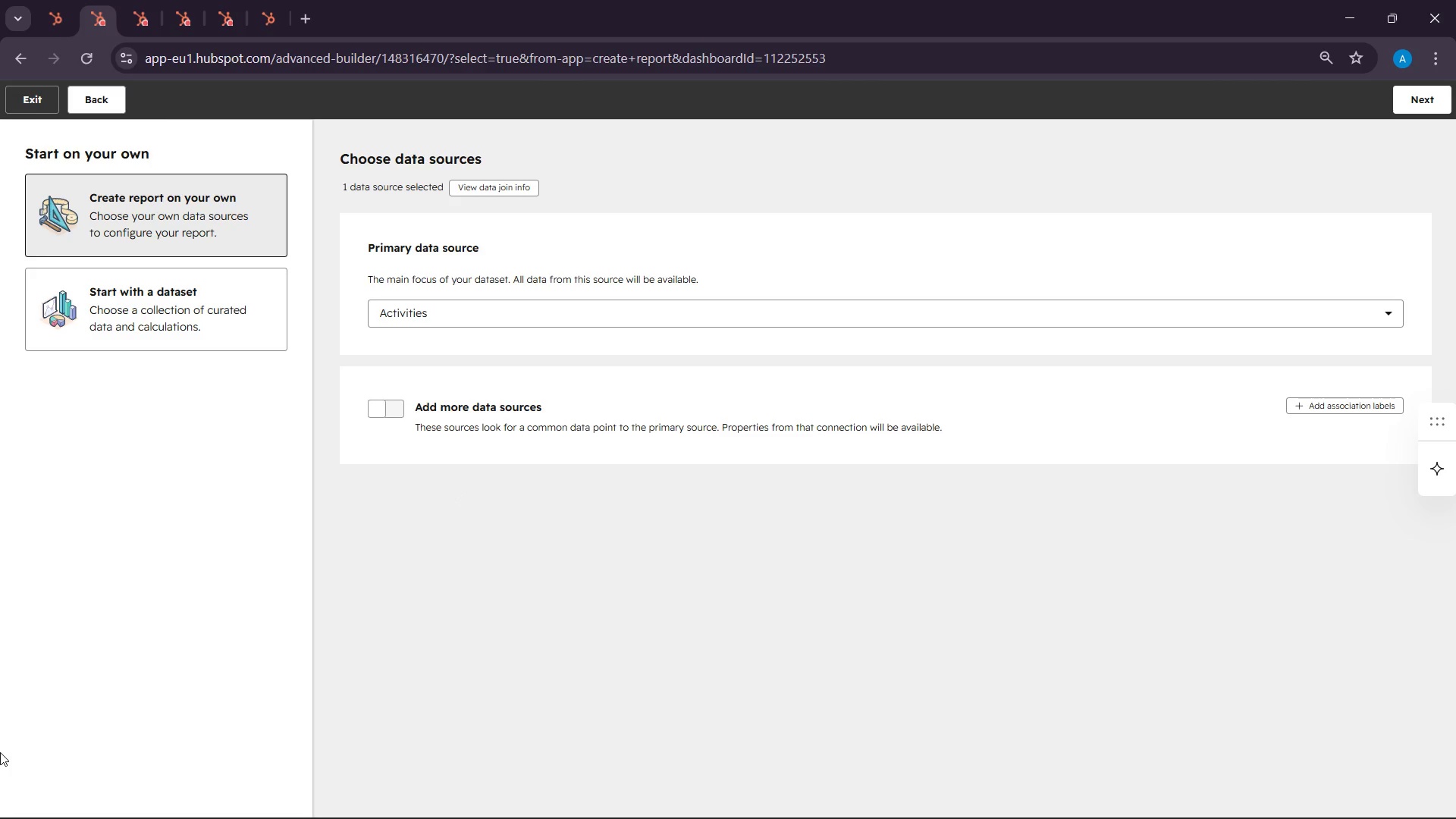 
wait(15.44)
 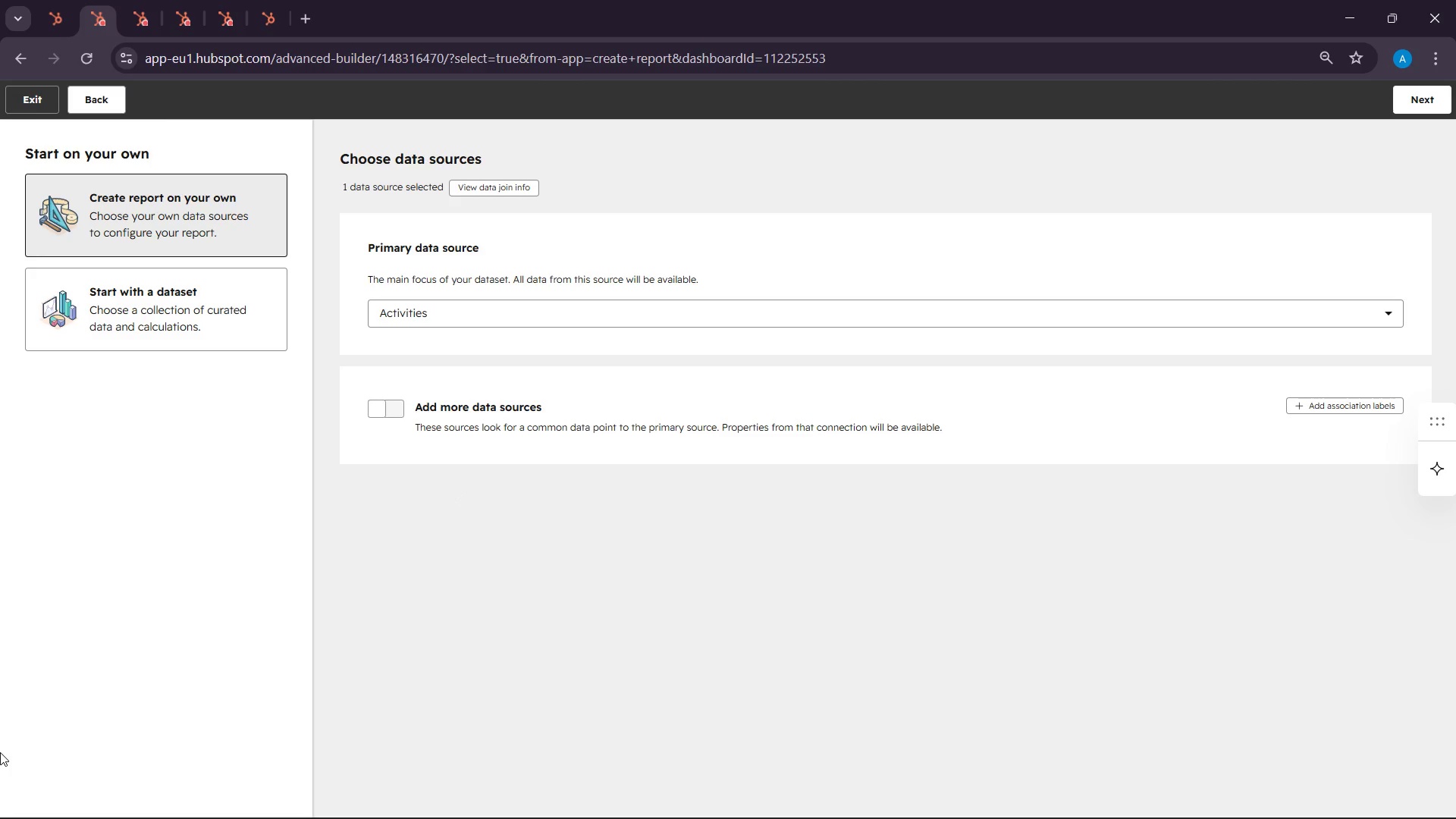 
left_click([1425, 94])
 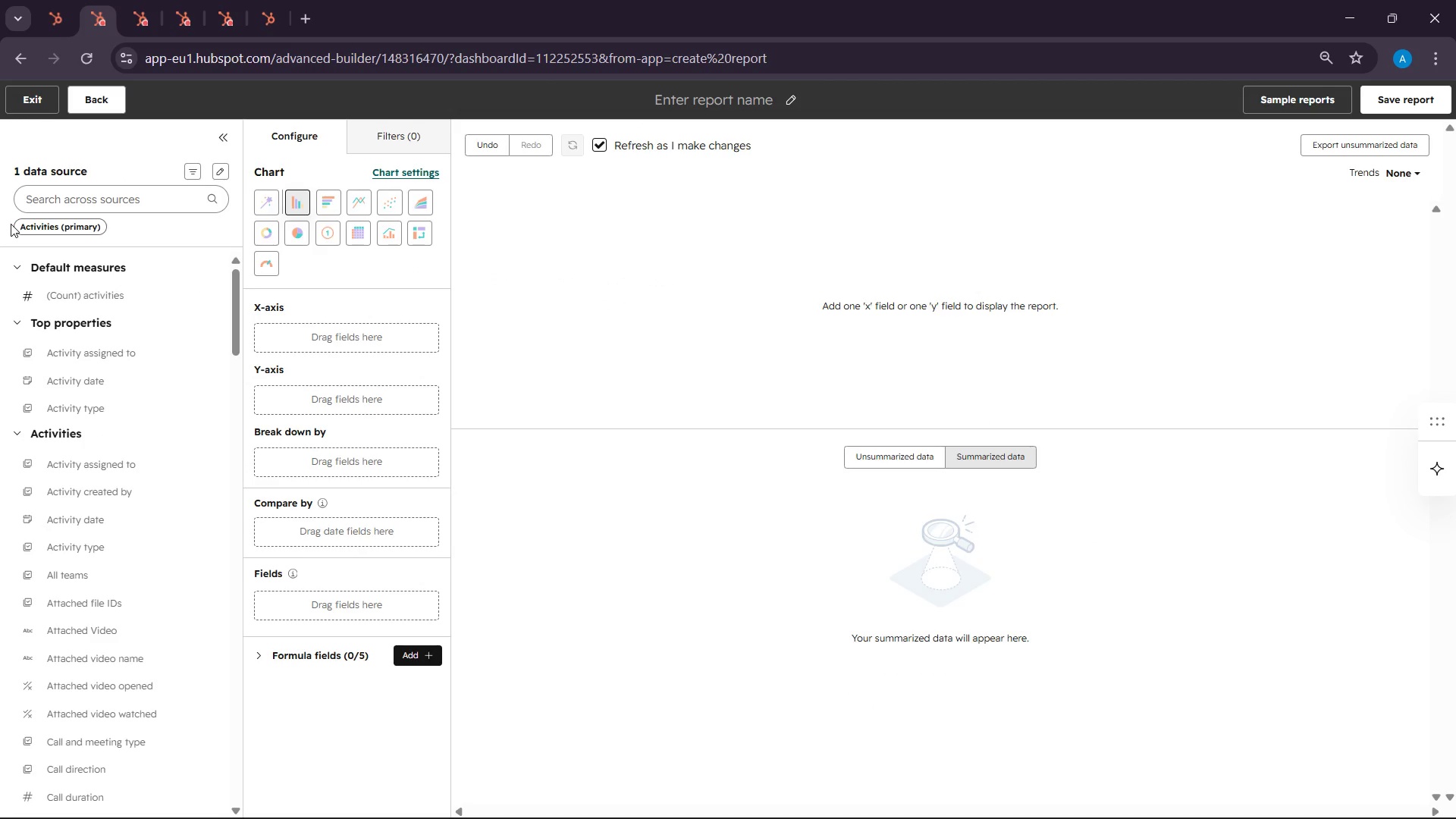 
wait(29.89)
 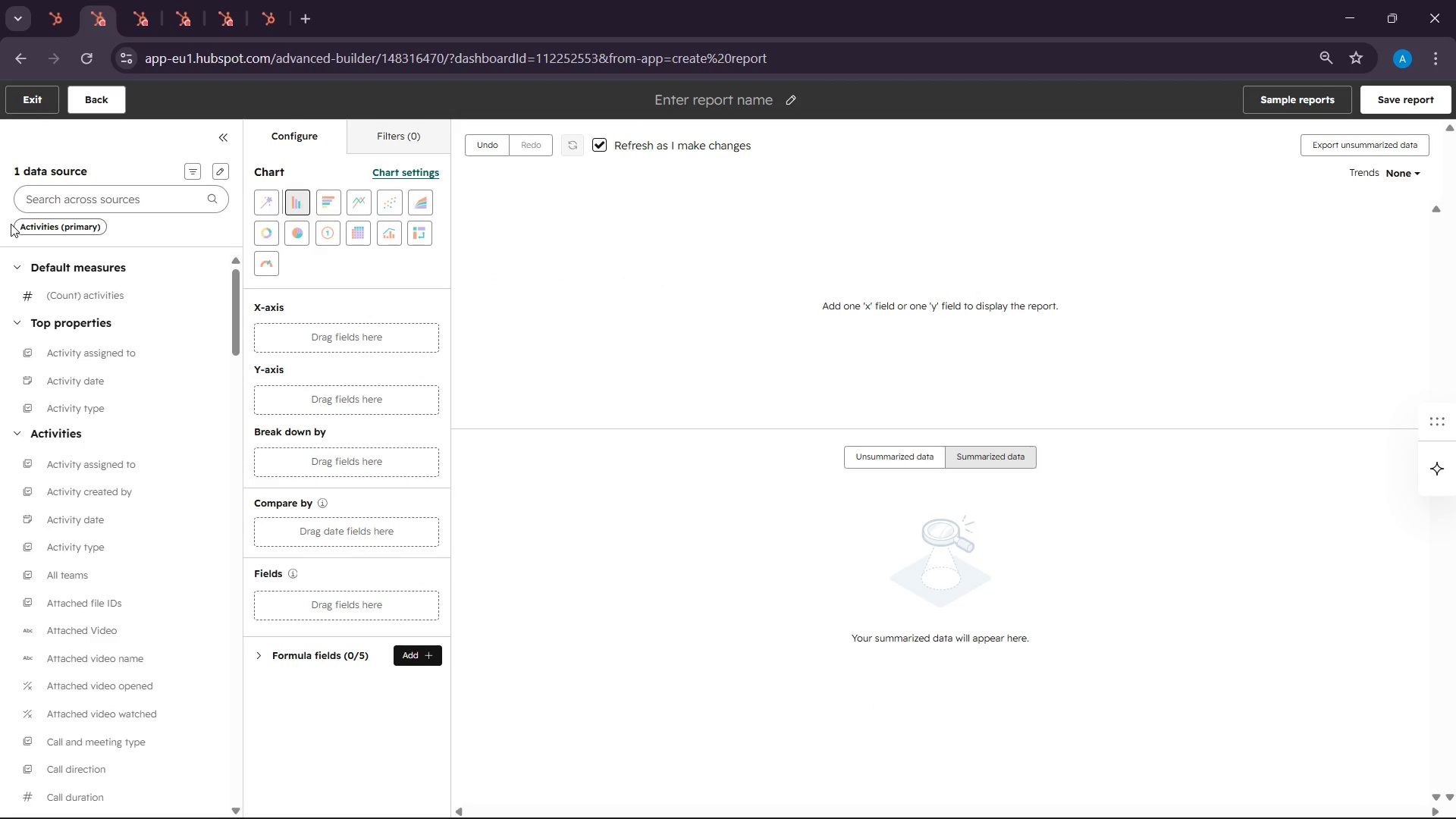 
scroll: coordinate [140, 390], scroll_direction: up, amount: 4.0
 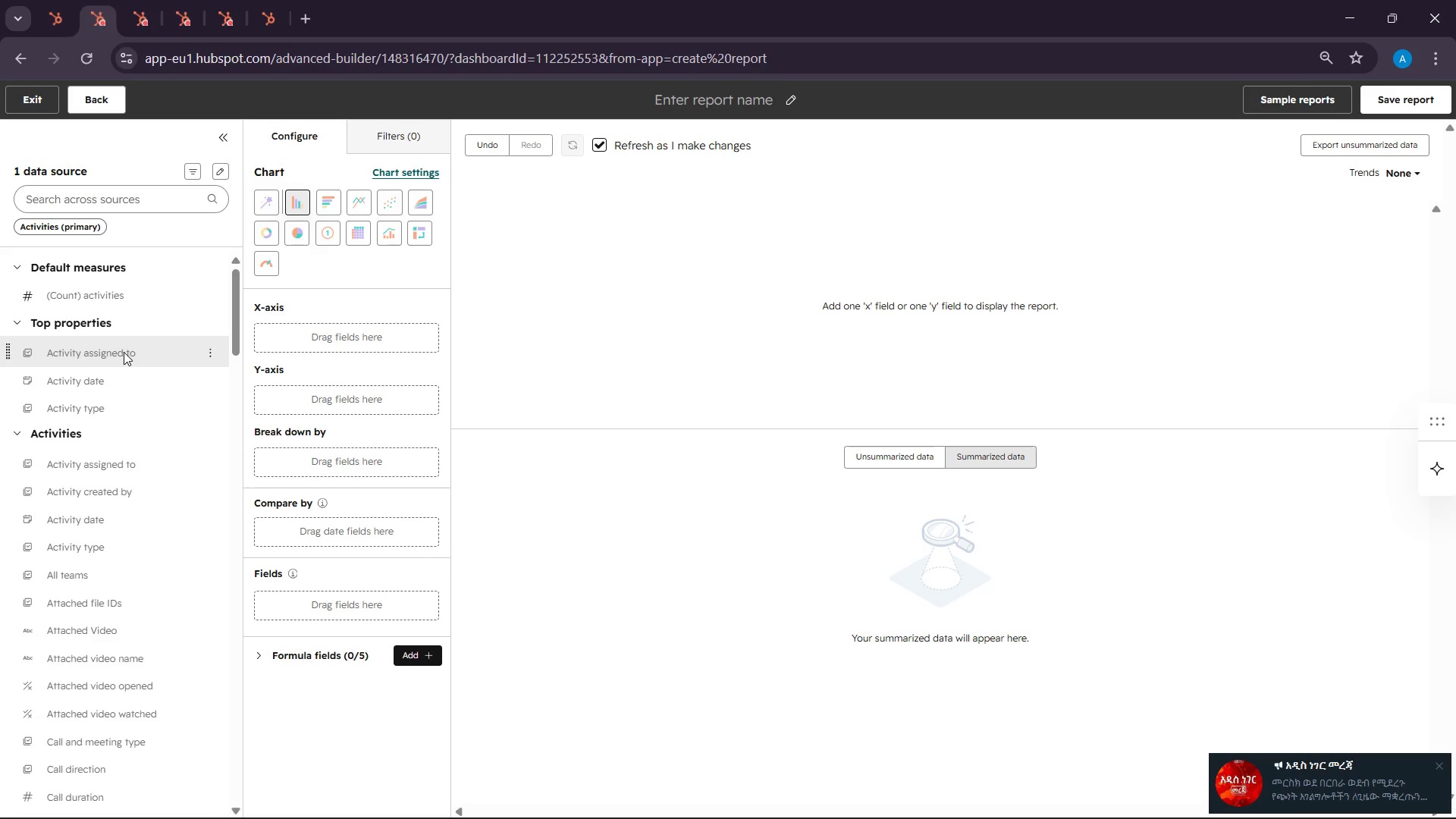 
wait(62.89)
 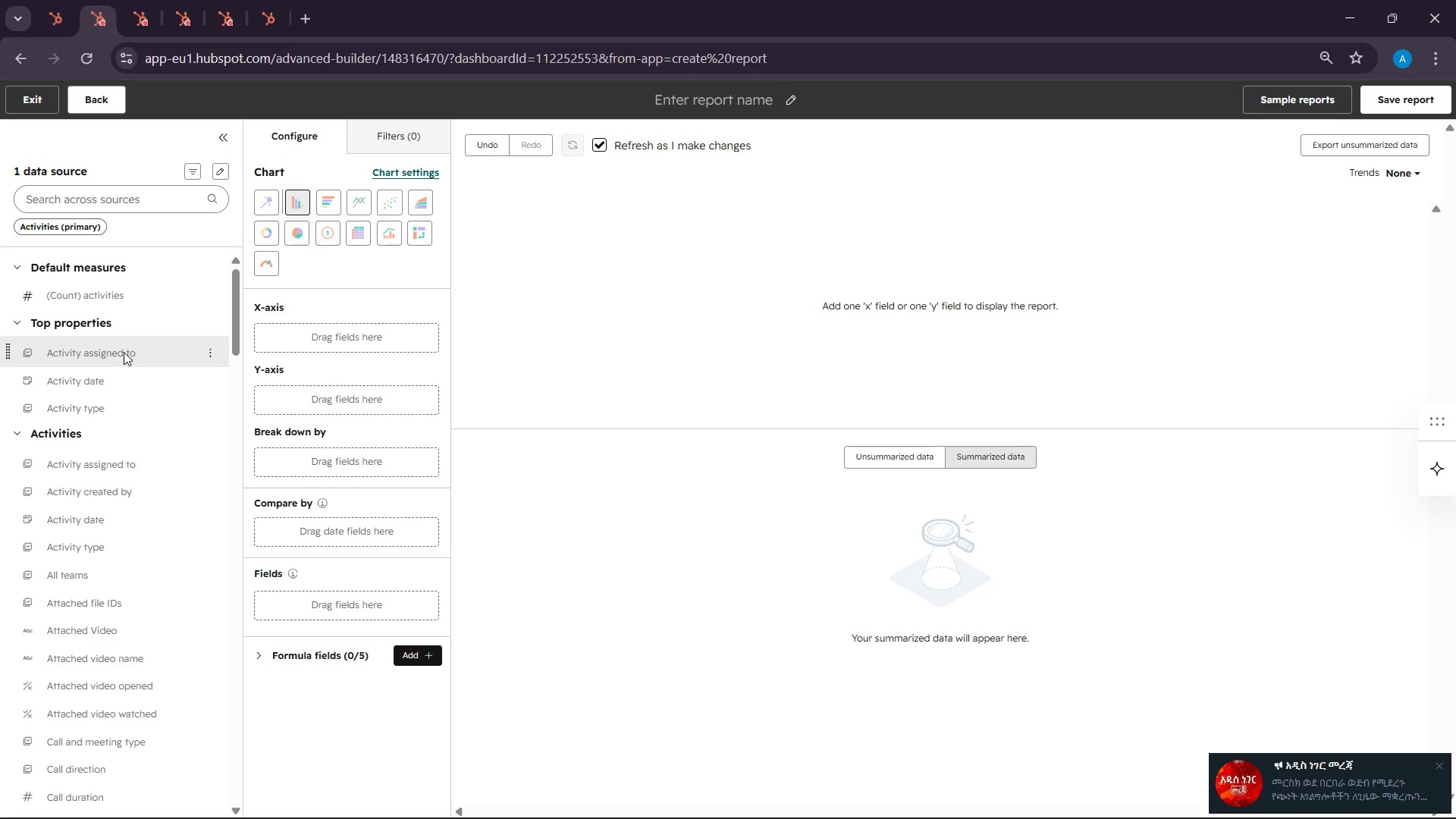 
left_click([92, 195])
 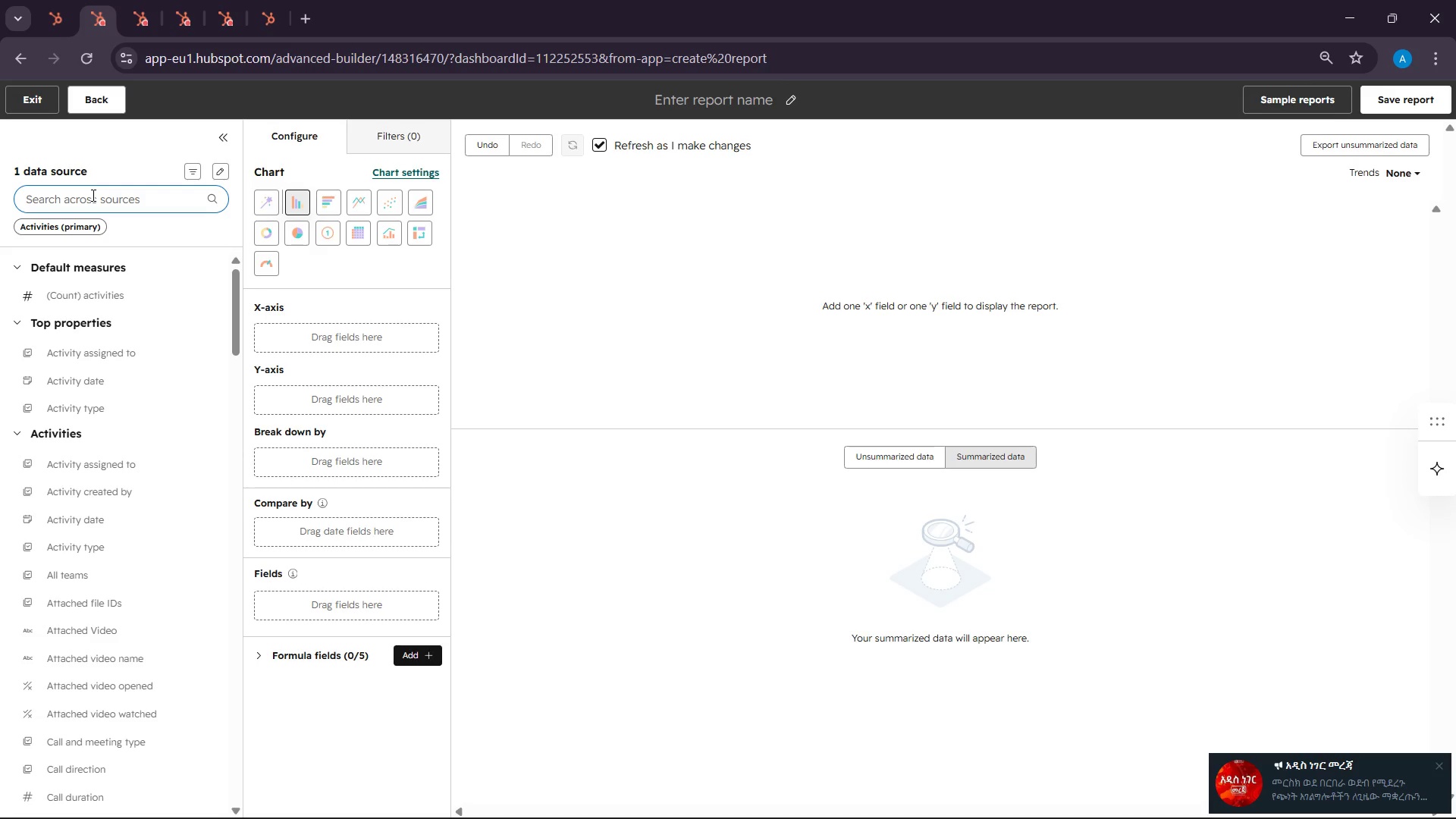 
type(act)
 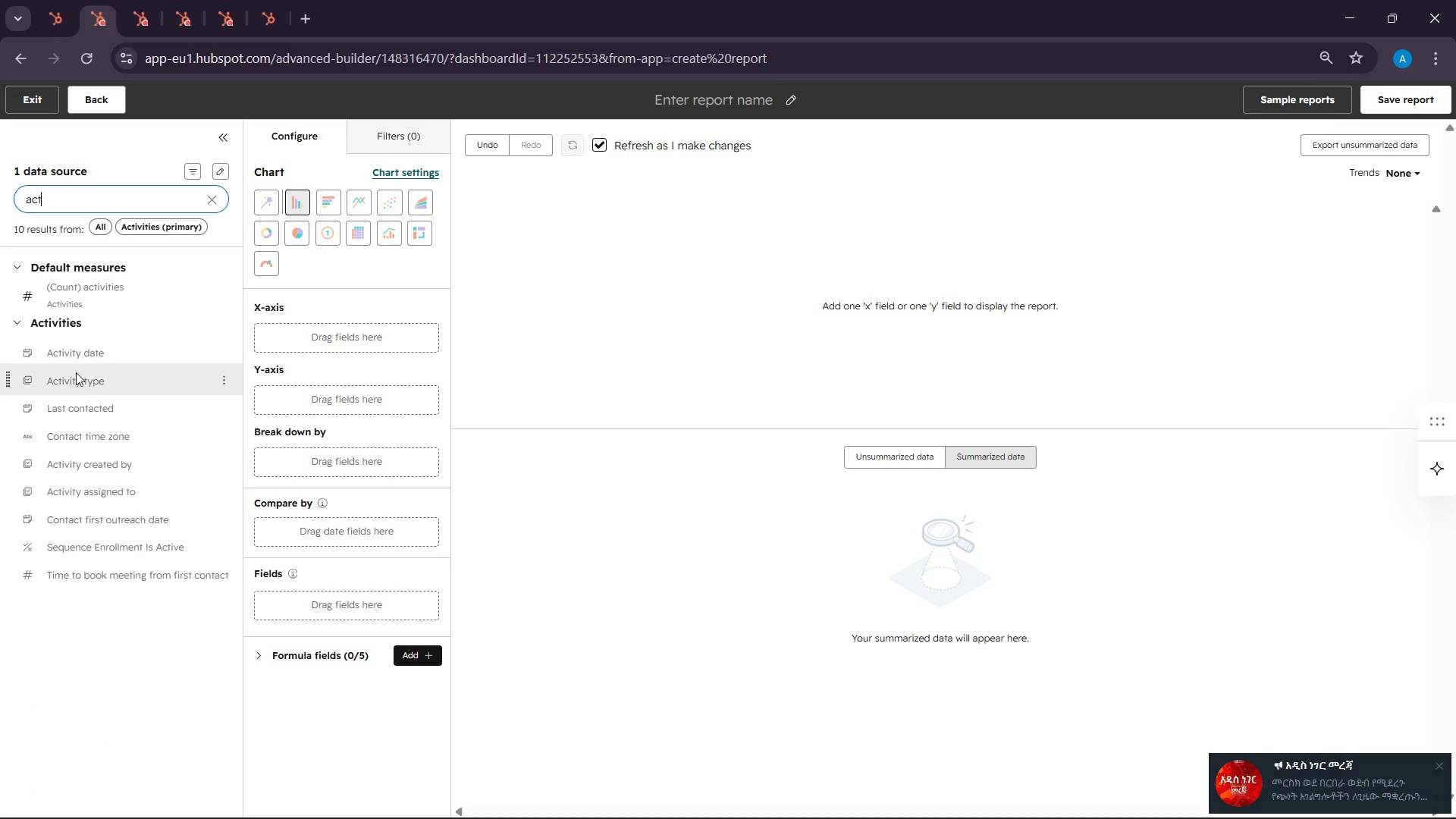 
left_click_drag(start_coordinate=[77, 380], to_coordinate=[263, 319])
 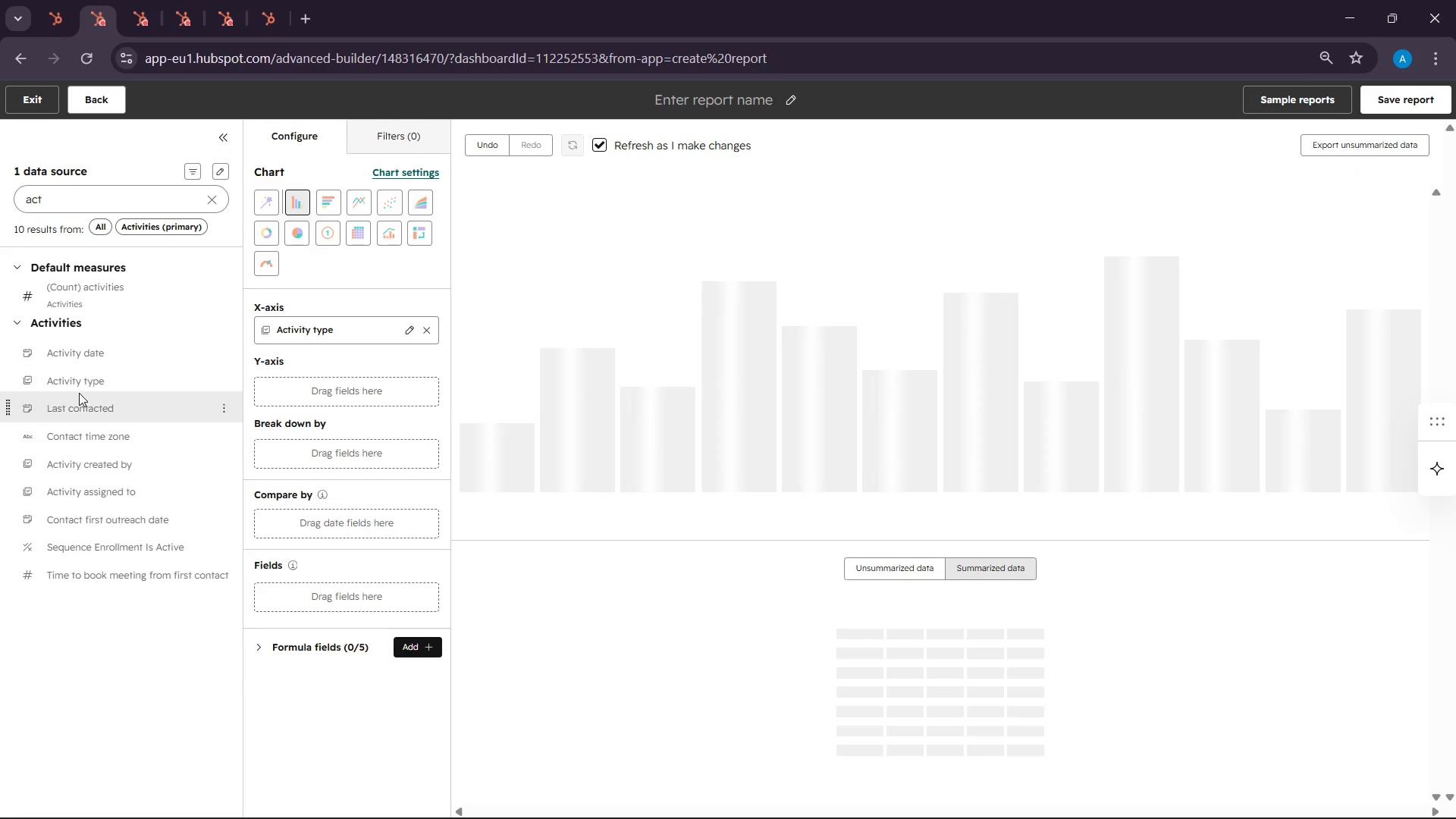 
mouse_move([120, 228])
 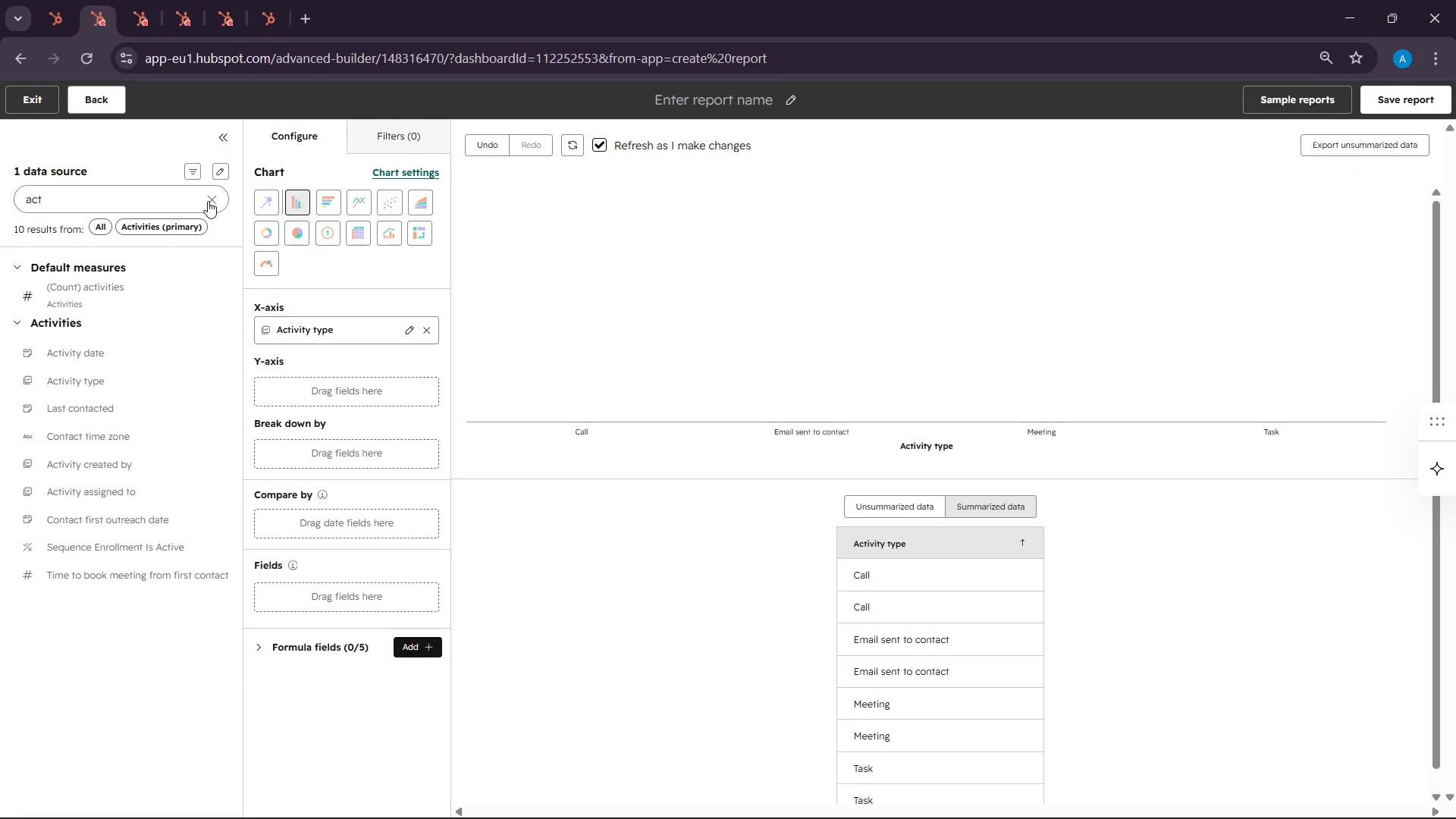 
left_click([208, 201])
 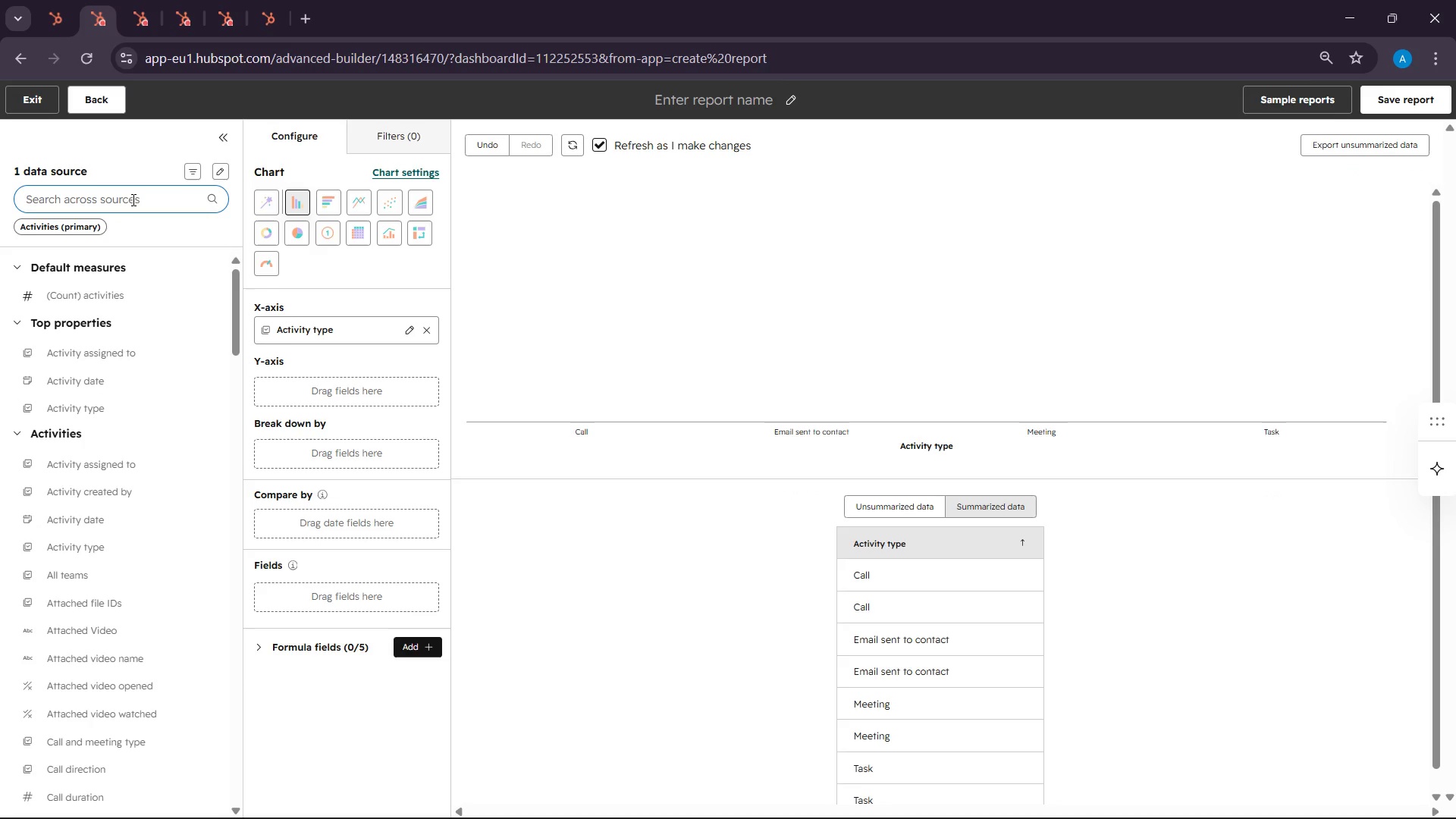 
left_click([132, 199])
 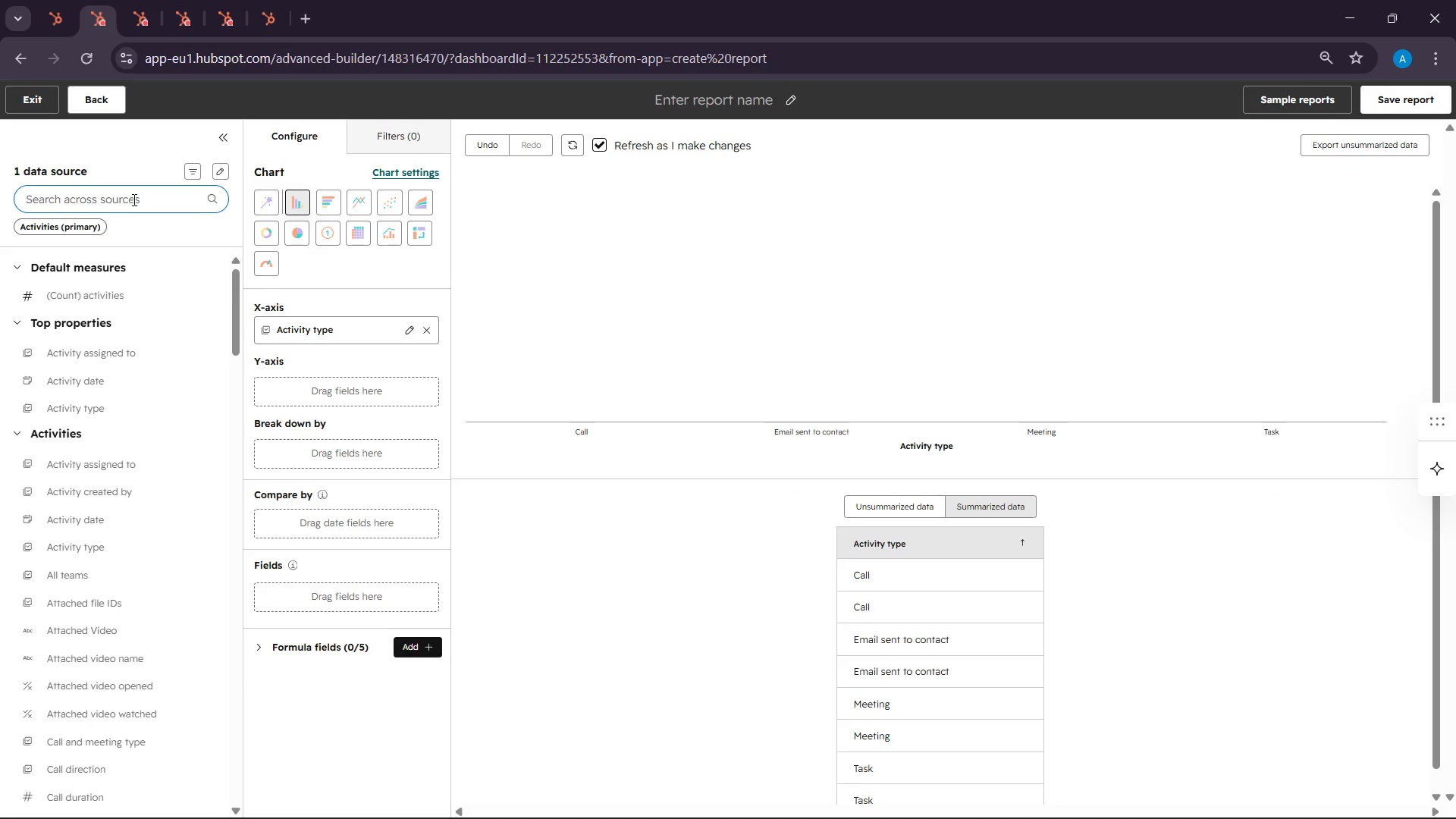 
type(meet)
 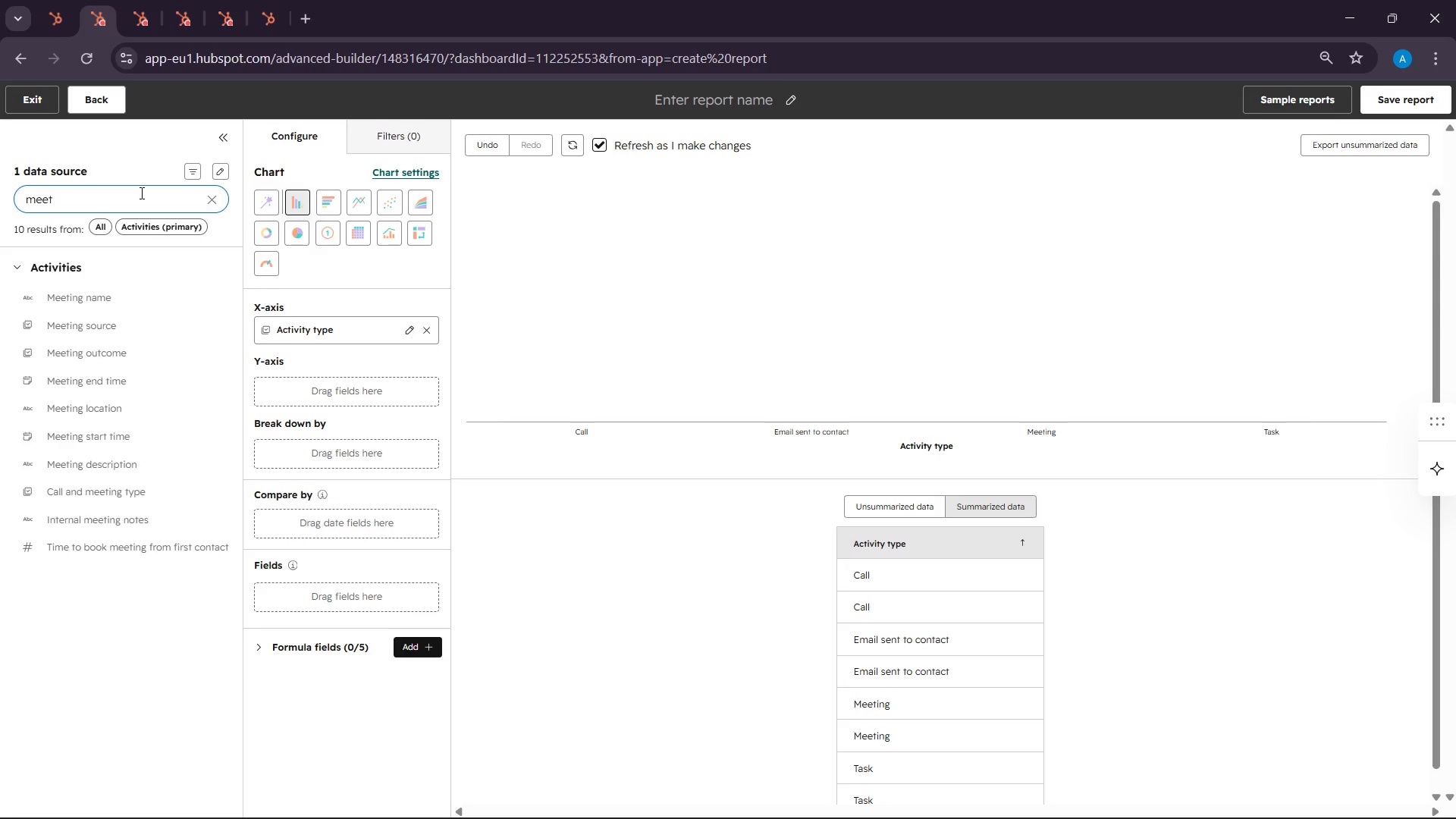 
wait(11.14)
 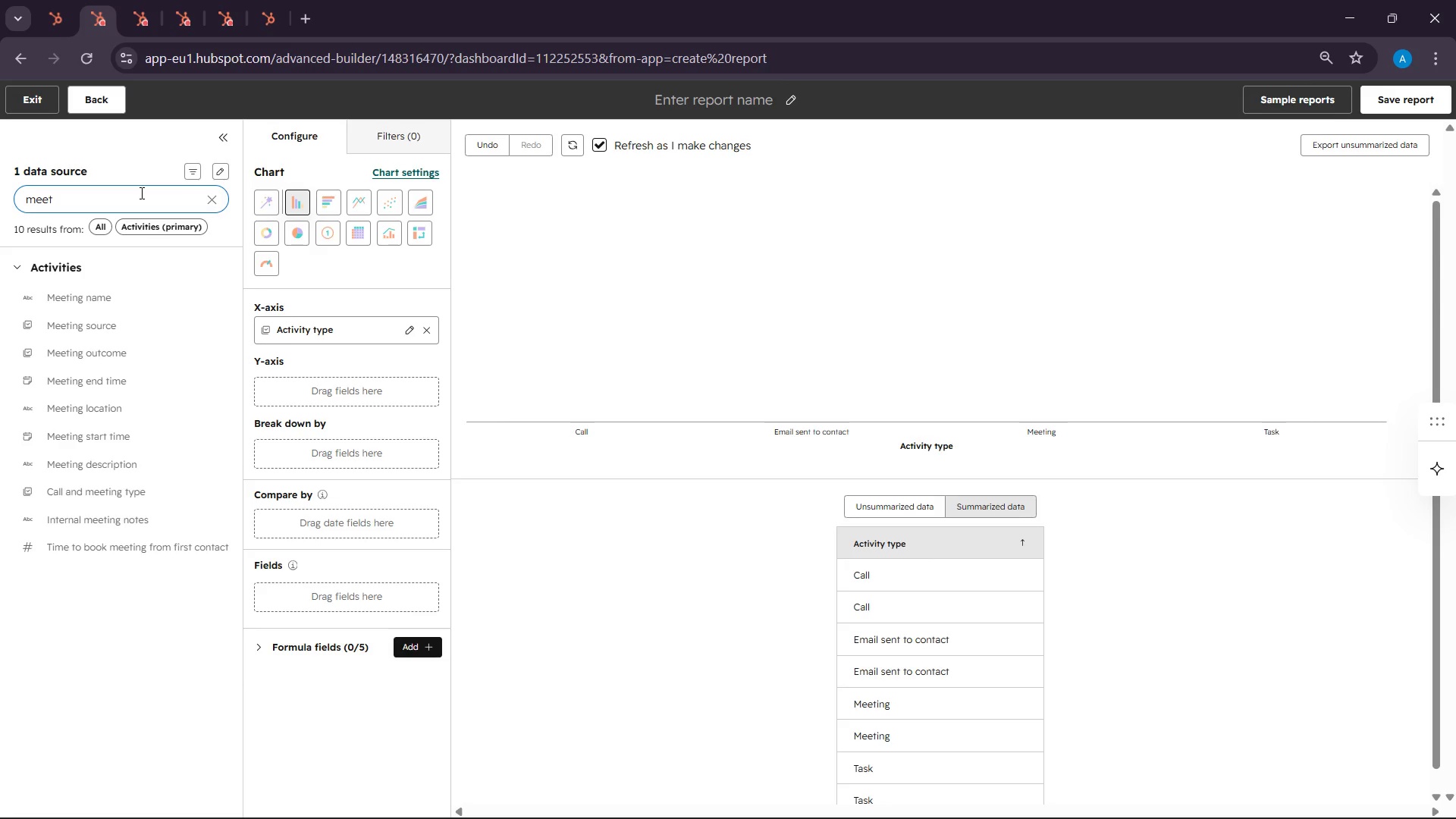 
left_click_drag(start_coordinate=[75, 293], to_coordinate=[284, 393])
 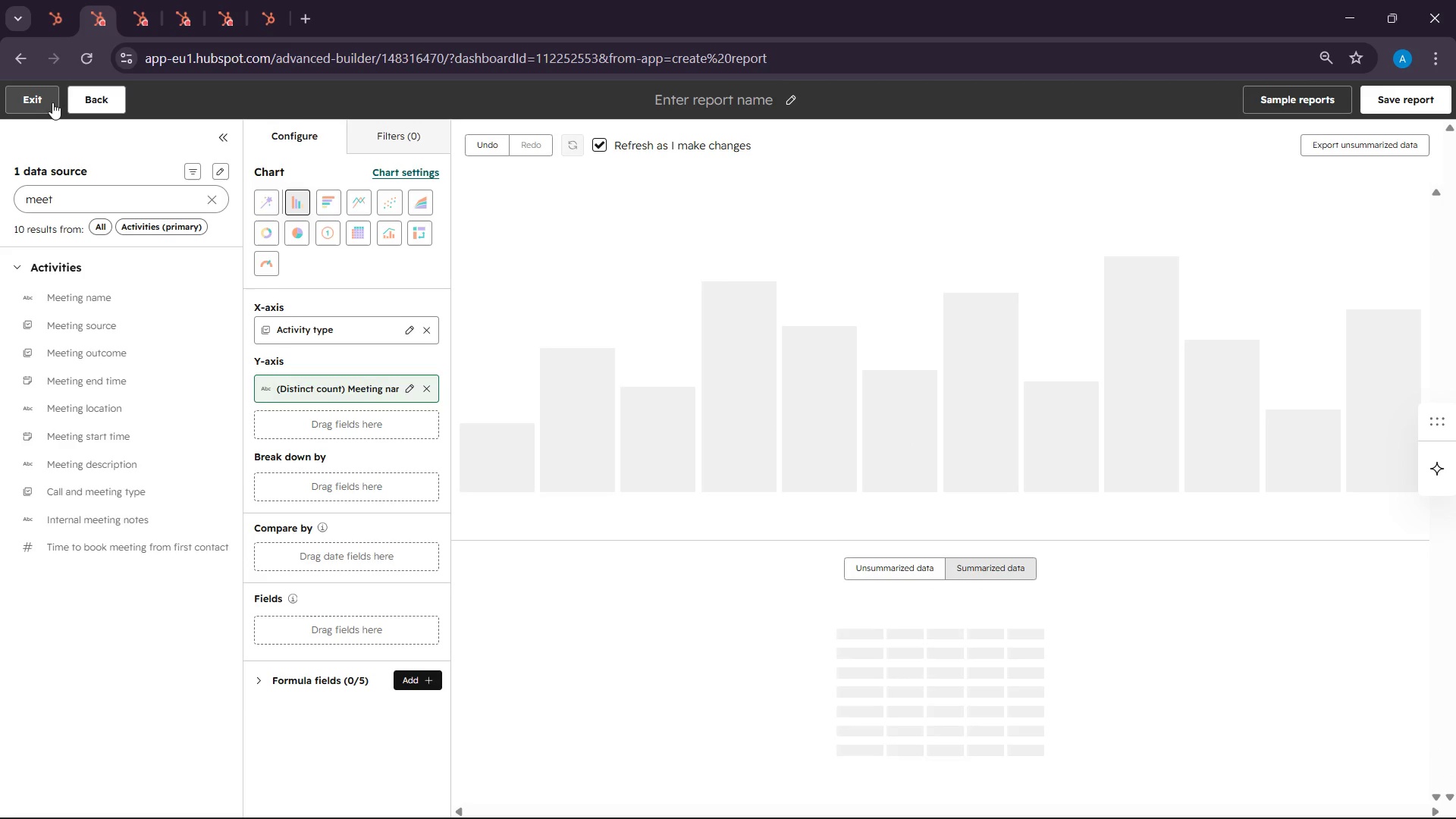 
left_click([46, 98])
 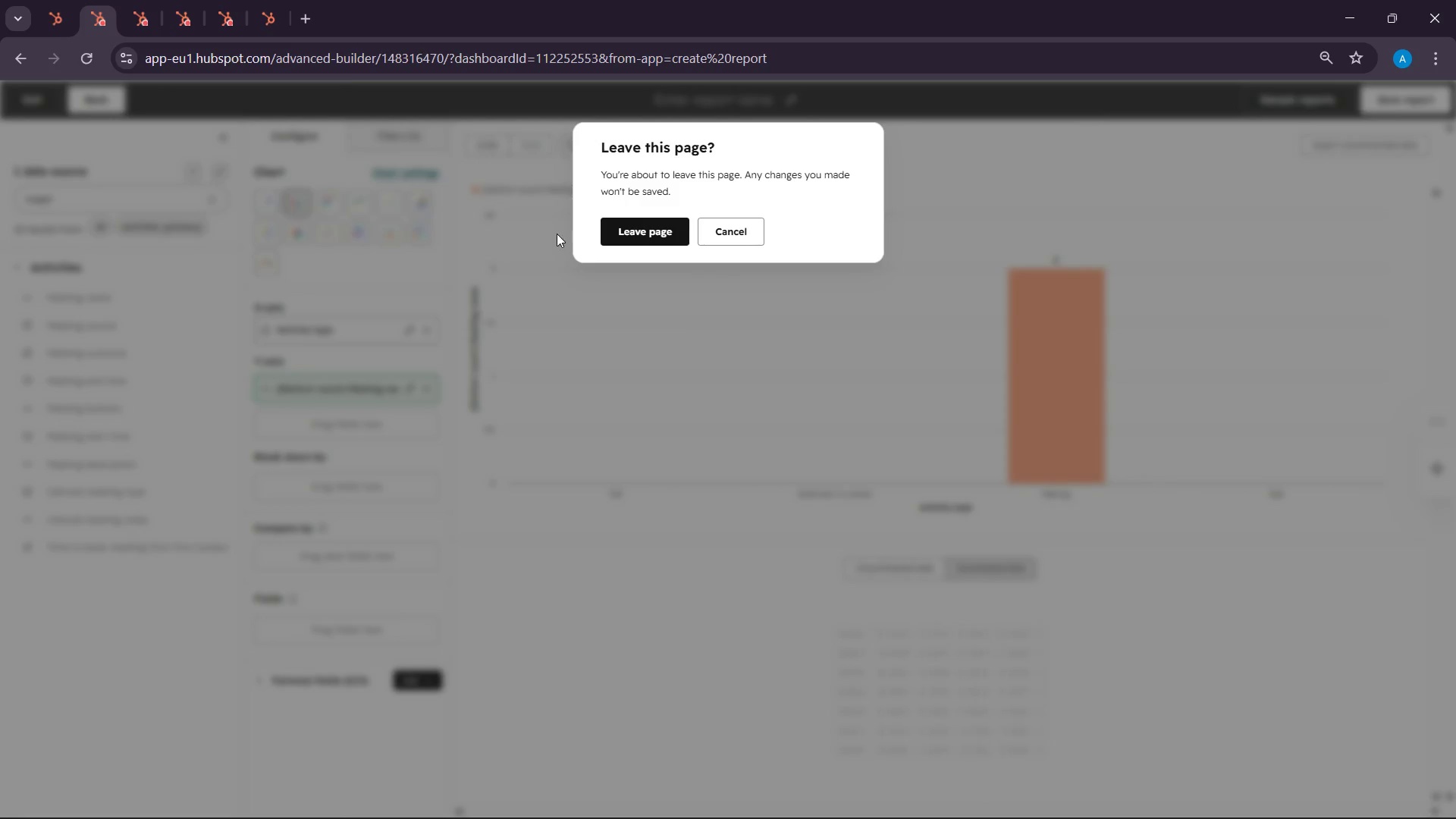 
left_click([635, 224])
 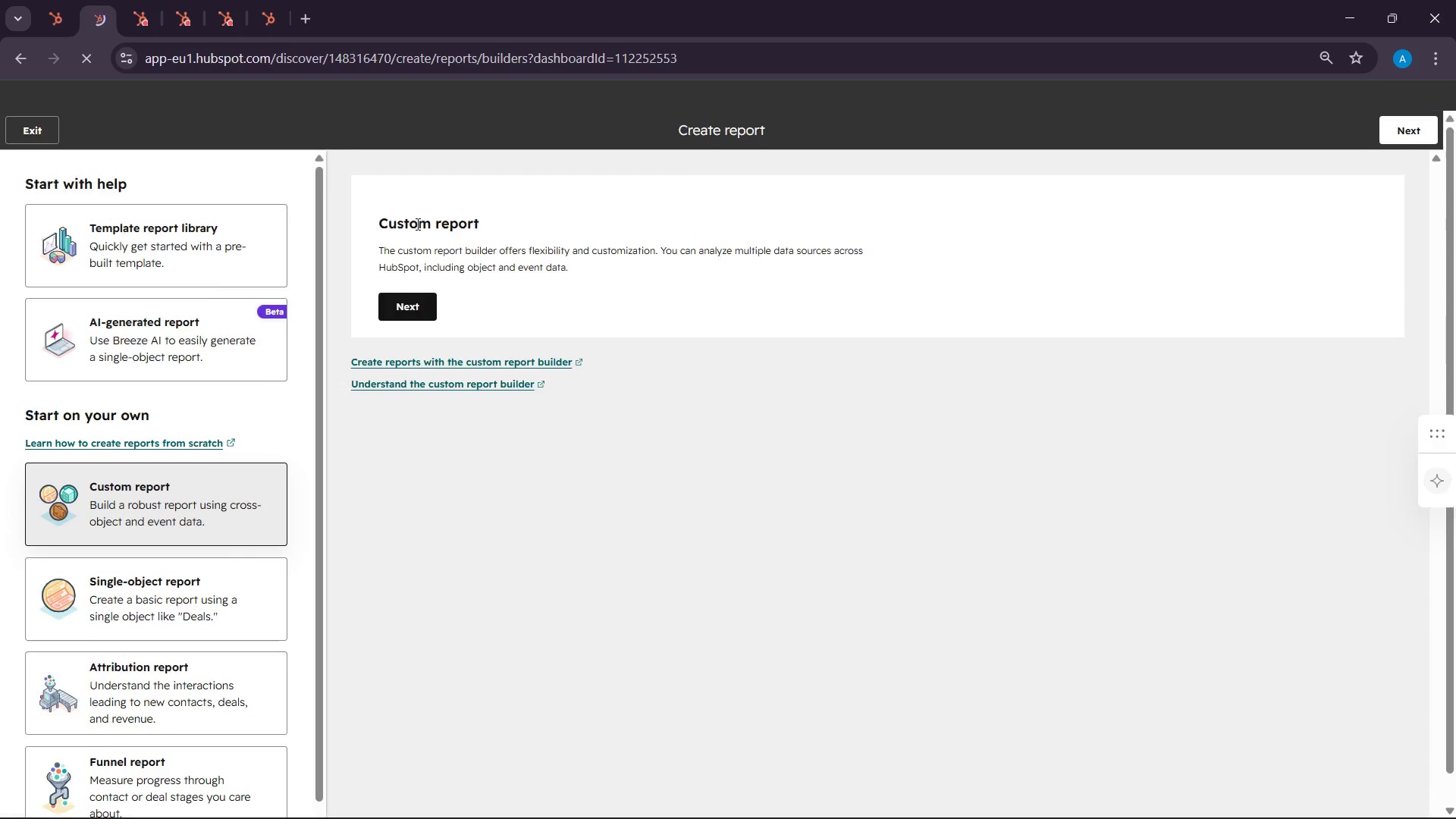 
scroll: coordinate [153, 407], scroll_direction: down, amount: 2.0
 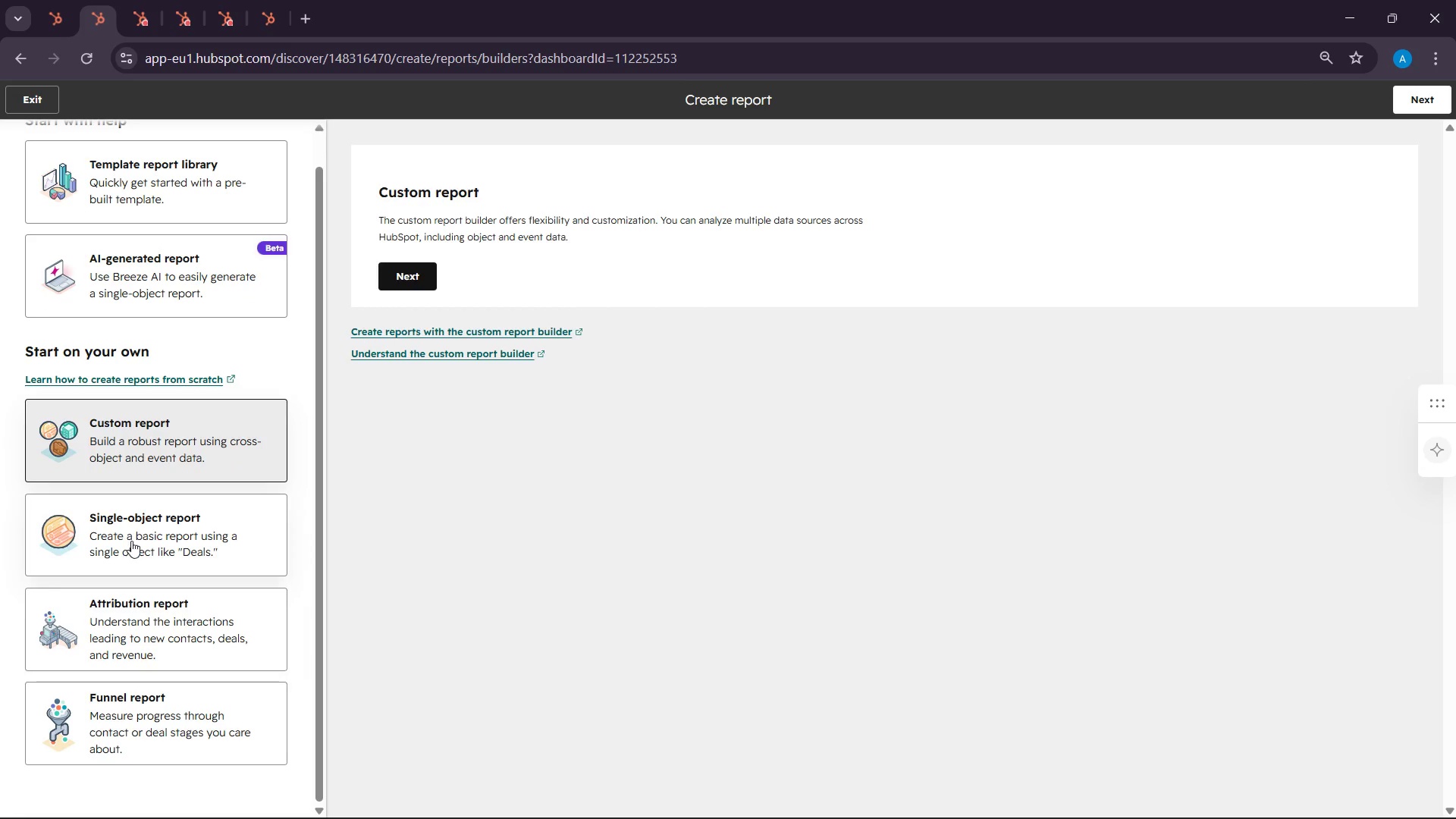 
left_click([136, 537])
 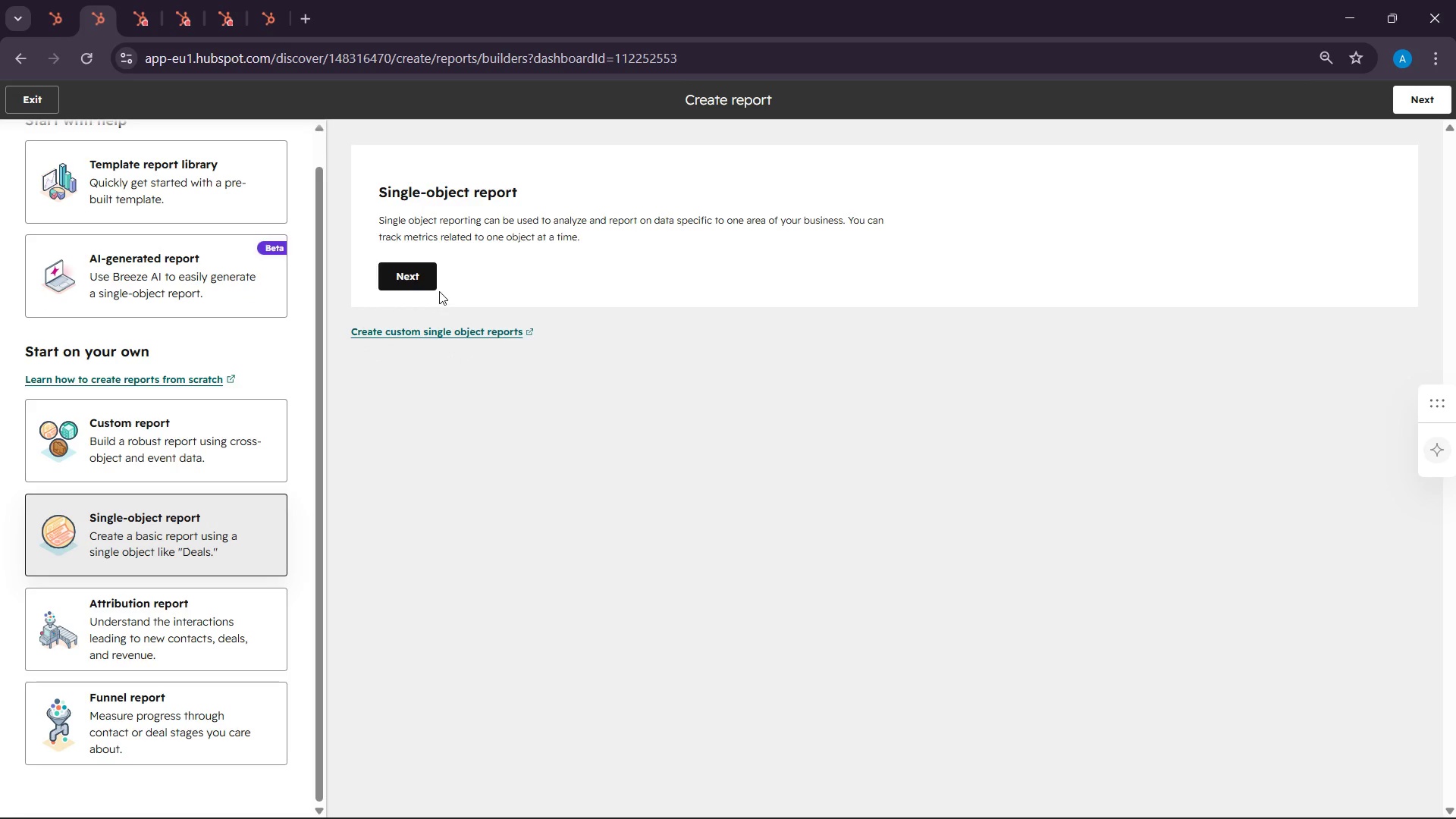 
left_click([423, 275])
 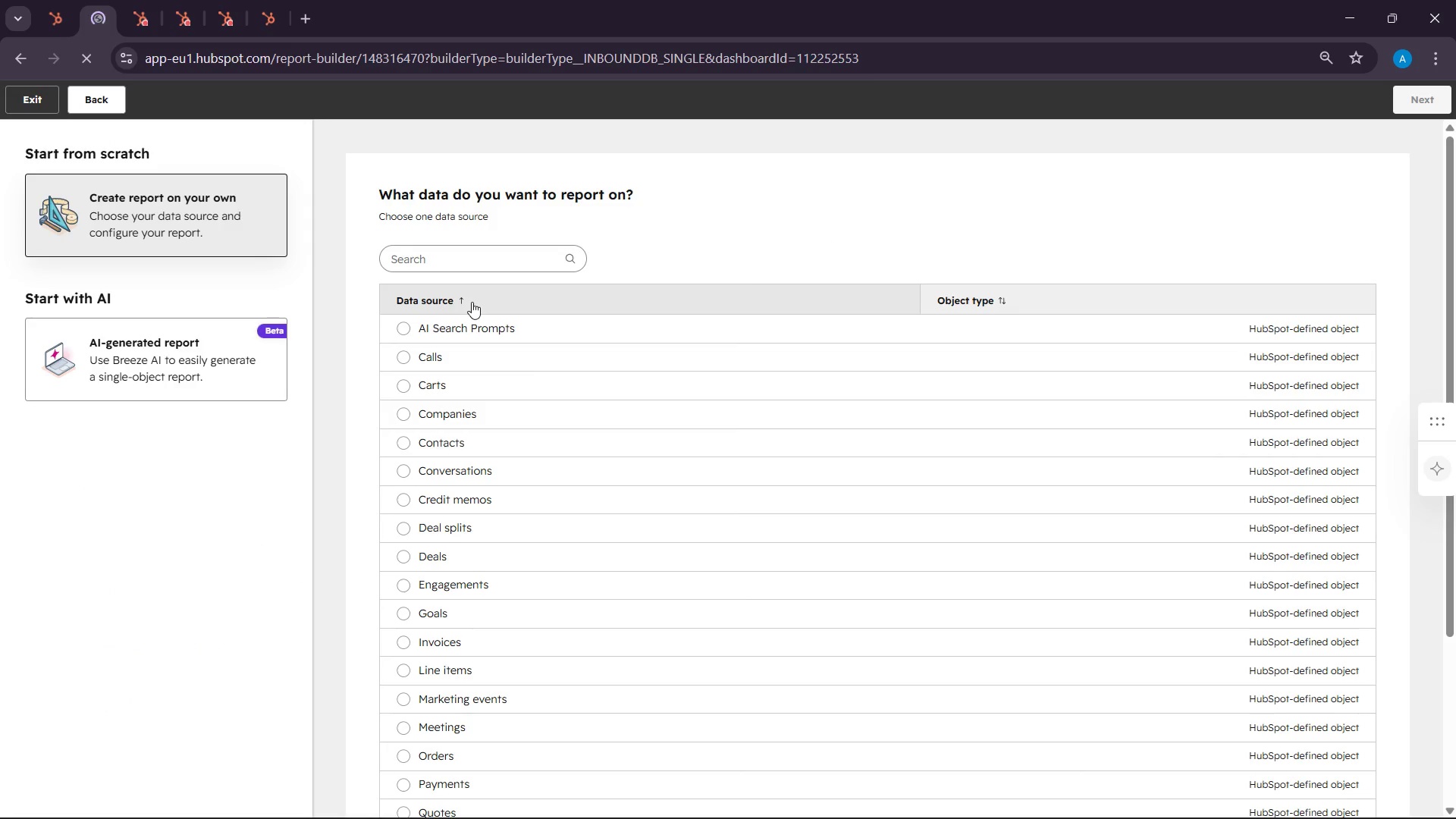 
left_click([457, 261])
 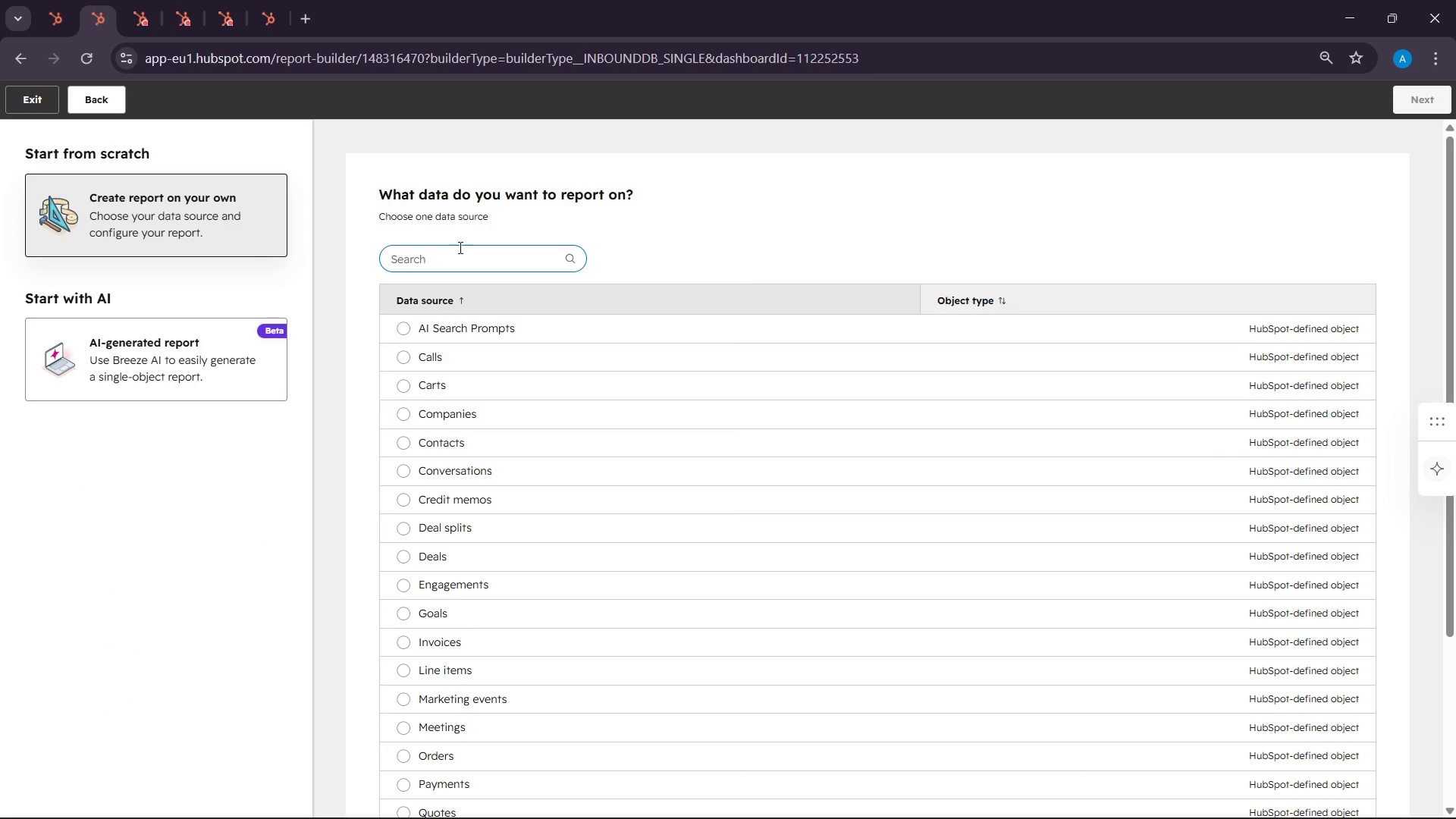 
type(activitiex)
key(Backspace)
type(s)
 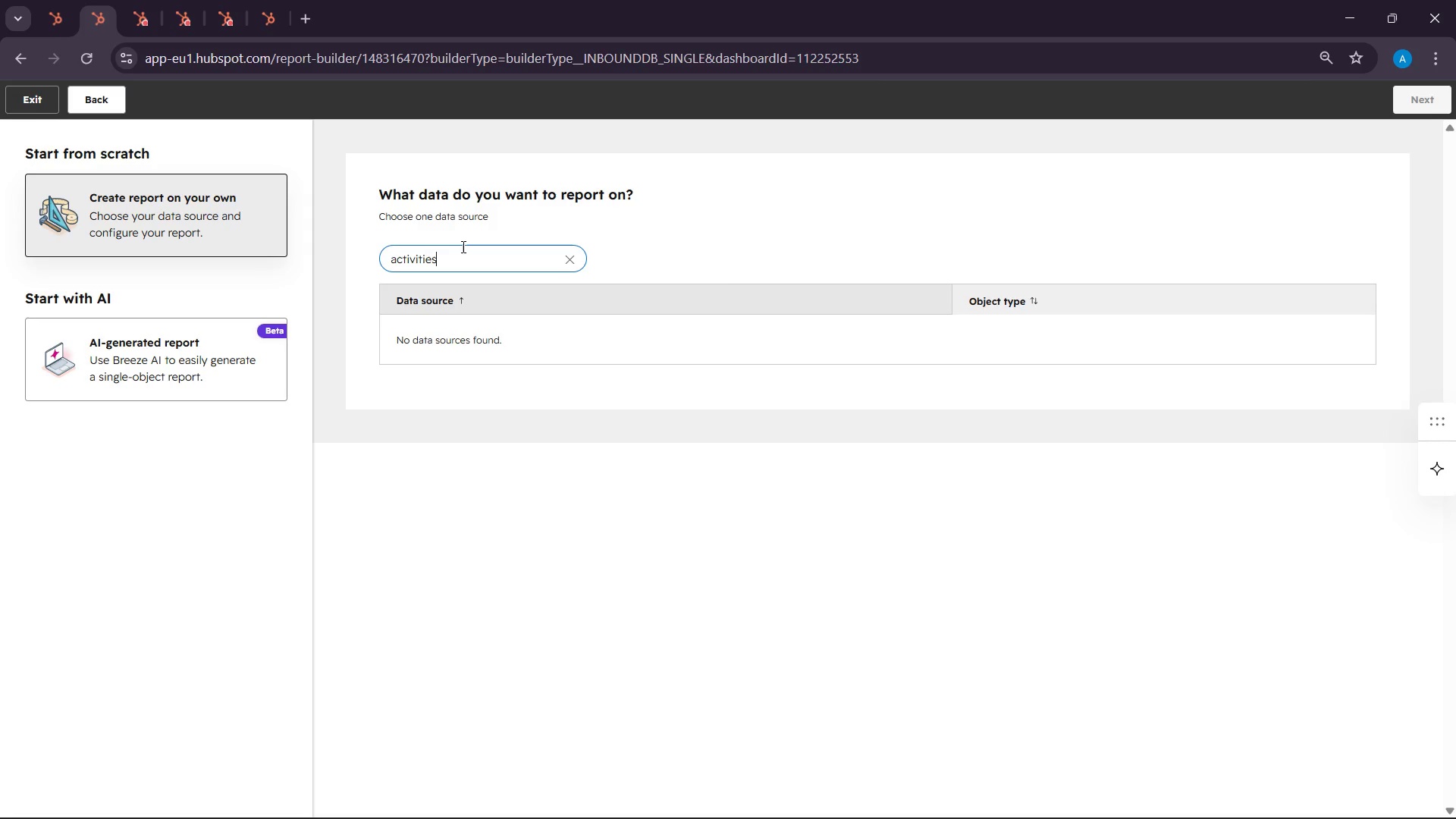 
hold_key(key=Backspace, duration=1.11)
 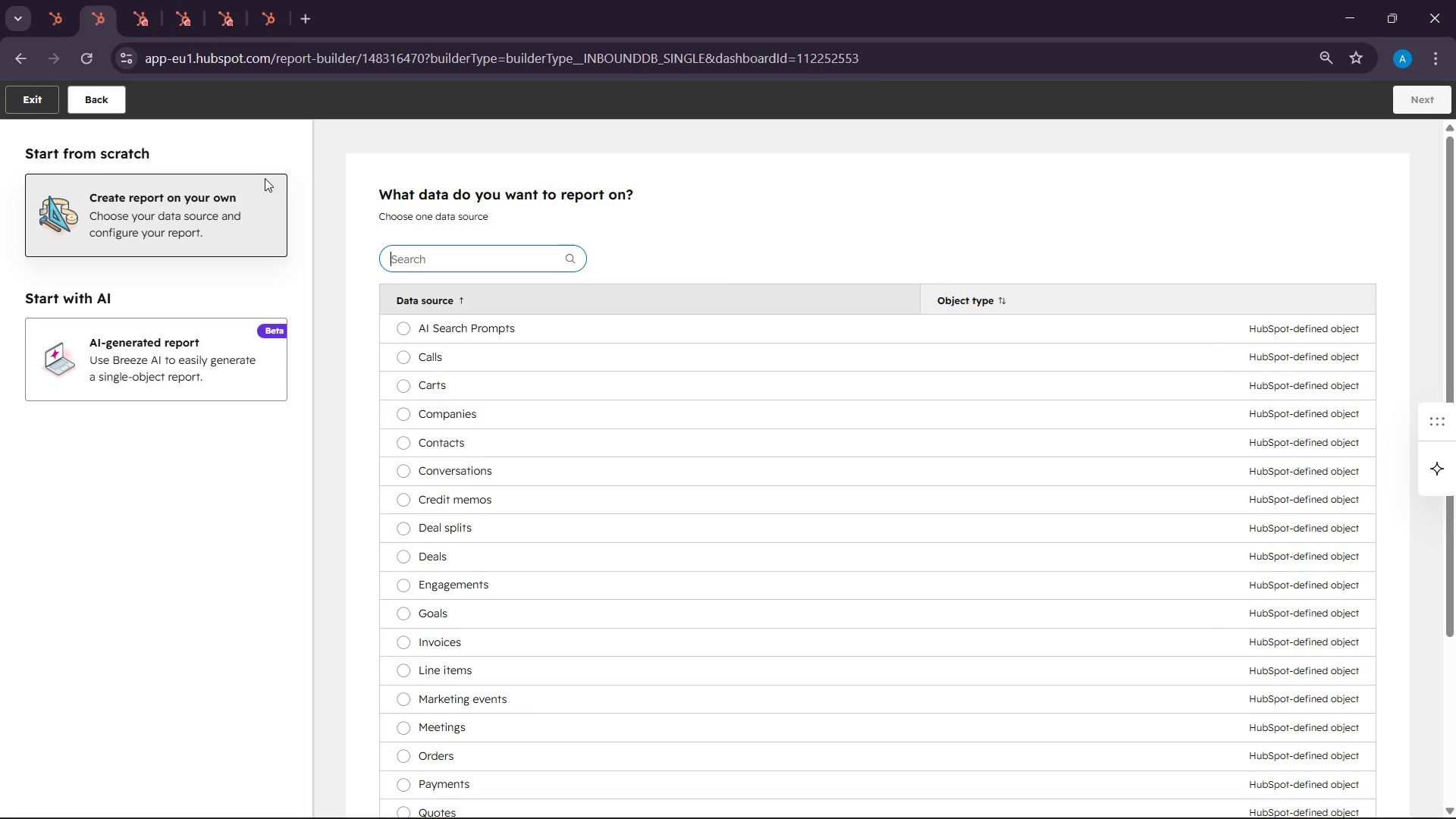 
scroll: coordinate [623, 702], scroll_direction: down, amount: 13.0
 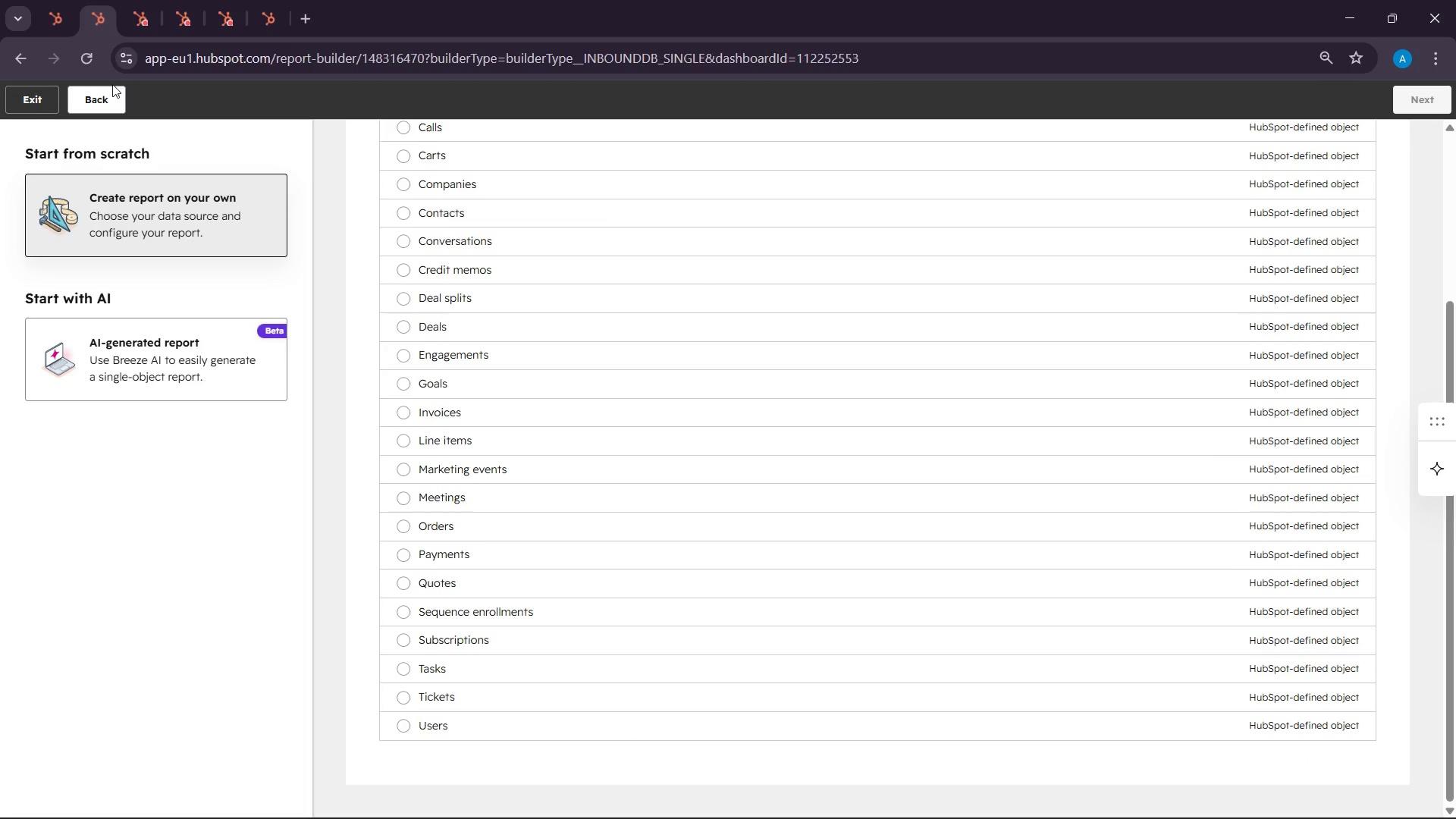 
scroll: coordinate [654, 364], scroll_direction: up, amount: 4.0
 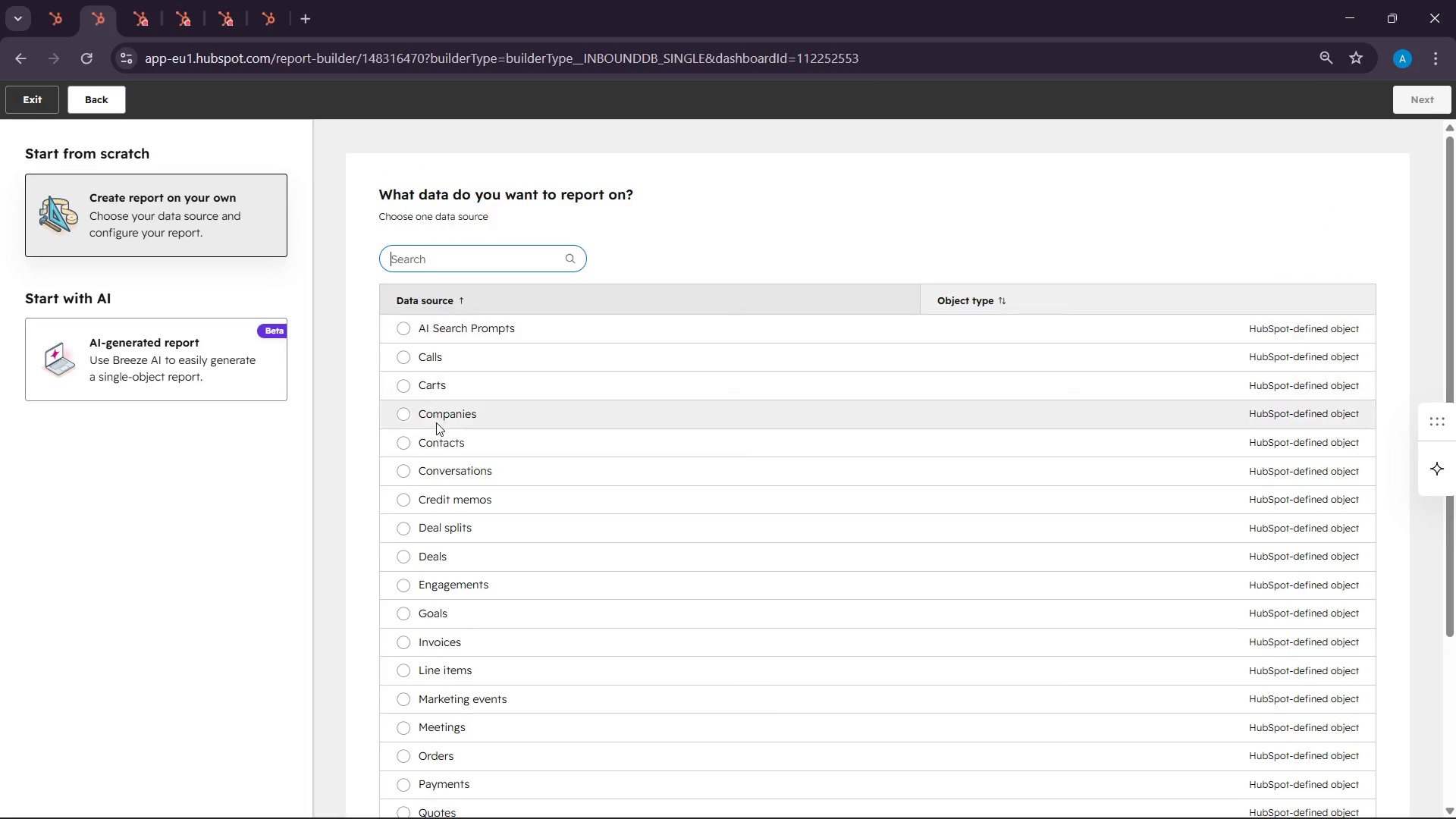 
scroll: coordinate [472, 408], scroll_direction: down, amount: 2.0
 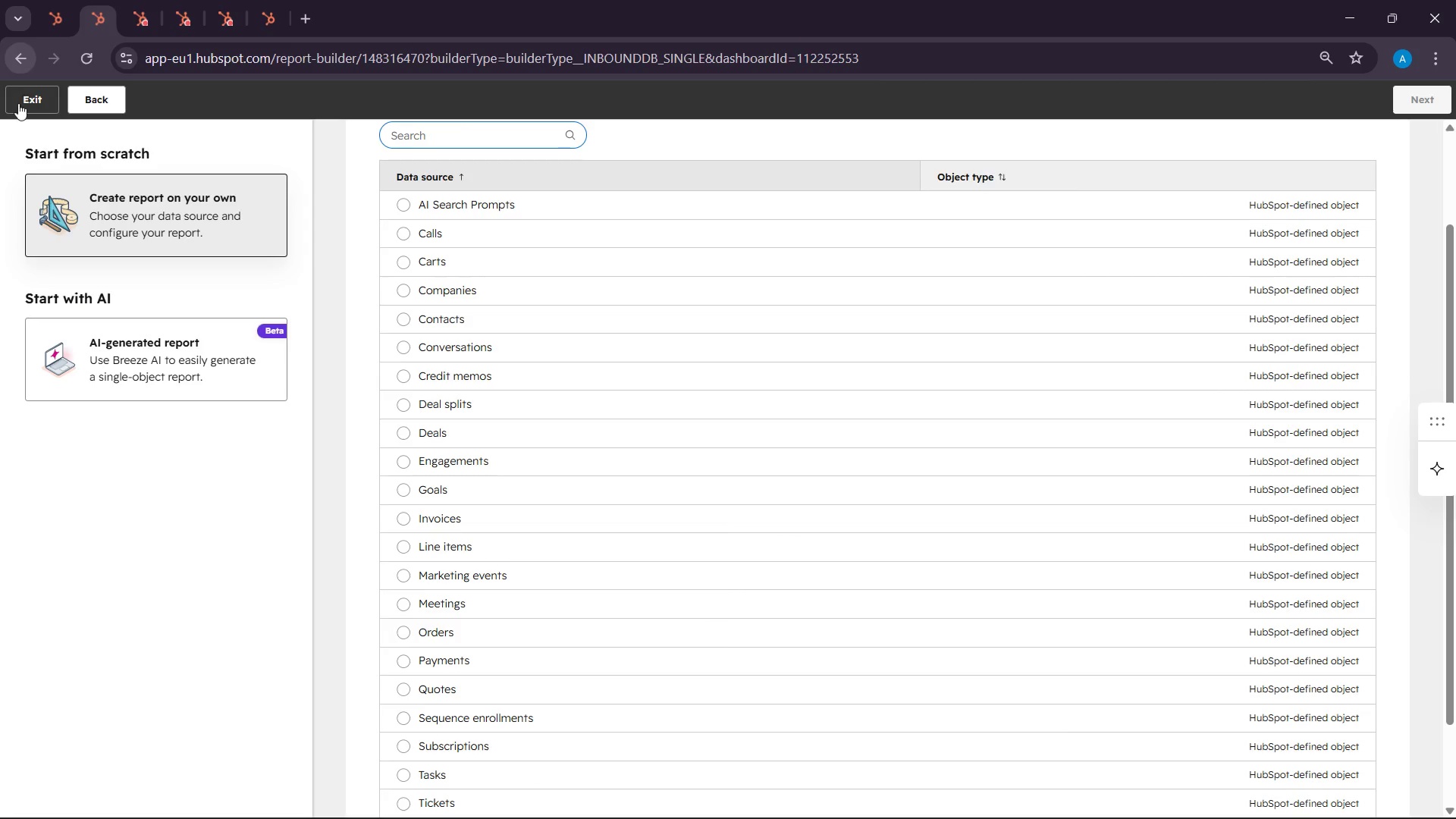 
left_click([23, 64])
 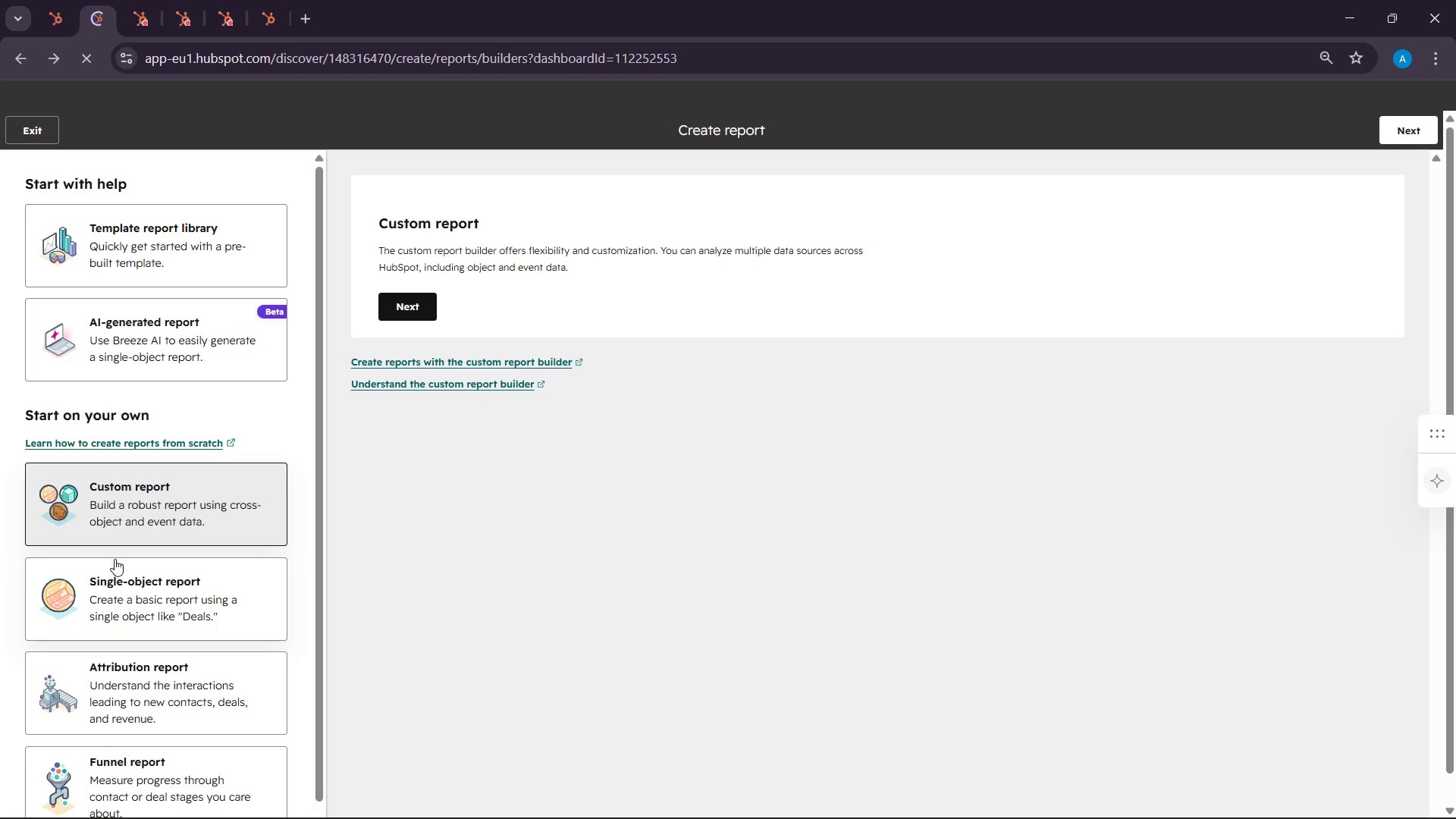 
left_click([416, 284])
 